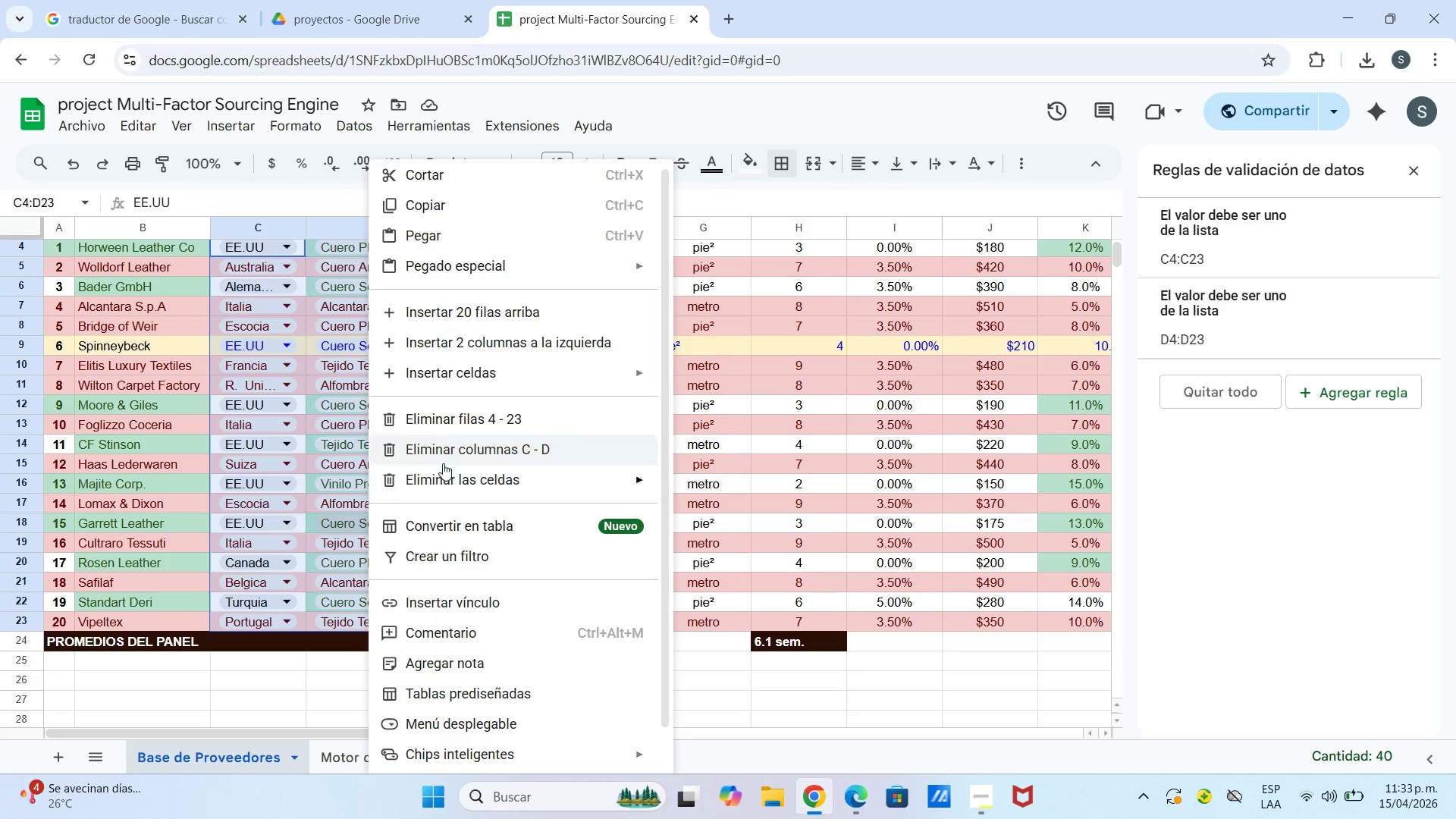 
scroll: coordinate [481, 562], scroll_direction: down, amount: 3.0
 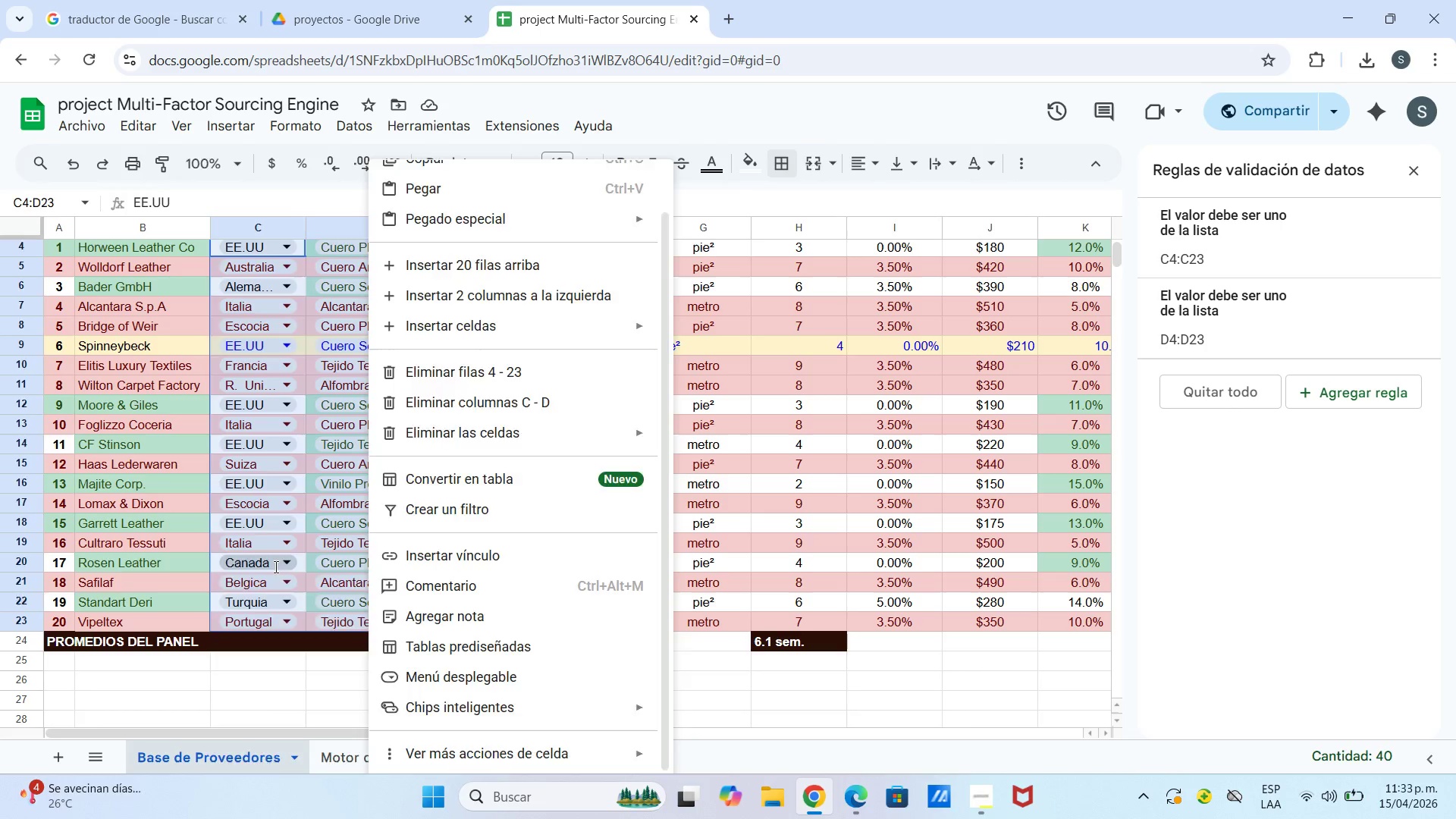 
scroll: coordinate [381, 442], scroll_direction: up, amount: 7.0
 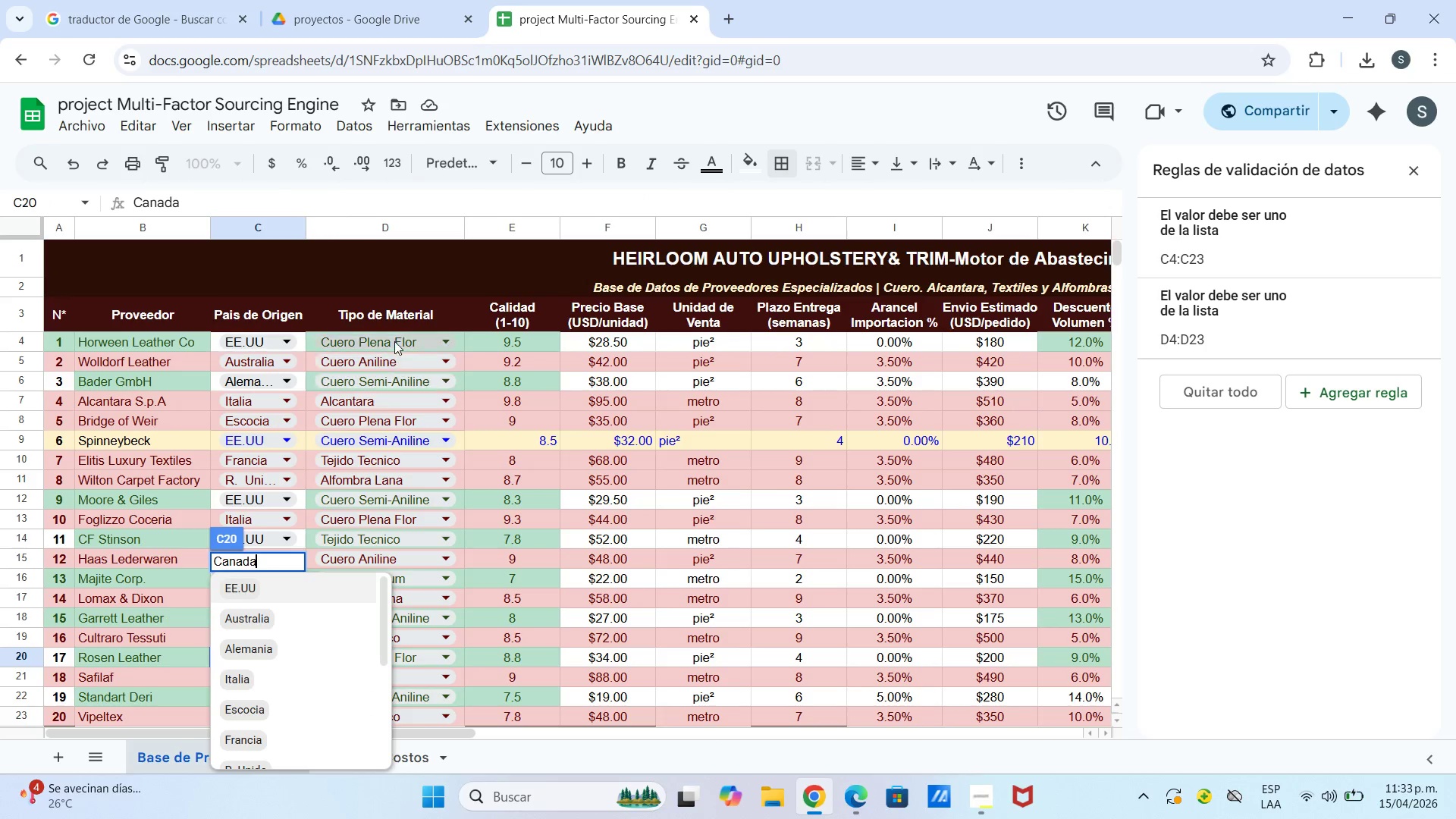 
left_click([394, 340])
 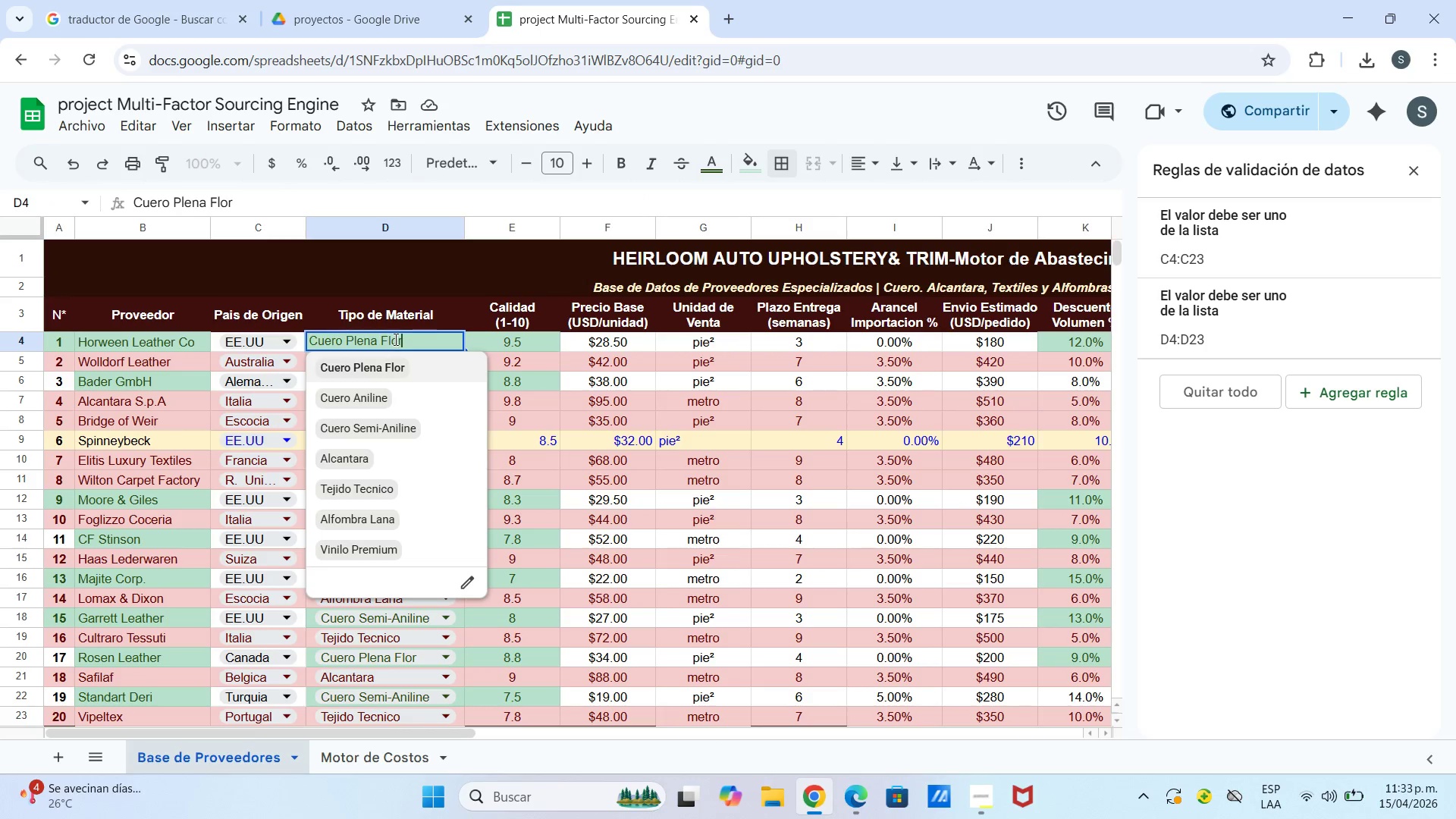 
right_click([394, 339])
 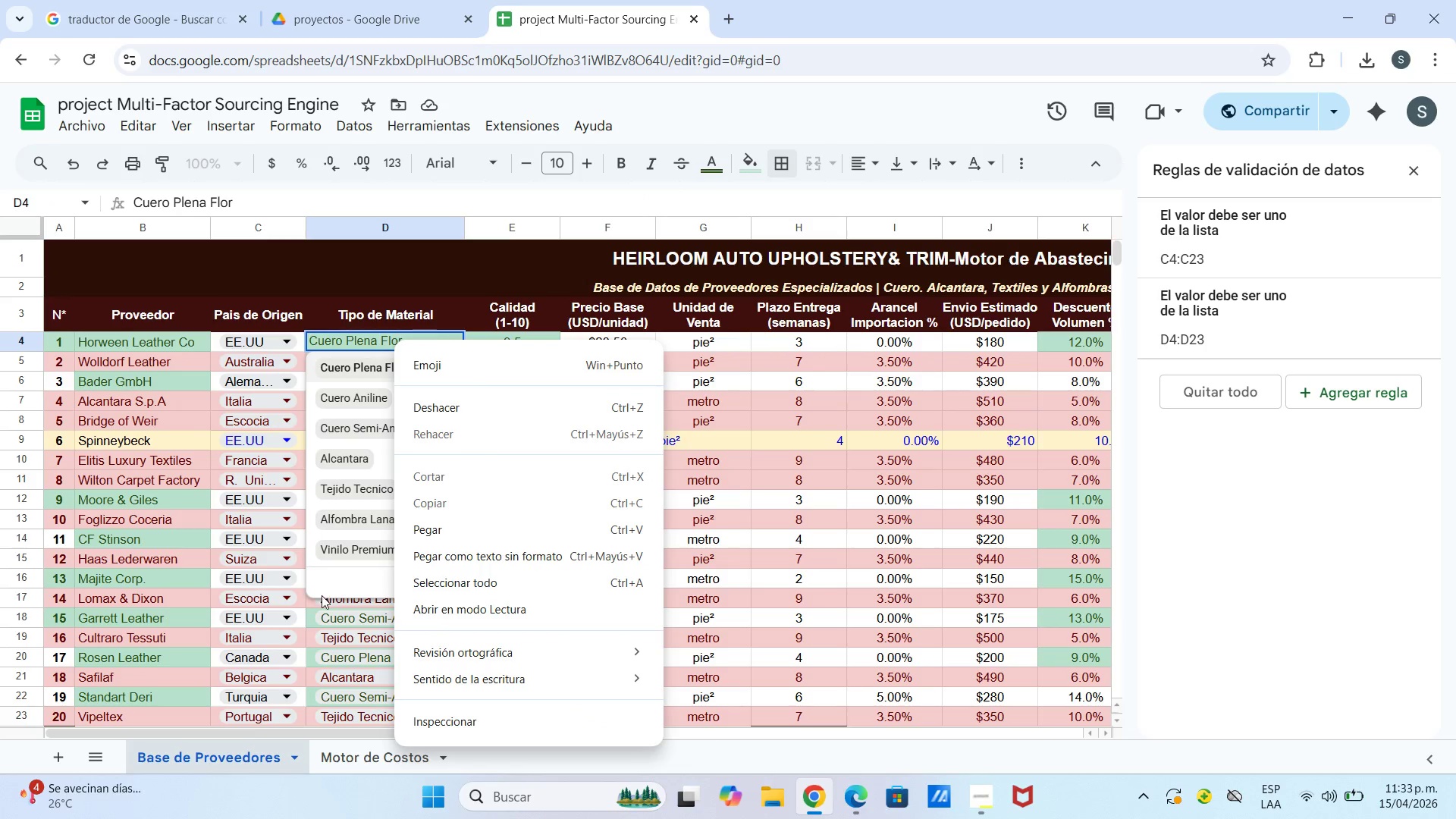 
left_click([344, 578])
 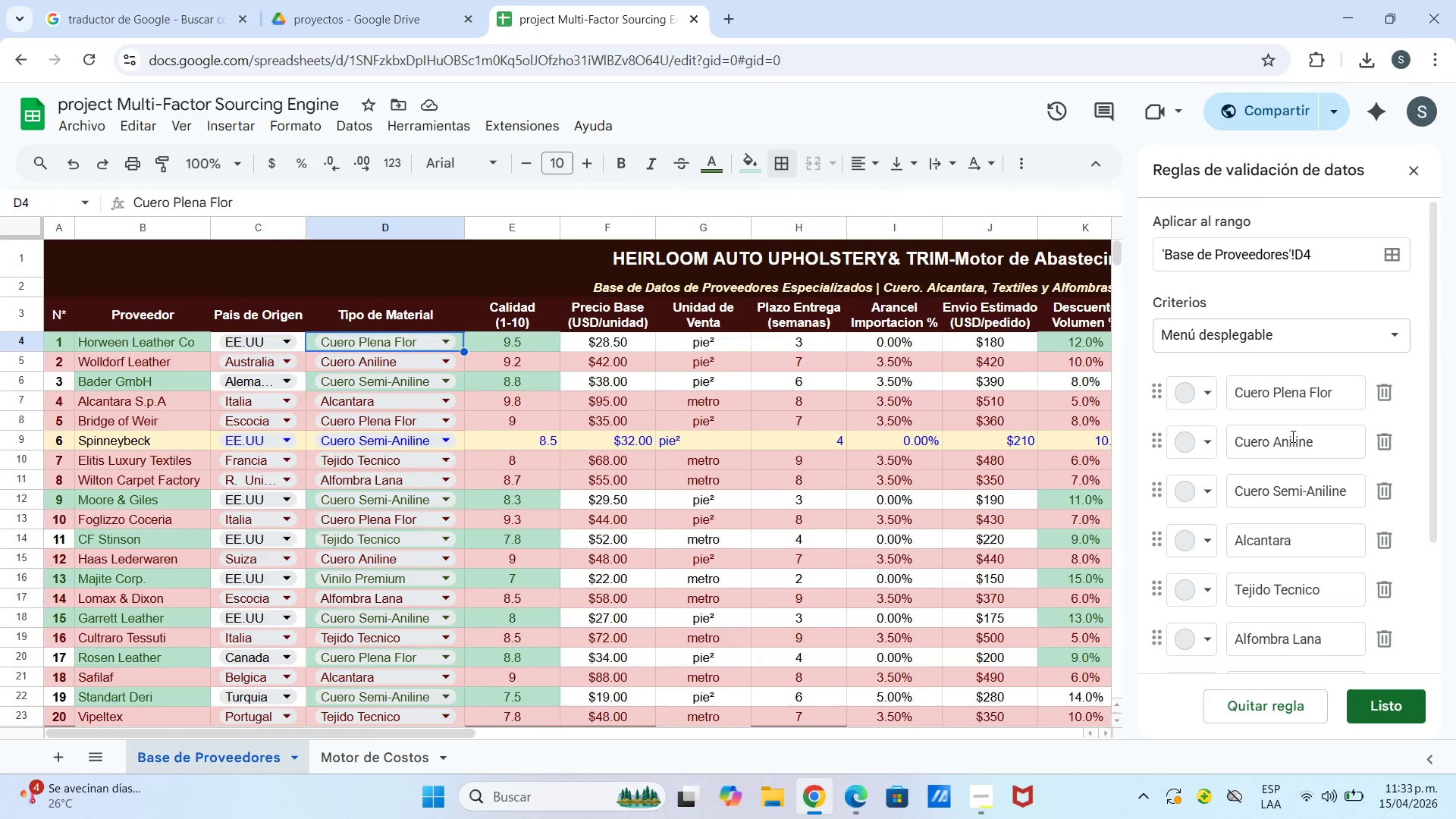 
scroll: coordinate [1313, 441], scroll_direction: down, amount: 7.0
 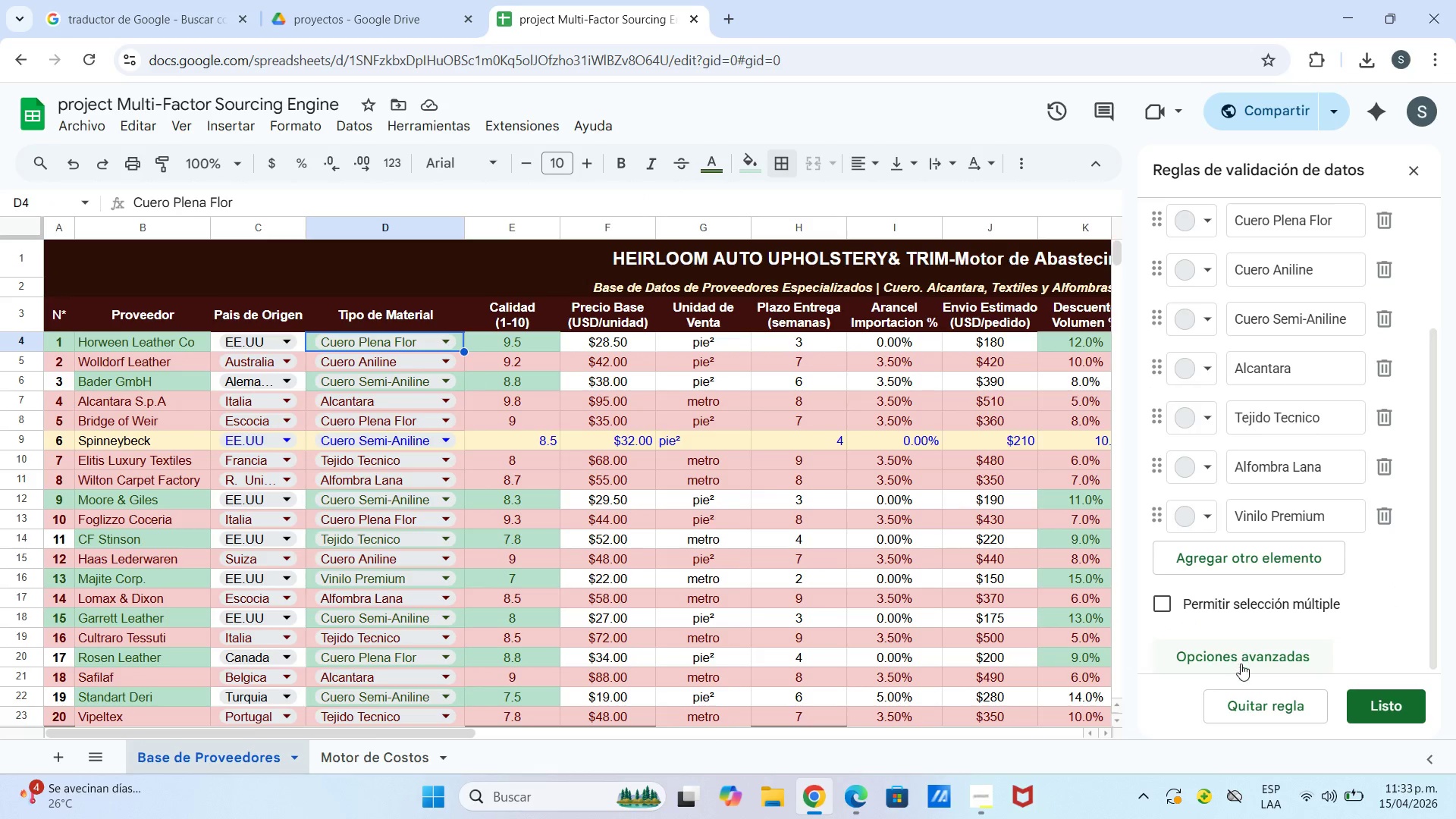 
left_click([1241, 664])
 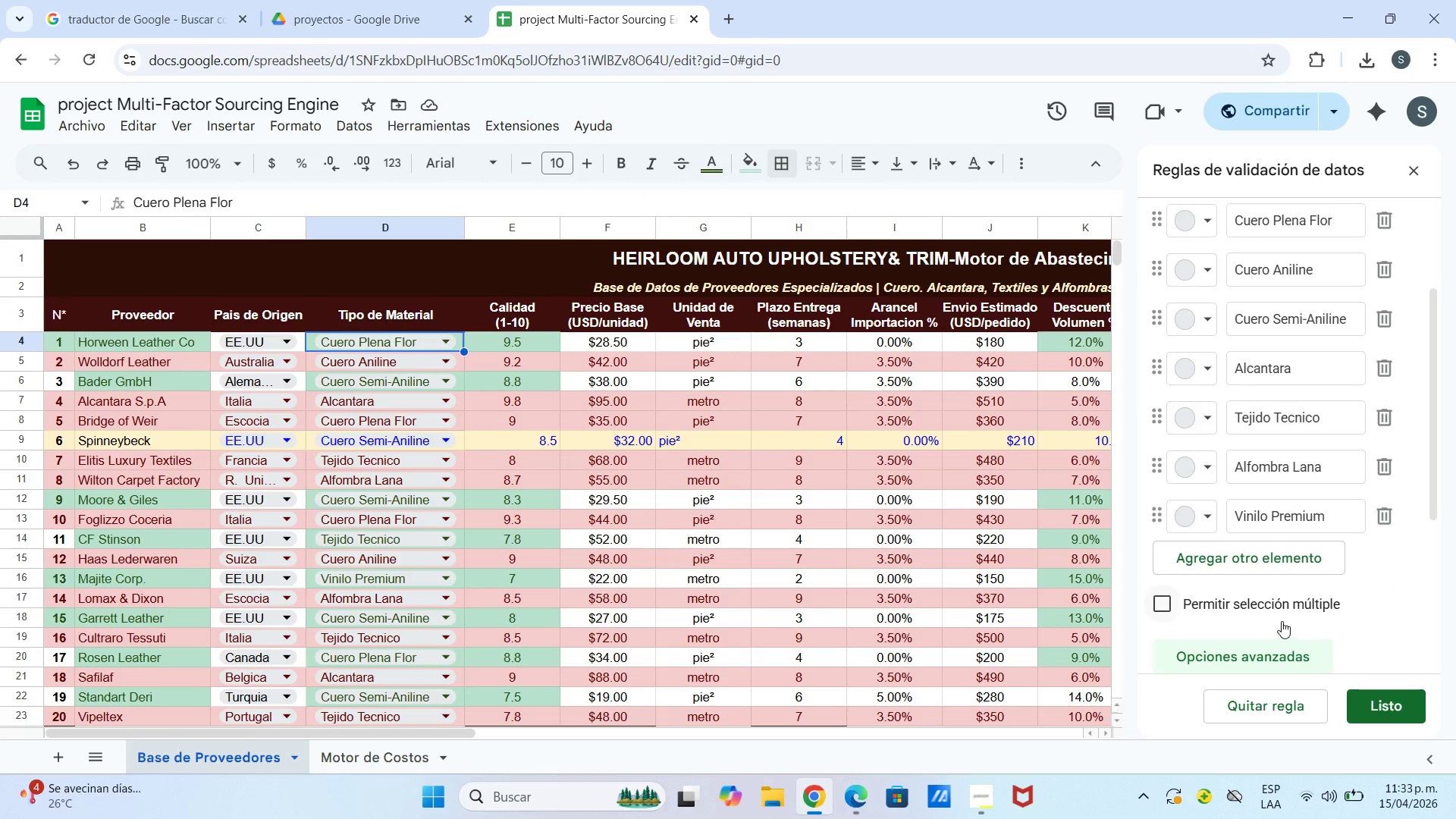 
scroll: coordinate [1272, 600], scroll_direction: down, amount: 5.0
 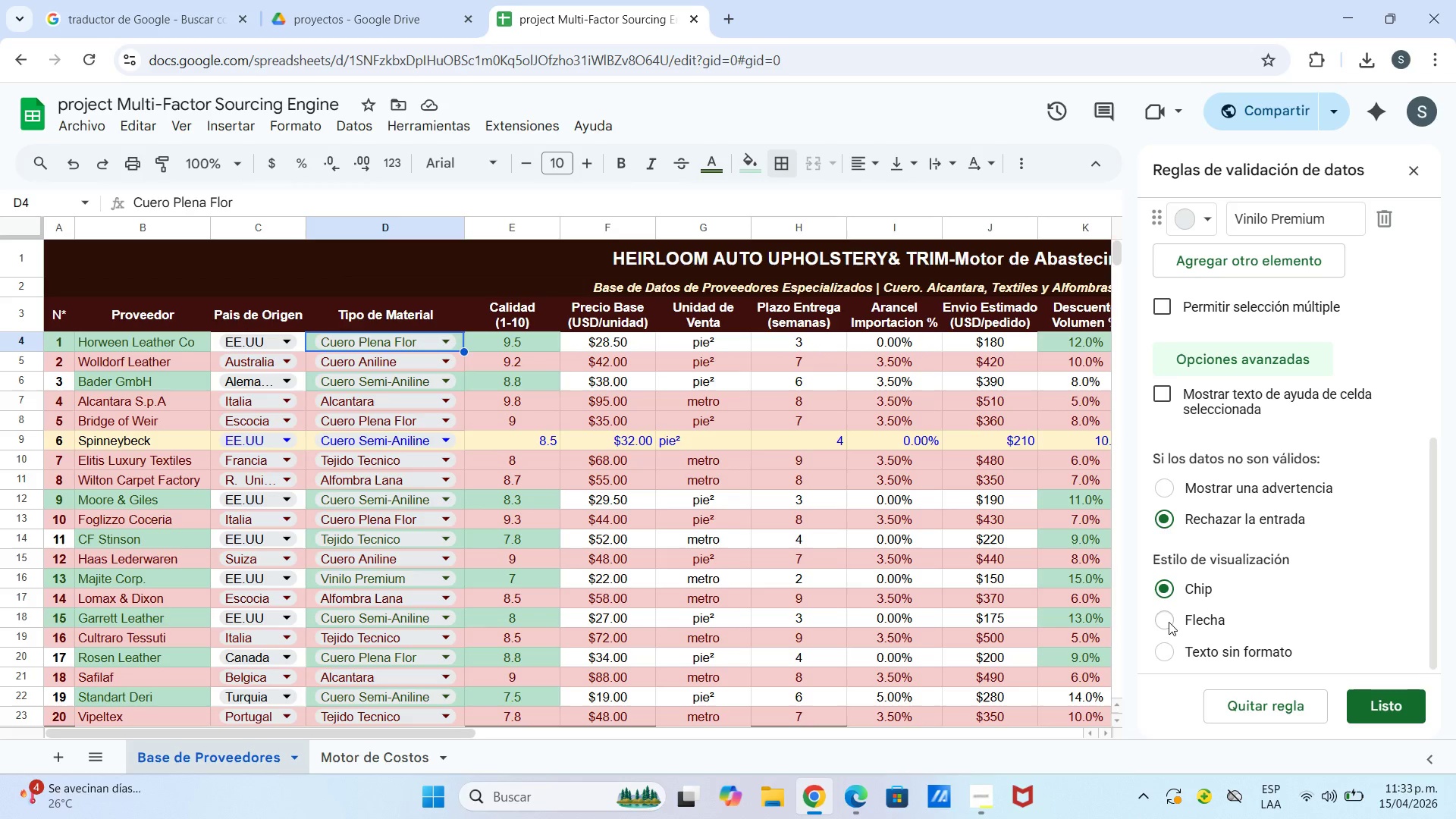 
left_click([1168, 620])
 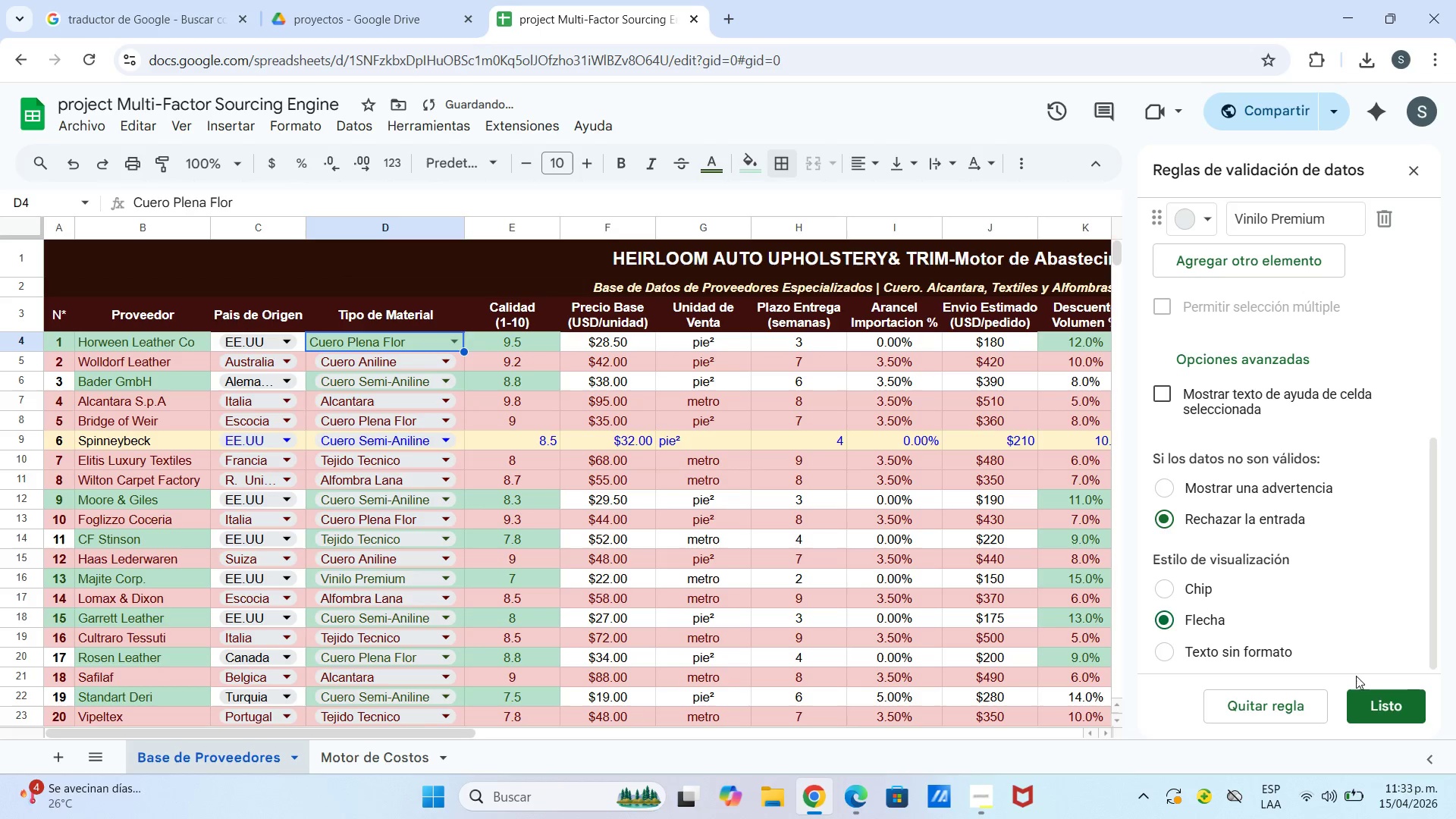 
left_click([1376, 698])
 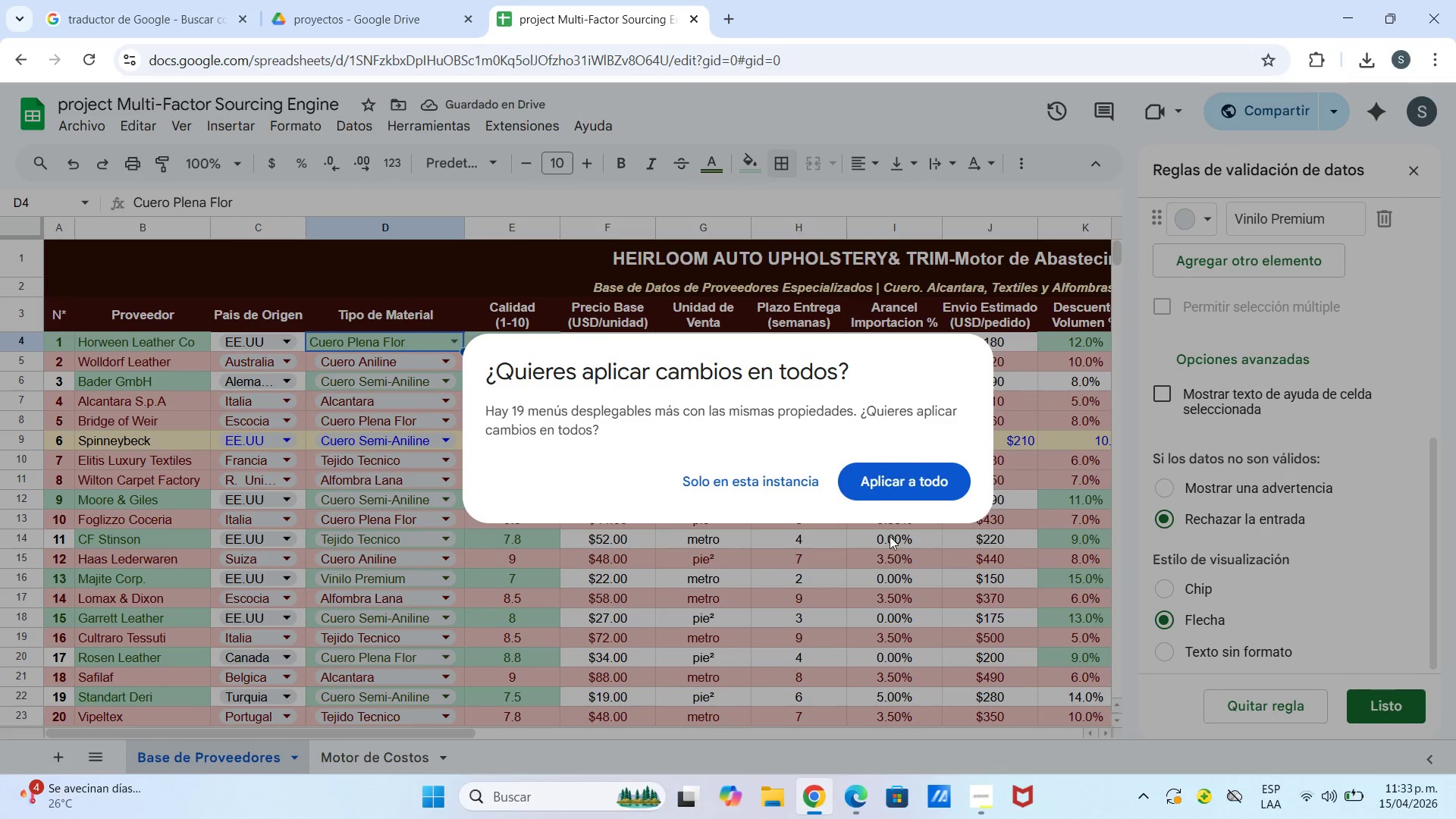 
left_click([886, 488])
 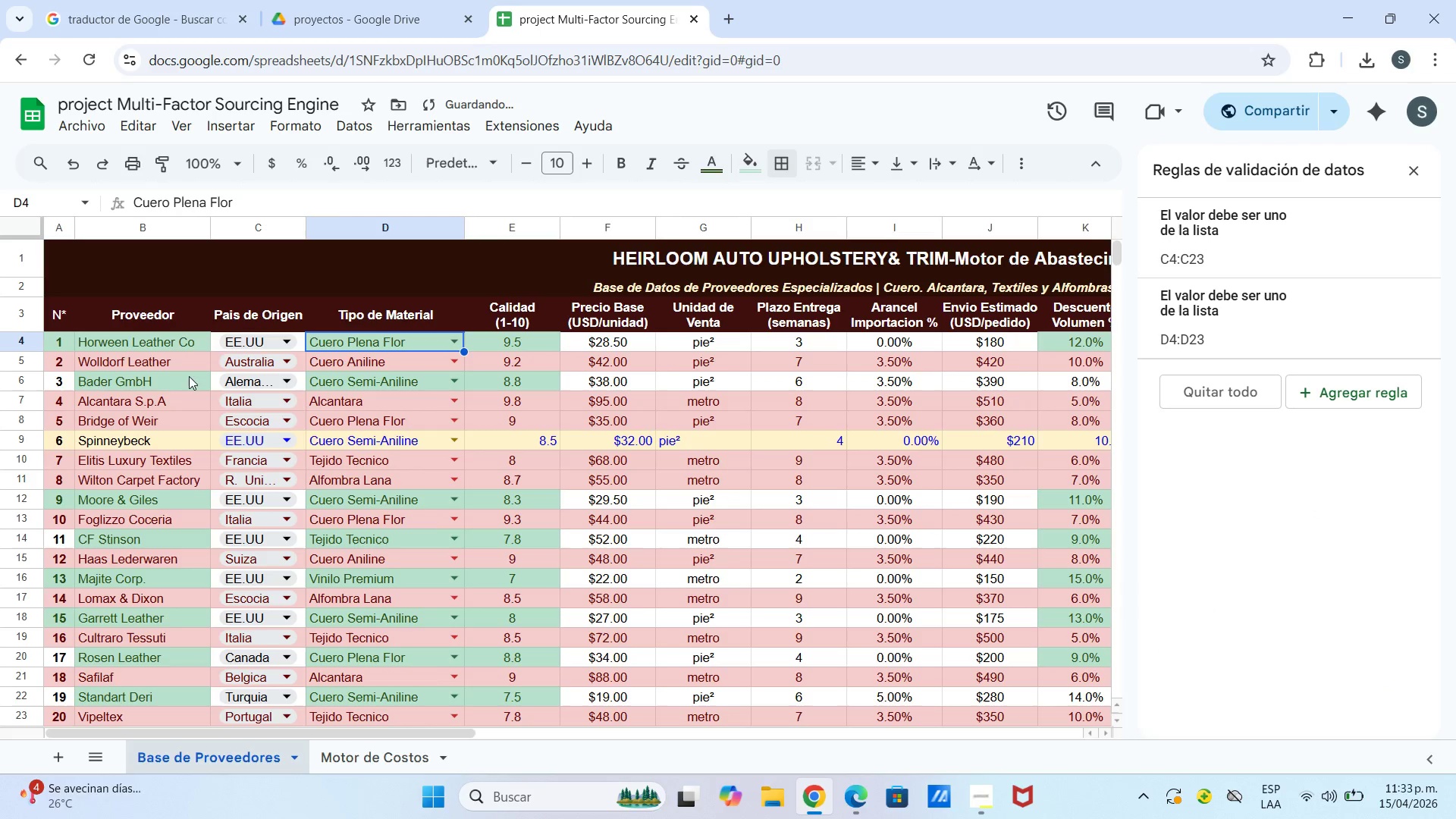 
left_click([221, 338])
 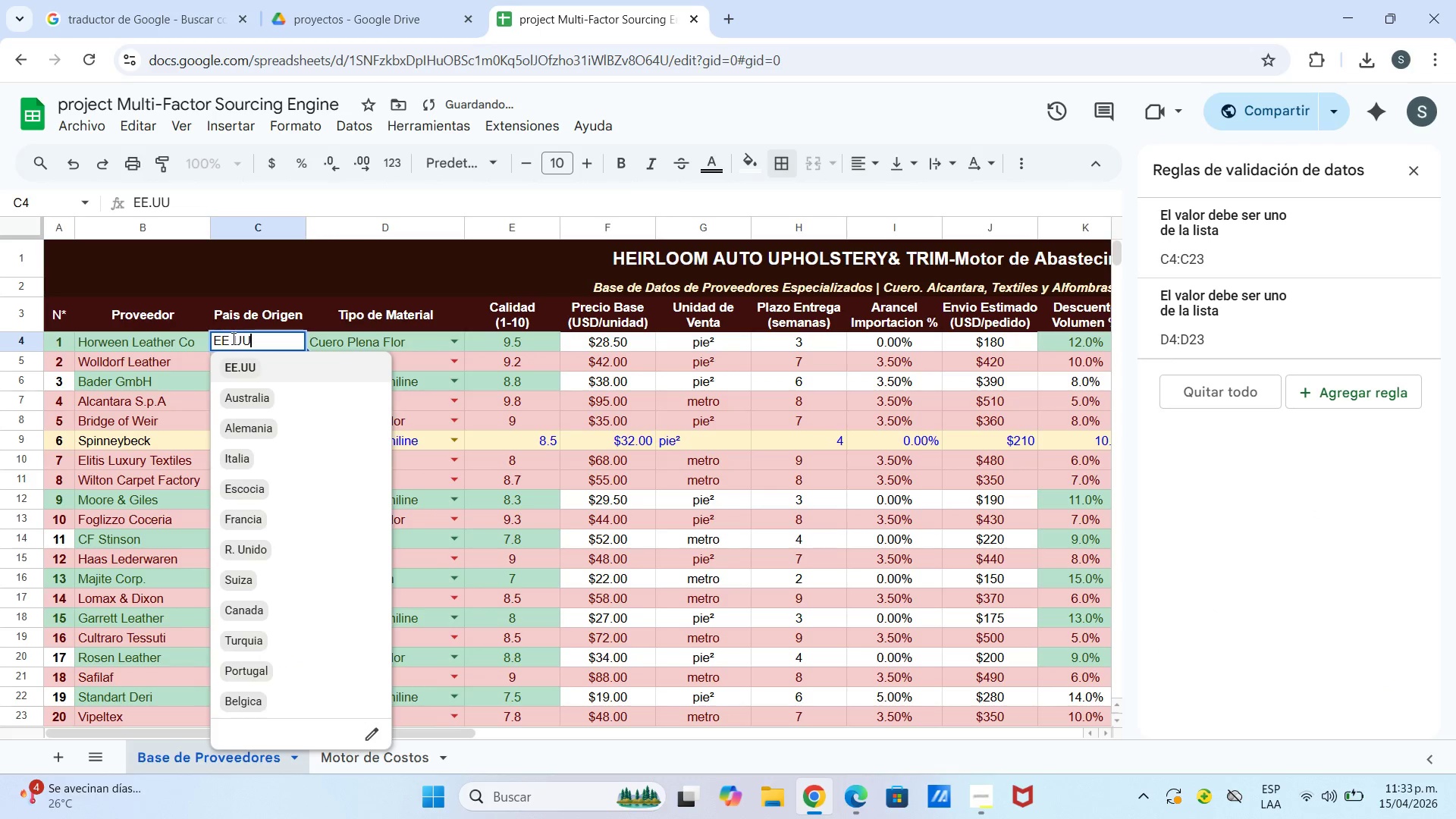 
right_click([232, 338])
 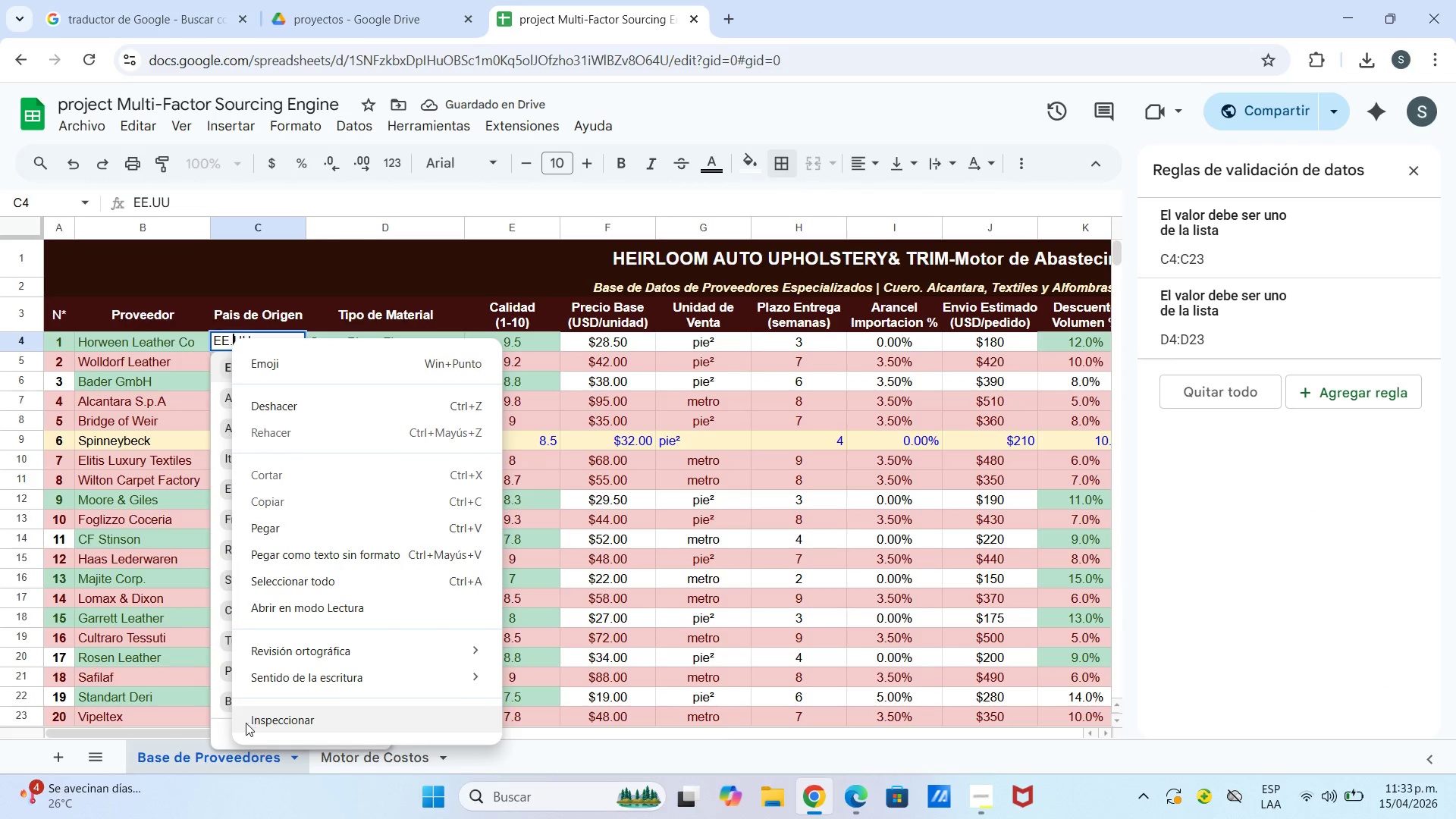 
left_click([206, 728])
 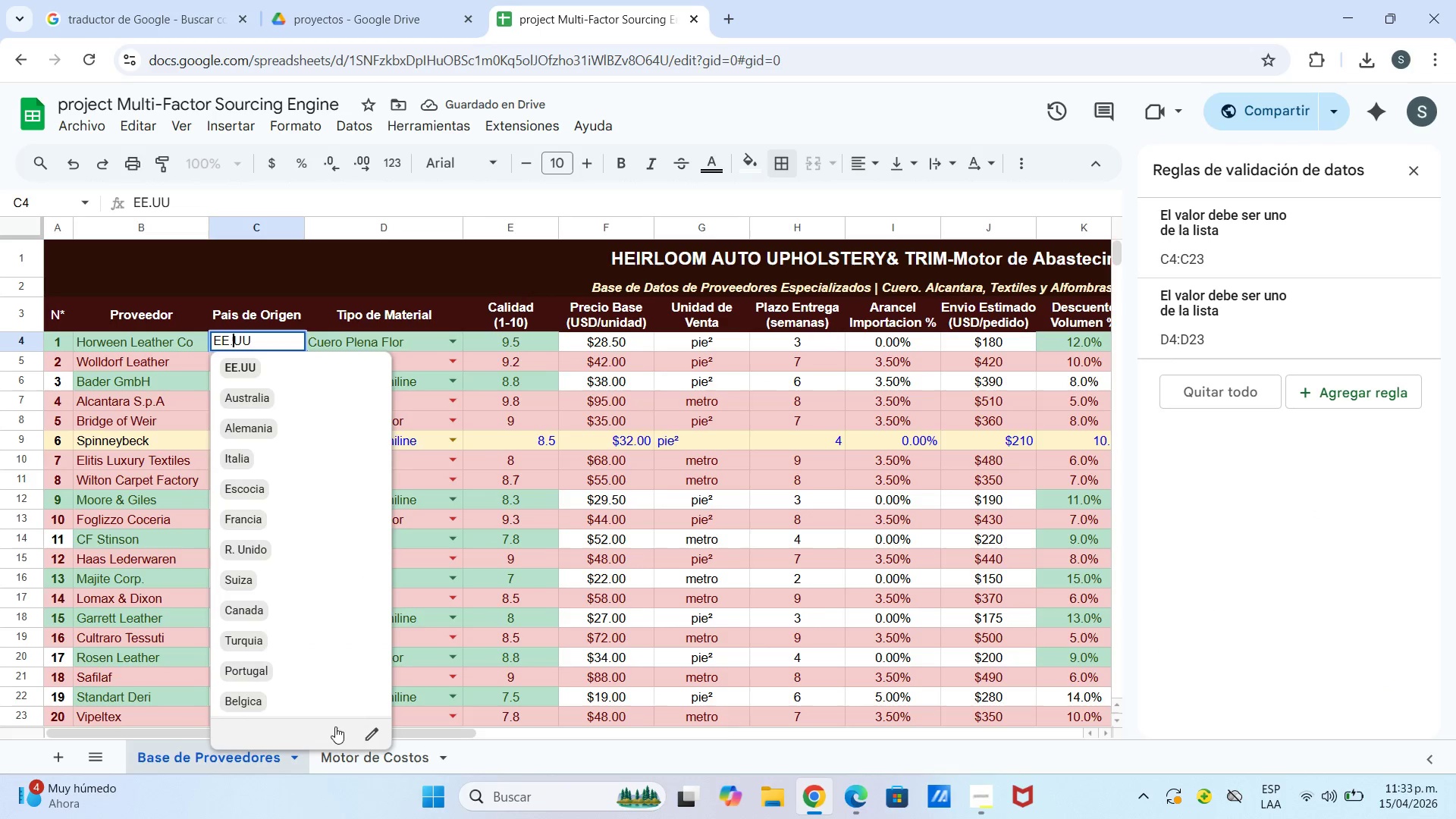 
left_click([335, 738])
 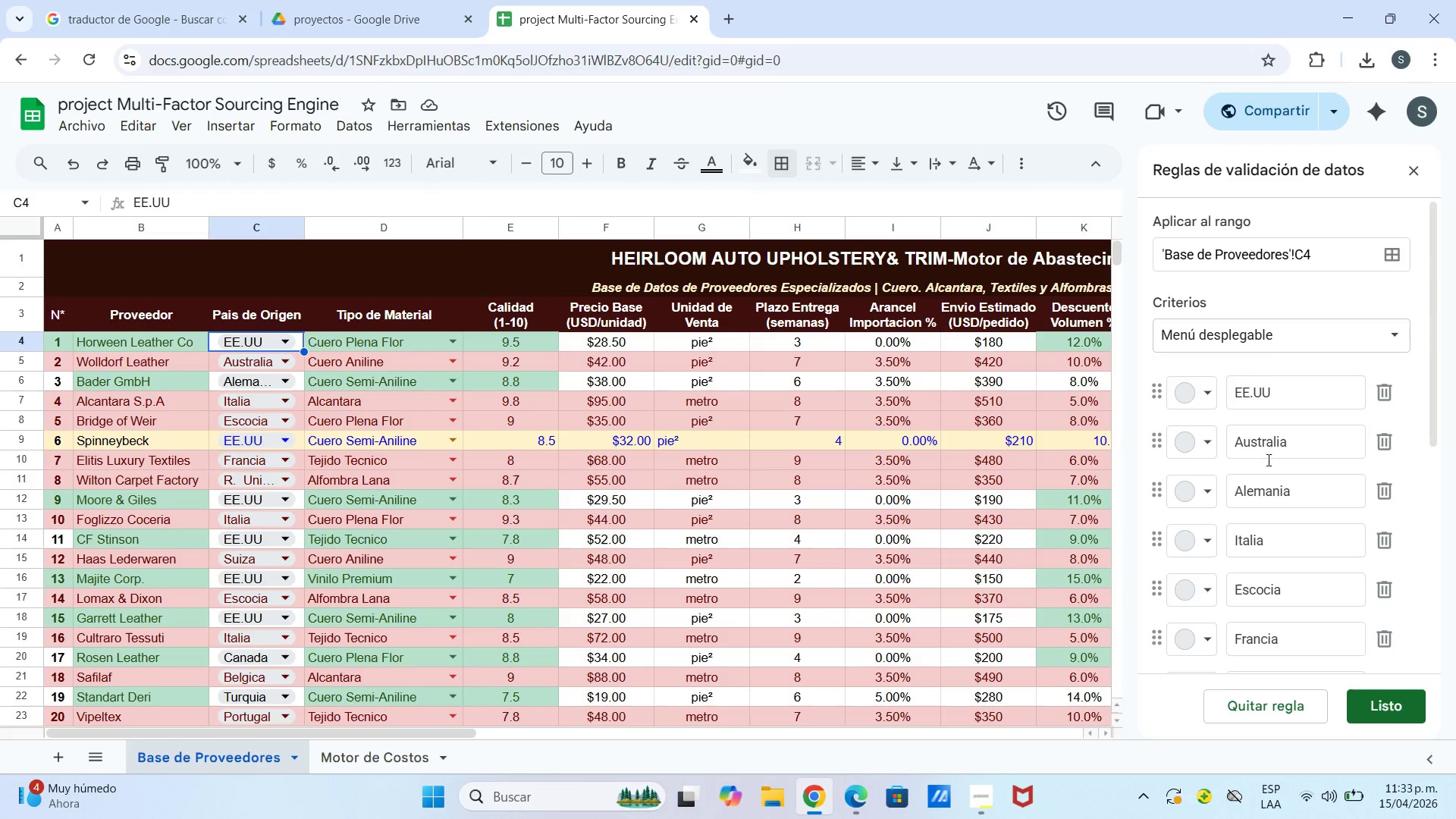 
scroll: coordinate [1268, 620], scroll_direction: down, amount: 19.0
 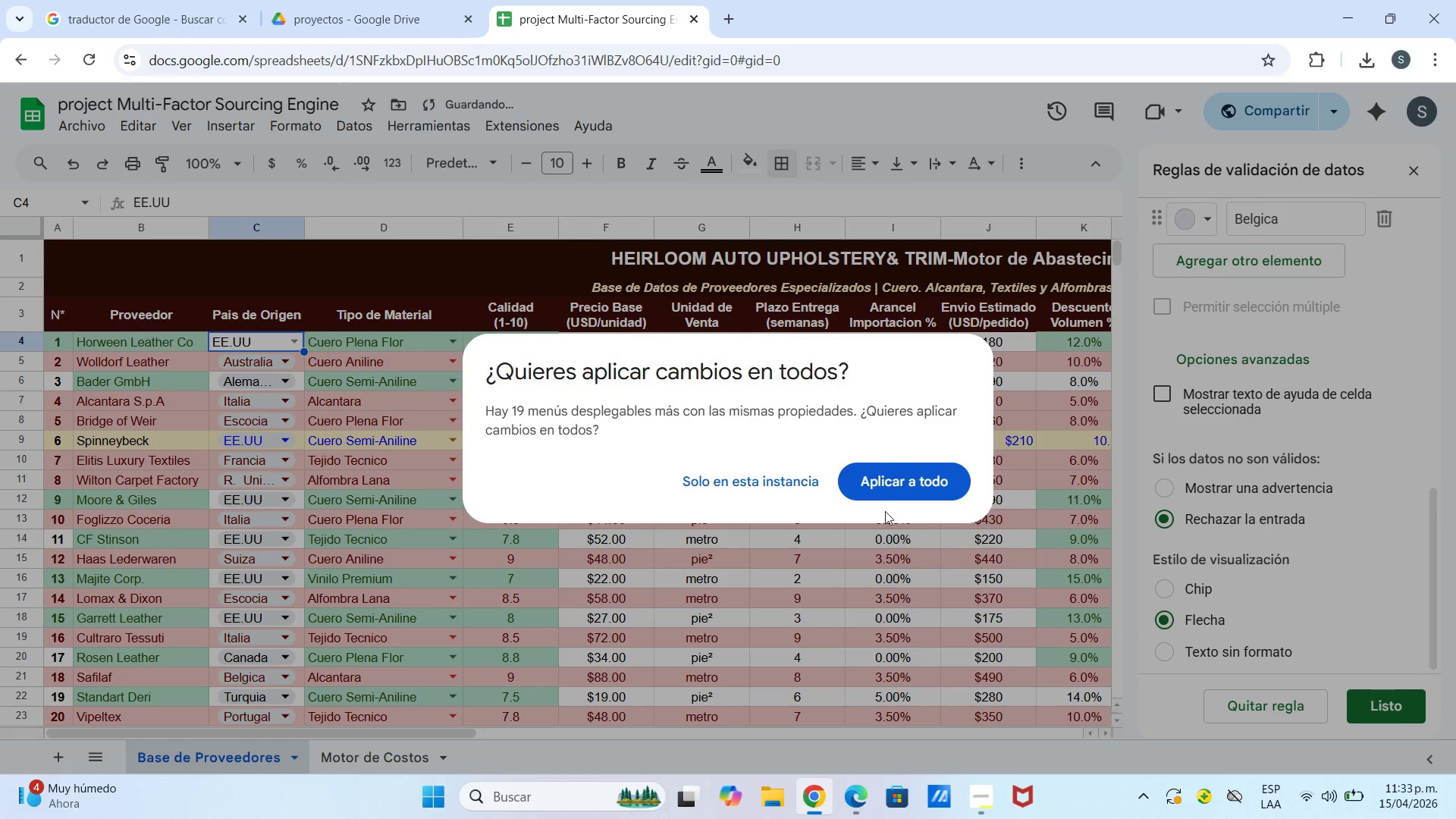 
double_click([910, 529])
 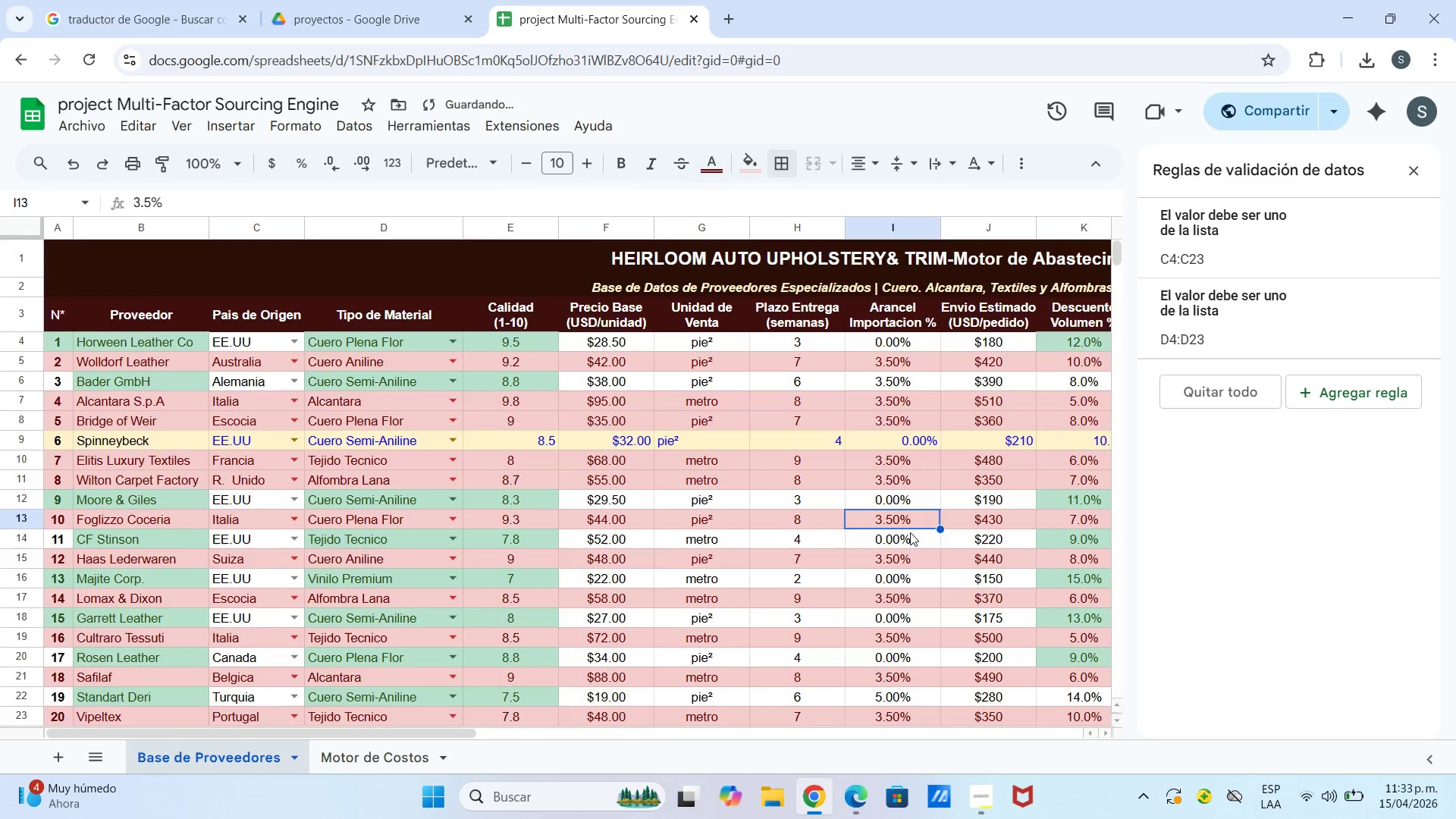 
scroll: coordinate [453, 551], scroll_direction: down, amount: 2.0
 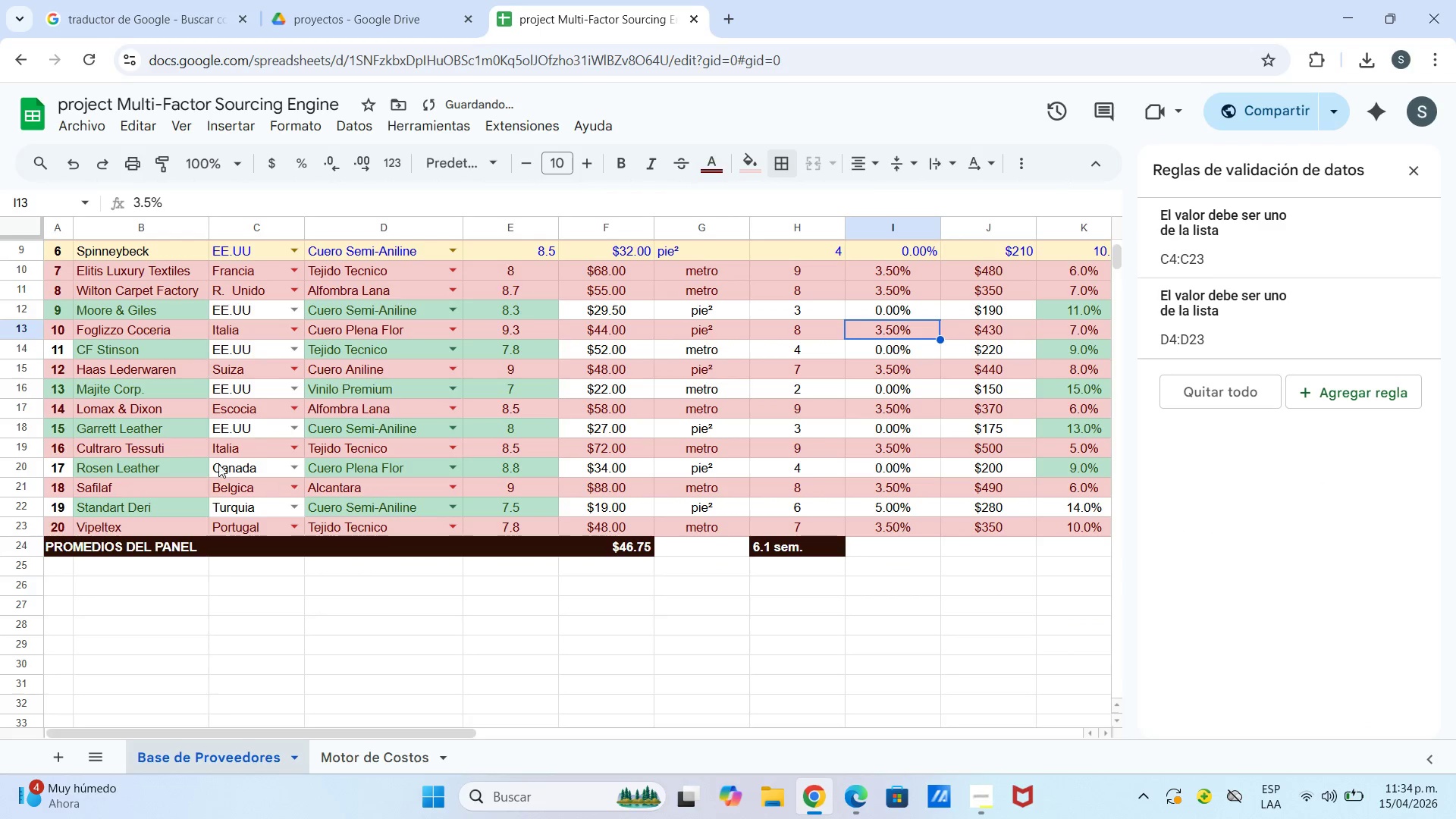 
scroll: coordinate [433, 409], scroll_direction: up, amount: 5.0
 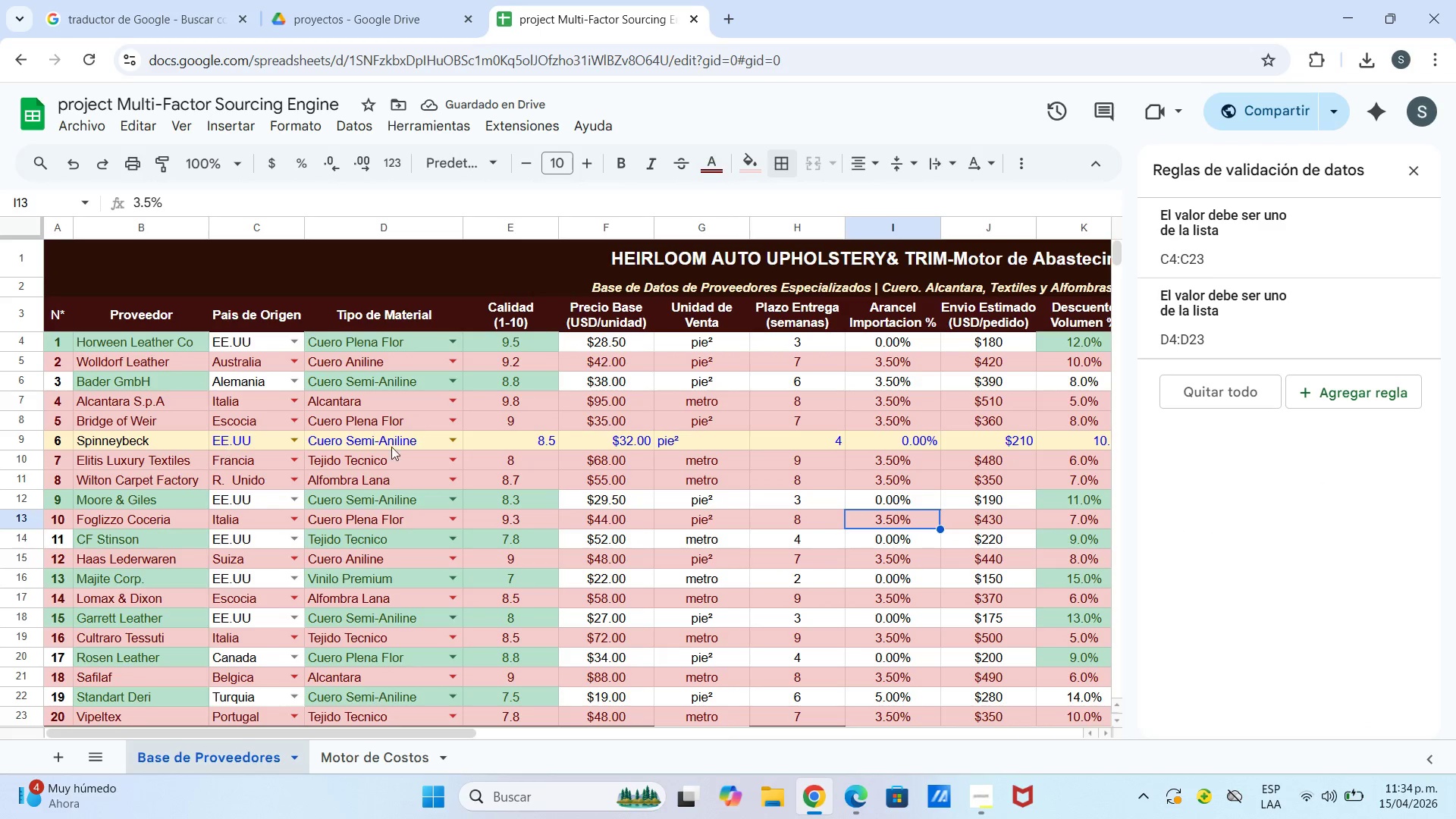 
scroll: coordinate [730, 472], scroll_direction: down, amount: 3.0
 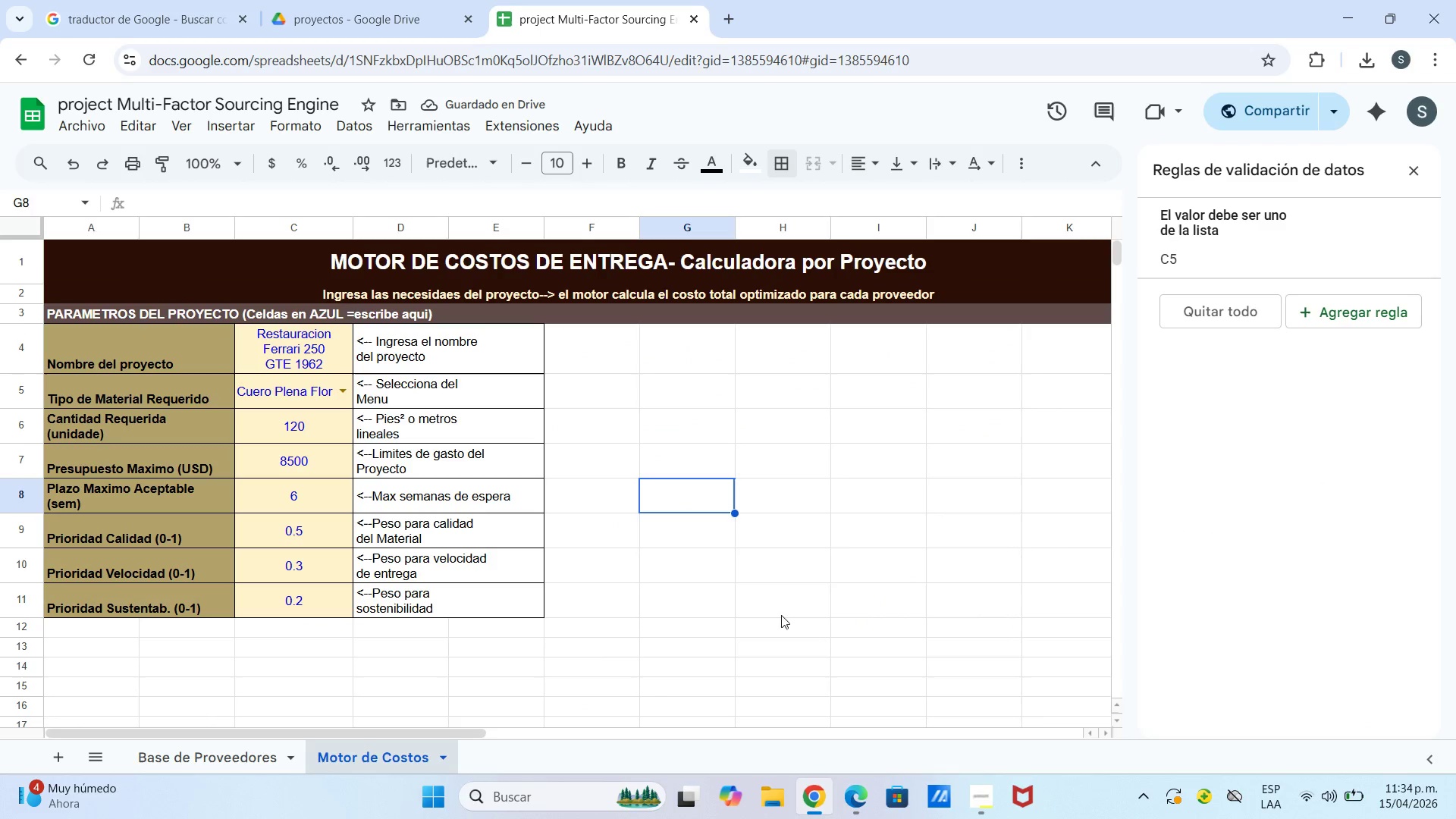 
scroll: coordinate [651, 460], scroll_direction: up, amount: 2.0
 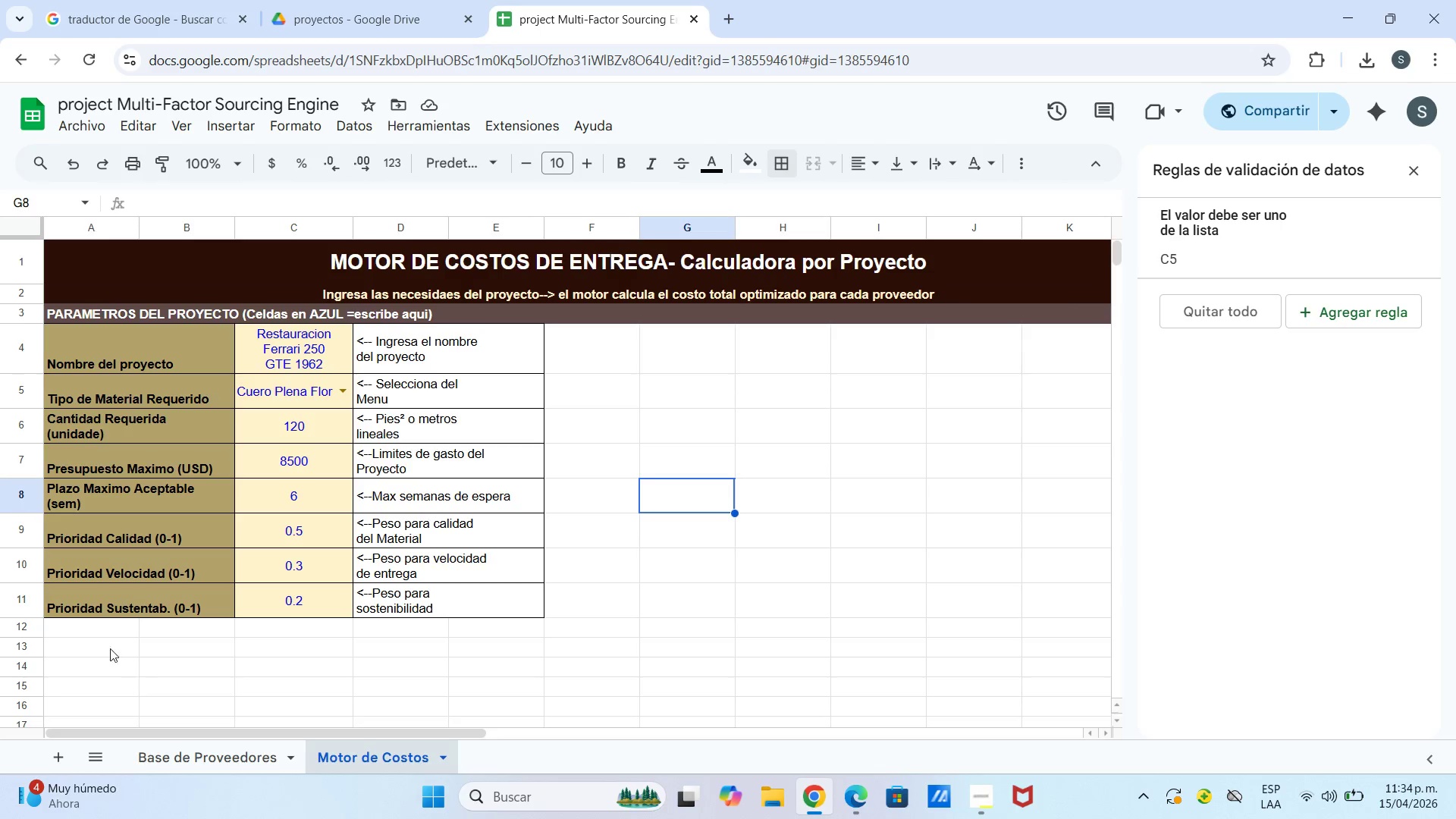 
wait(6.35)
 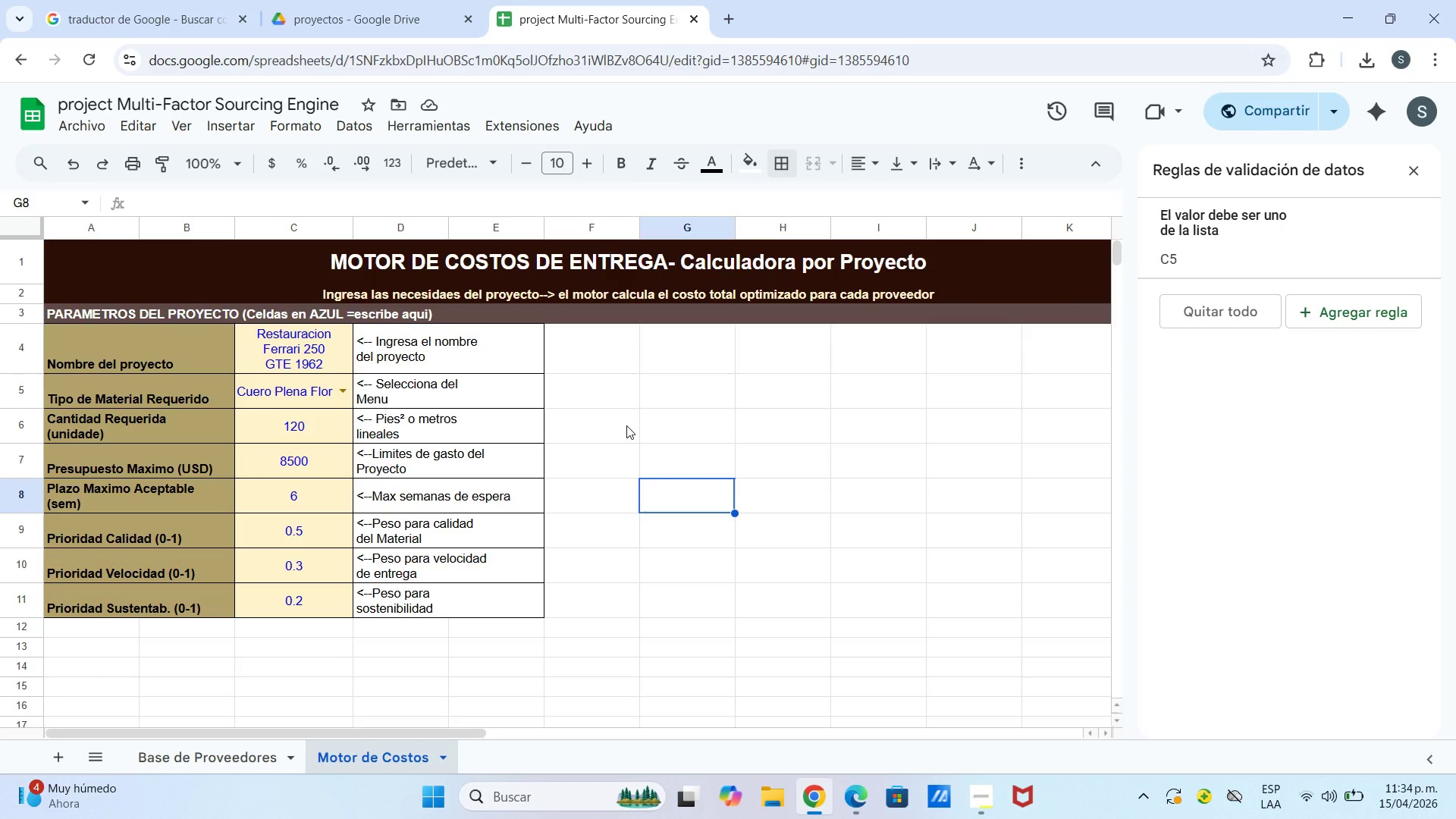 
left_click_drag(start_coordinate=[82, 625], to_coordinate=[1062, 632])
 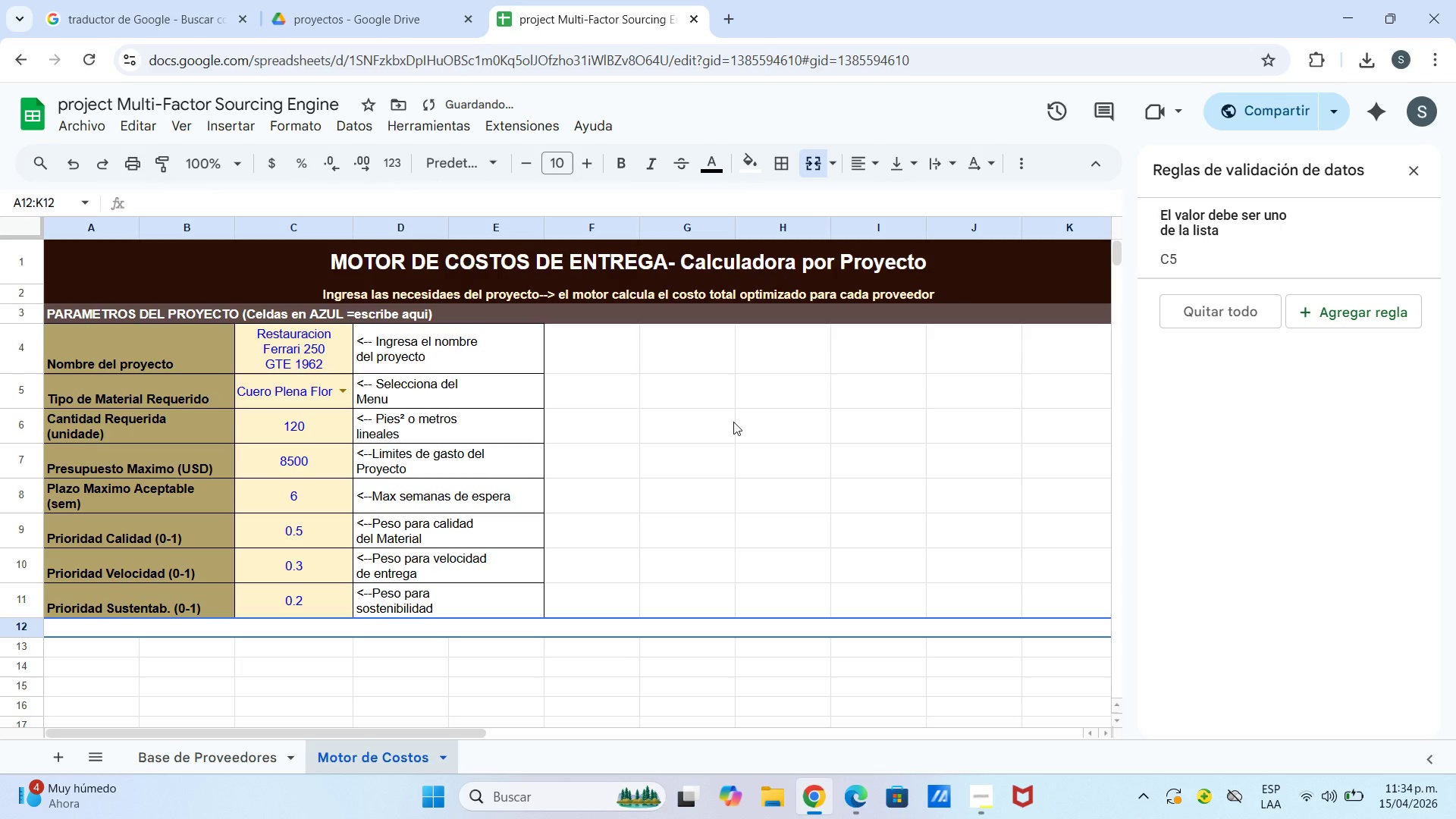 
type(NOTA>La suma de Priodridad )
key(Backspace)
key(Backspace)
key(Backspace)
key(Backspace)
key(Backspace)
key(Backspace)
key(Backspace)
type(ridad)
 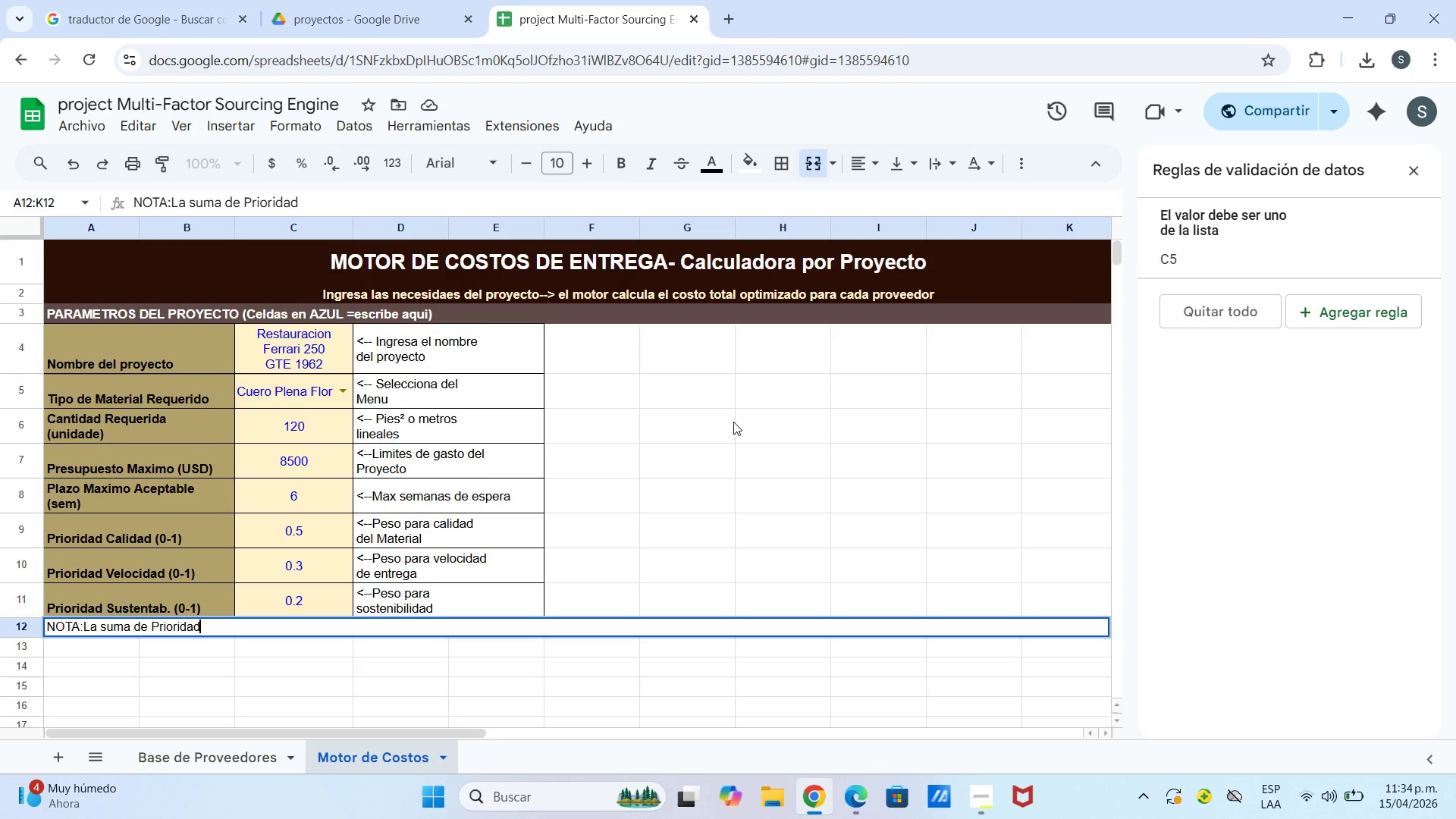 
type( Calidad+ )
key(Backspace)
type(Prioridad Veo)
key(Backspace)
type(locidad )
key(Backspace)
type(+Prioridad)
 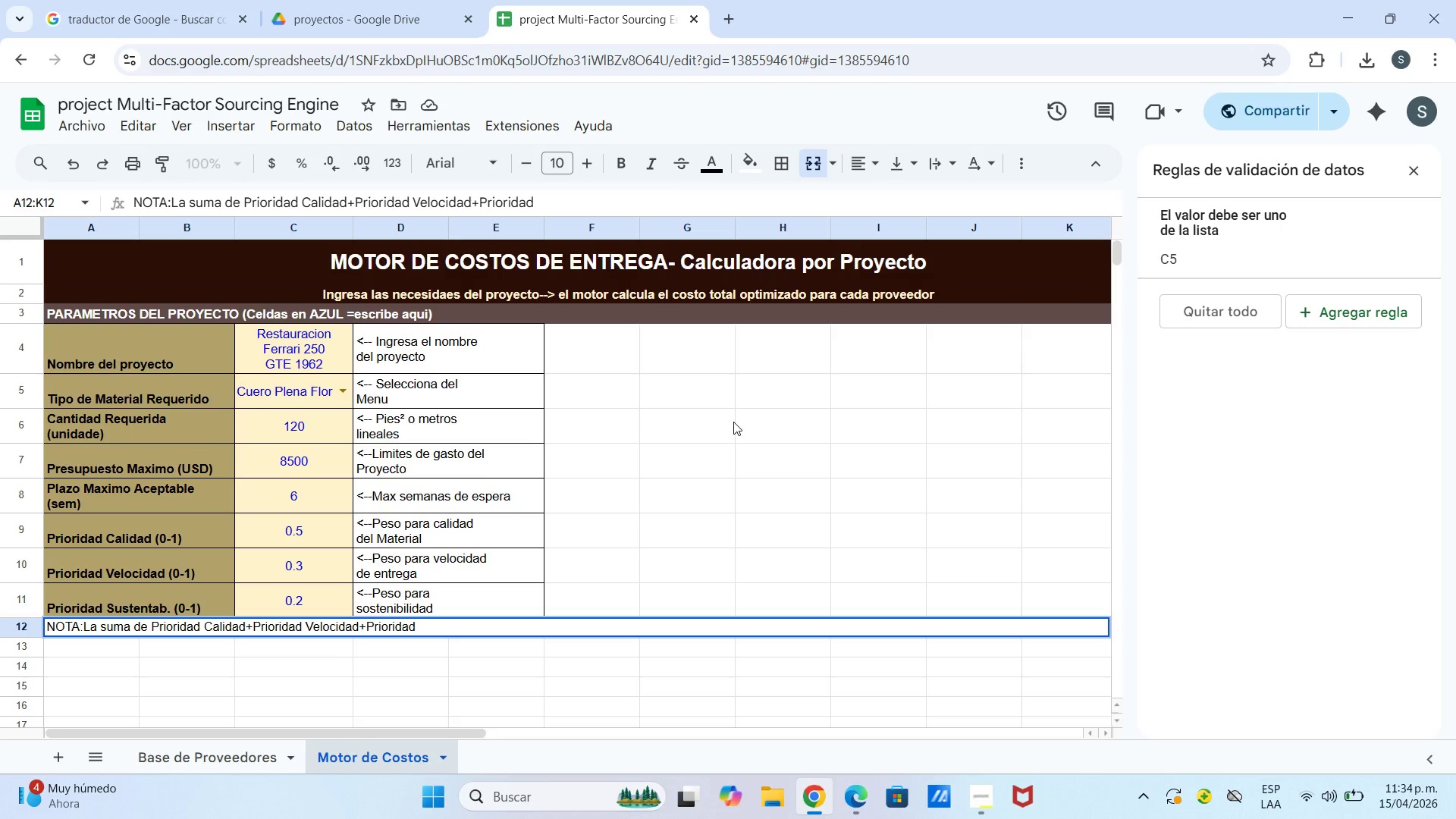 
hold_key(key=ShiftLeft, duration=0.45)
 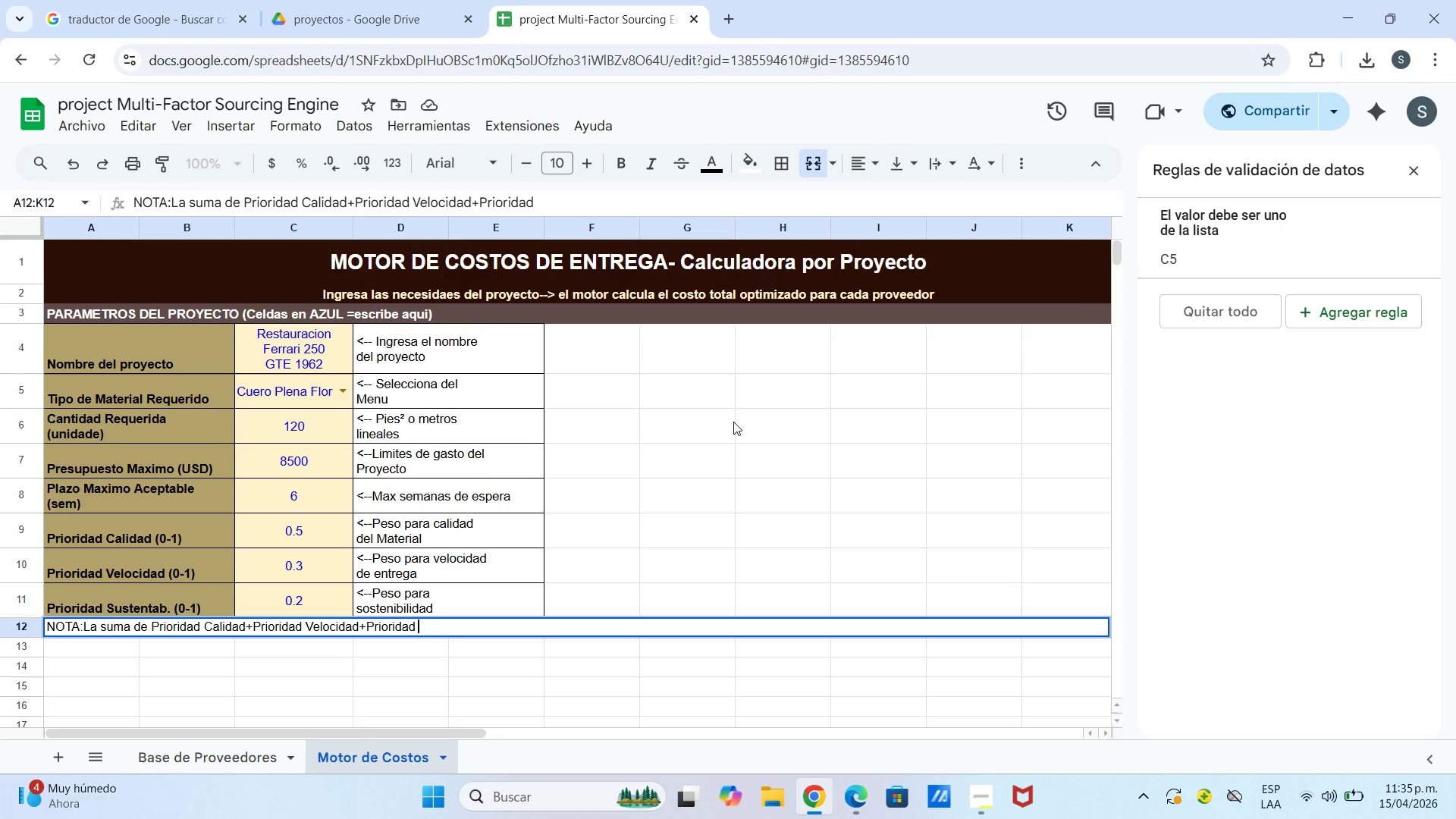 
type( Sustentabilidad debe sr igual a .0)
 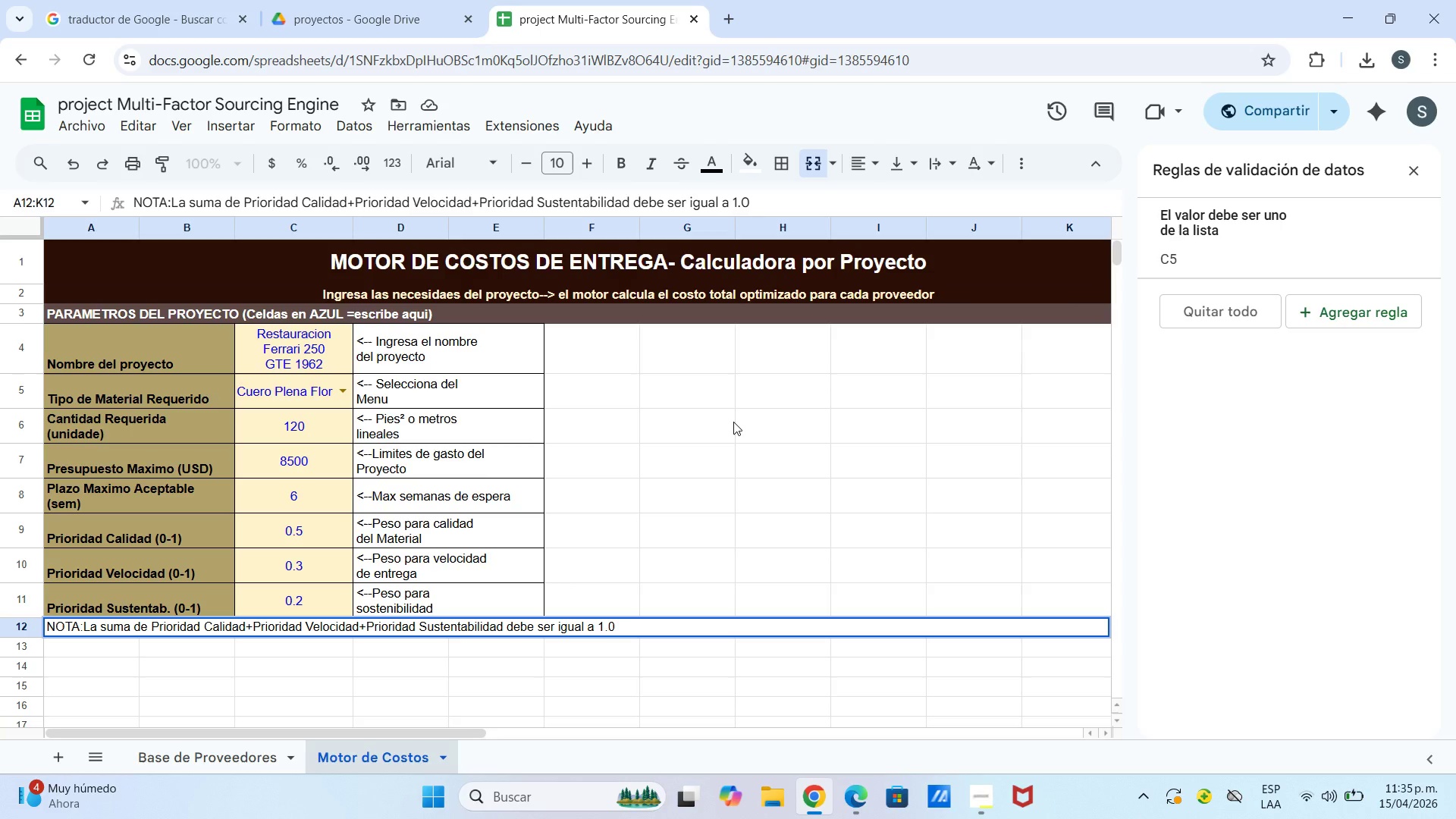 
 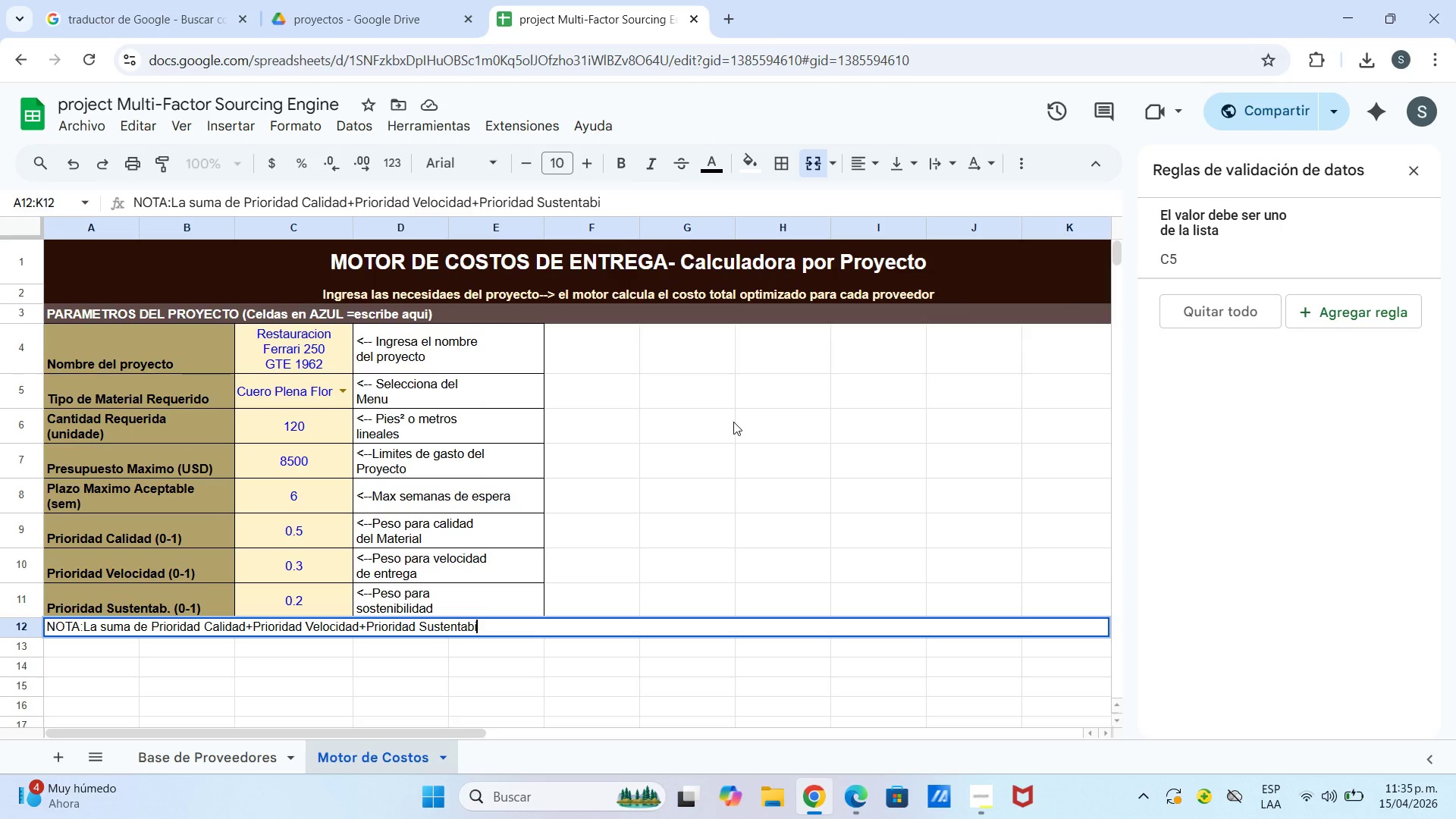 
hold_key(key=1, duration=0.88)
 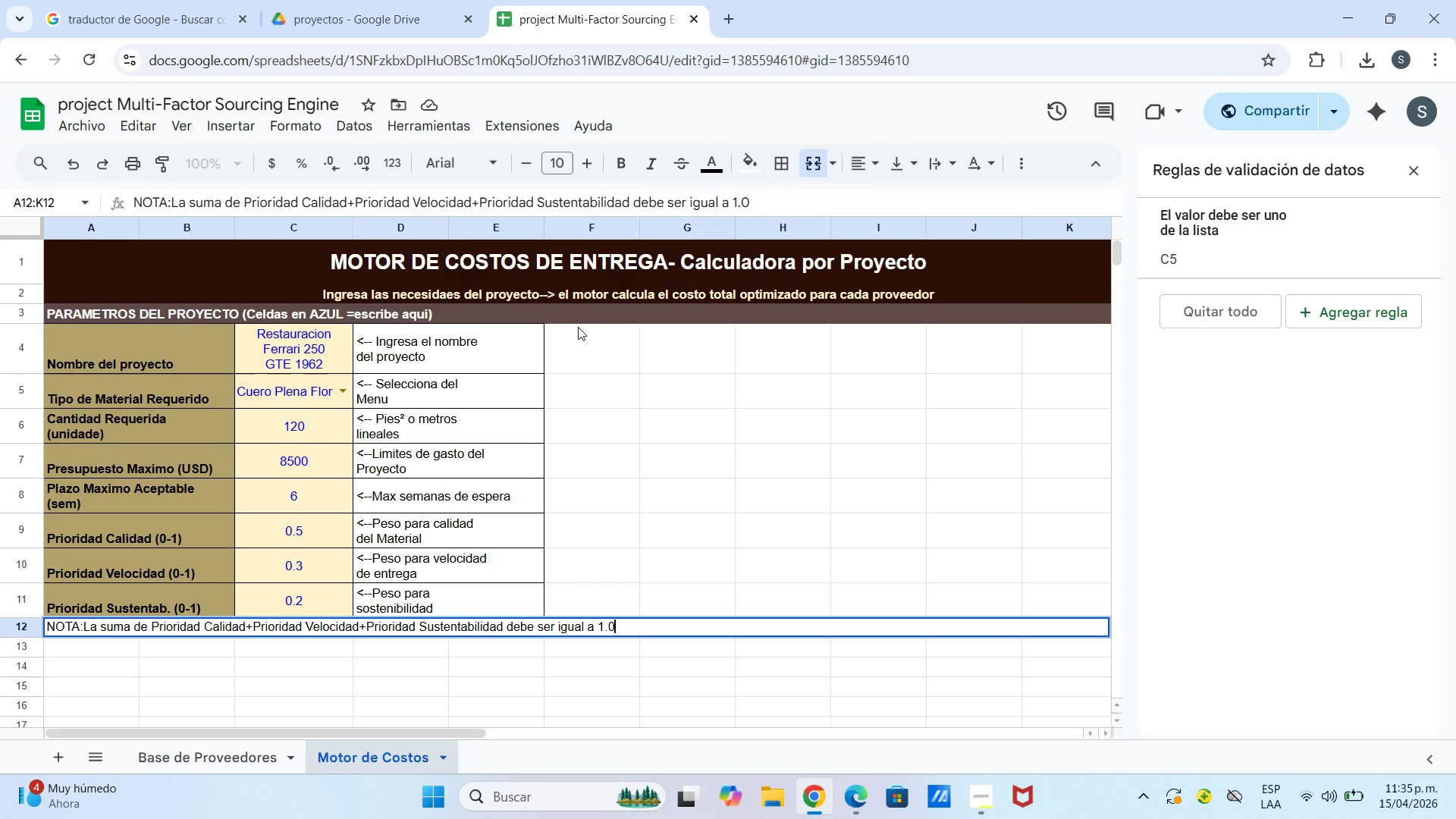 
wait(5.69)
 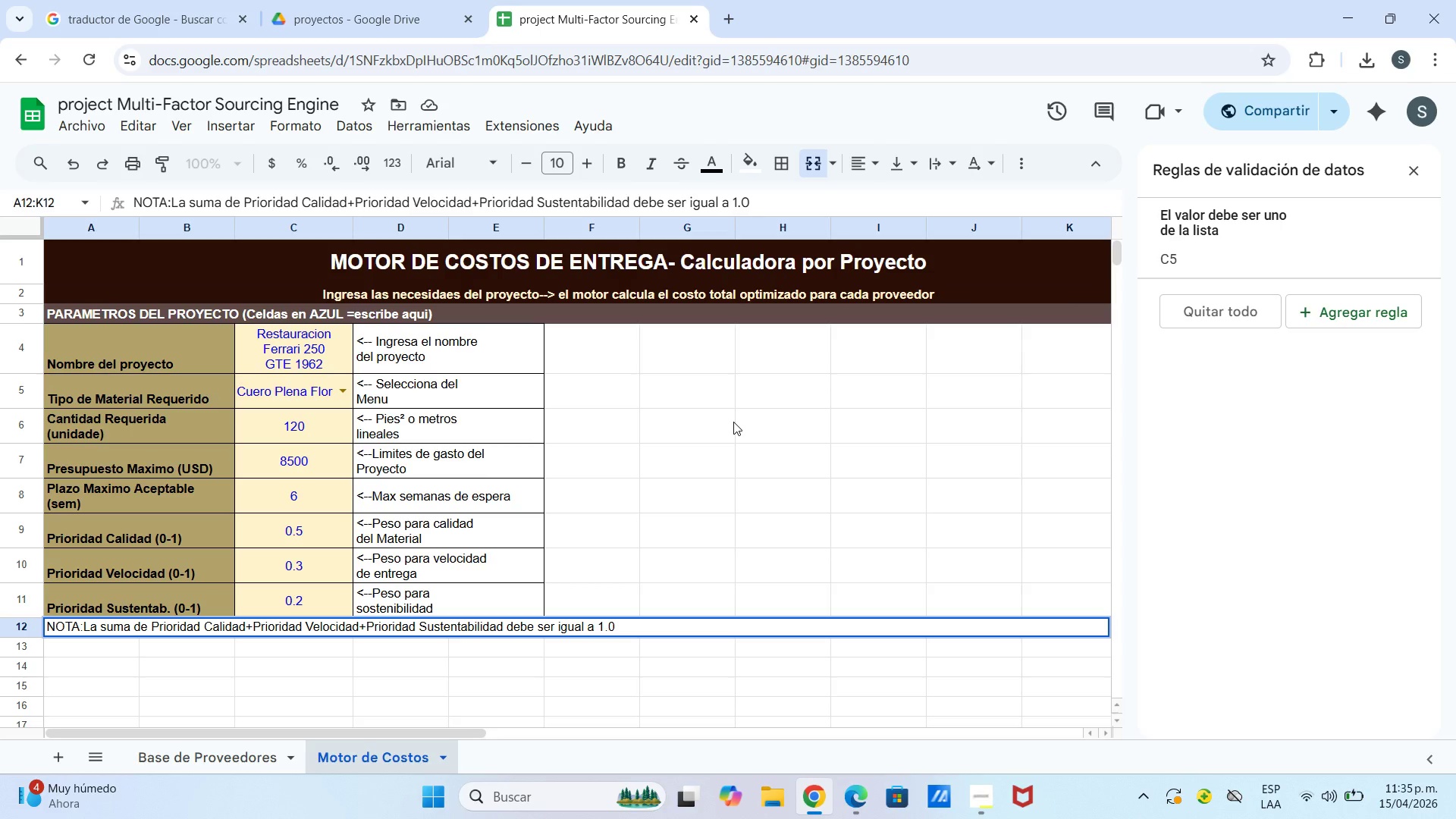 
left_click_drag(start_coordinate=[765, 159], to_coordinate=[755, 165])
 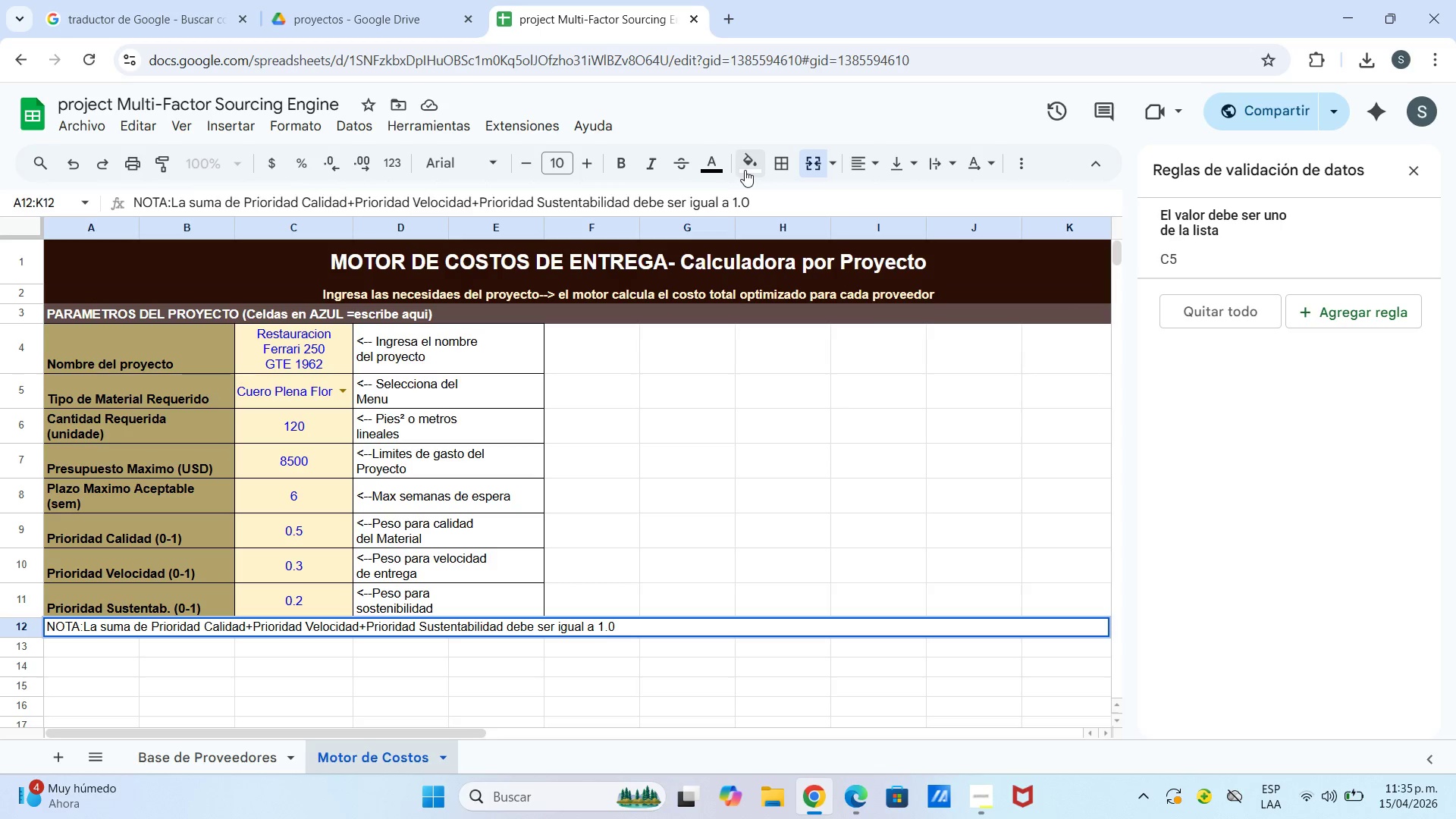 
double_click([745, 170])
 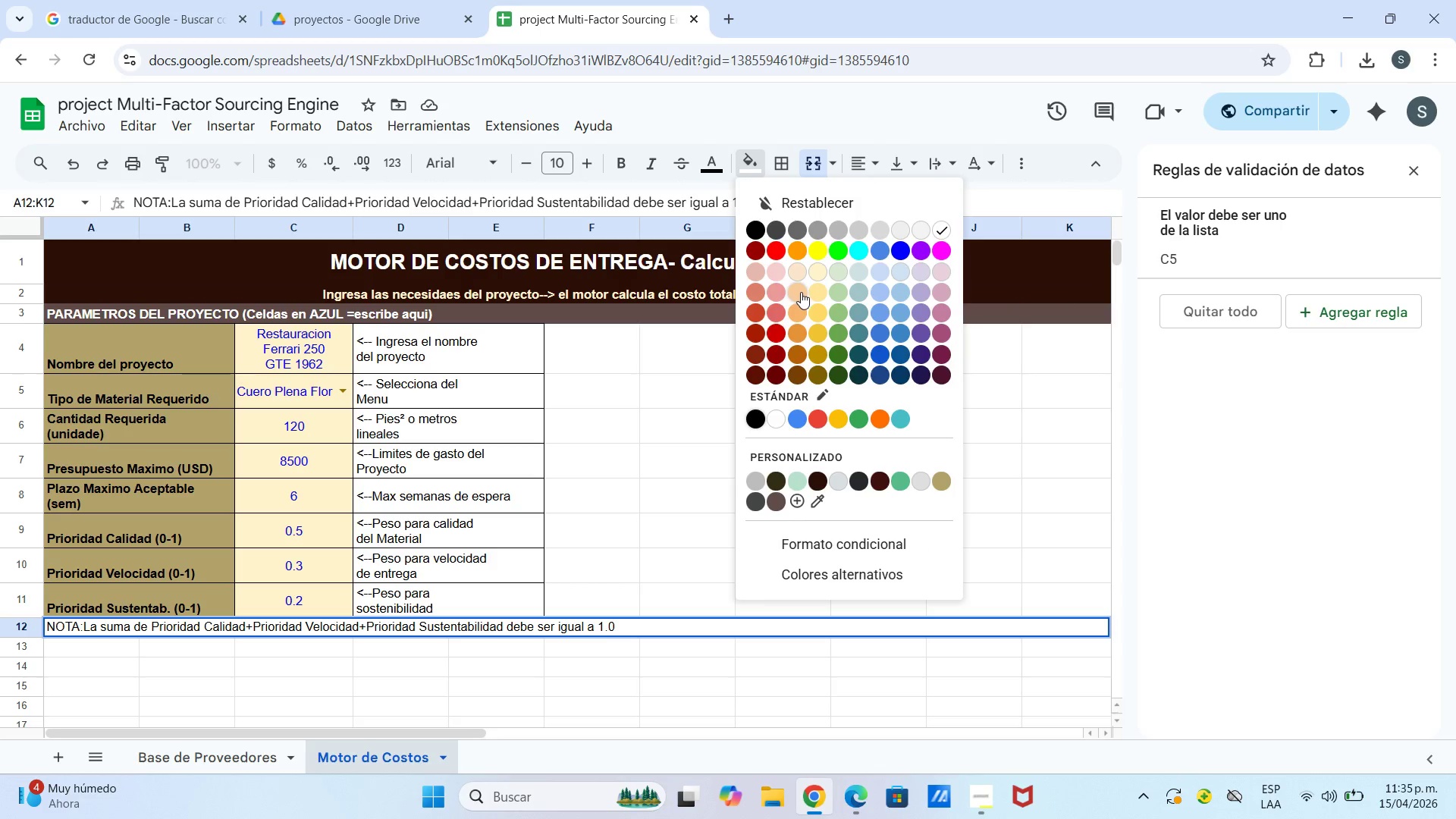 
left_click_drag(start_coordinate=[799, 294], to_coordinate=[788, 298])
 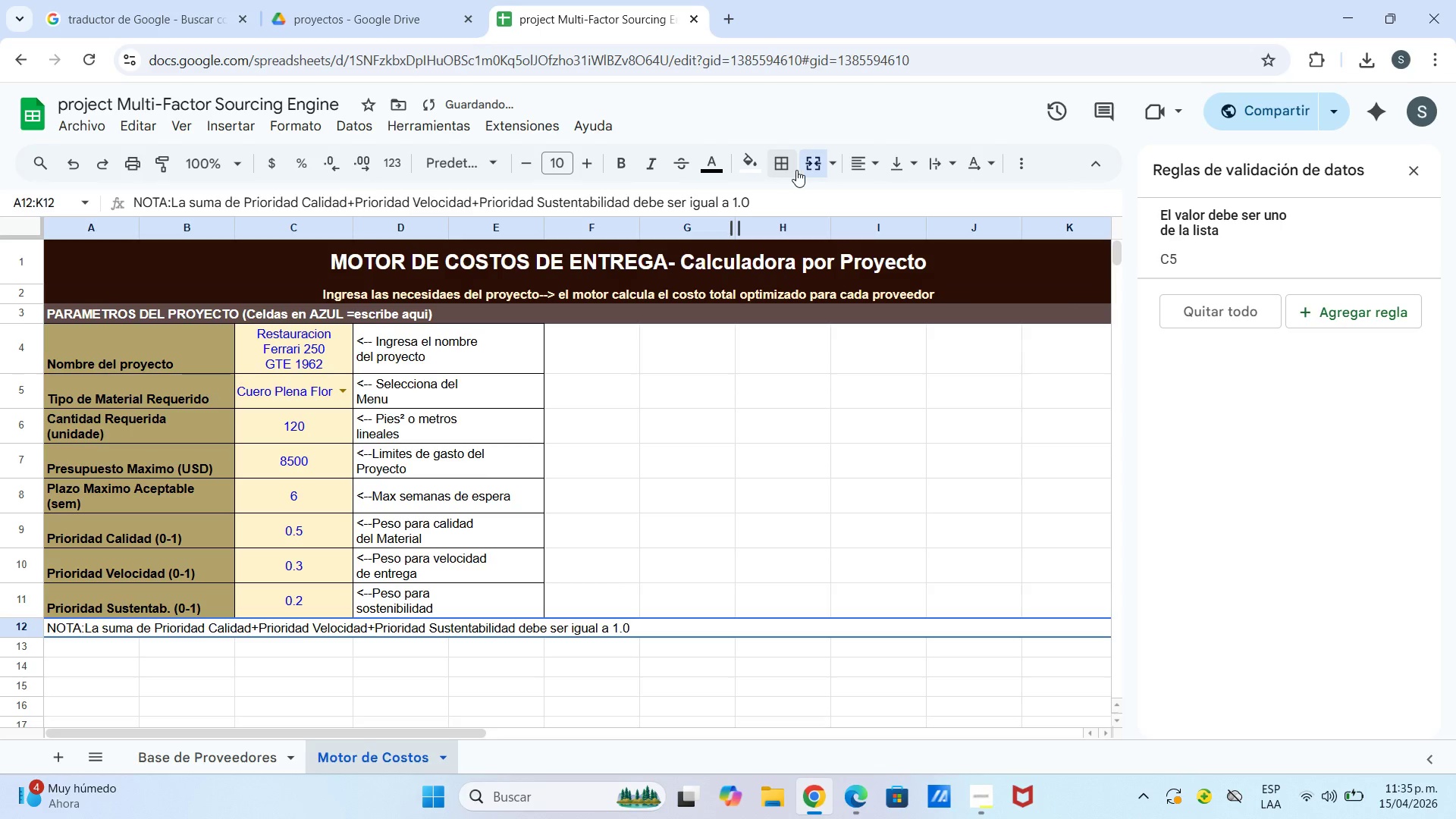 
left_click([759, 171])
 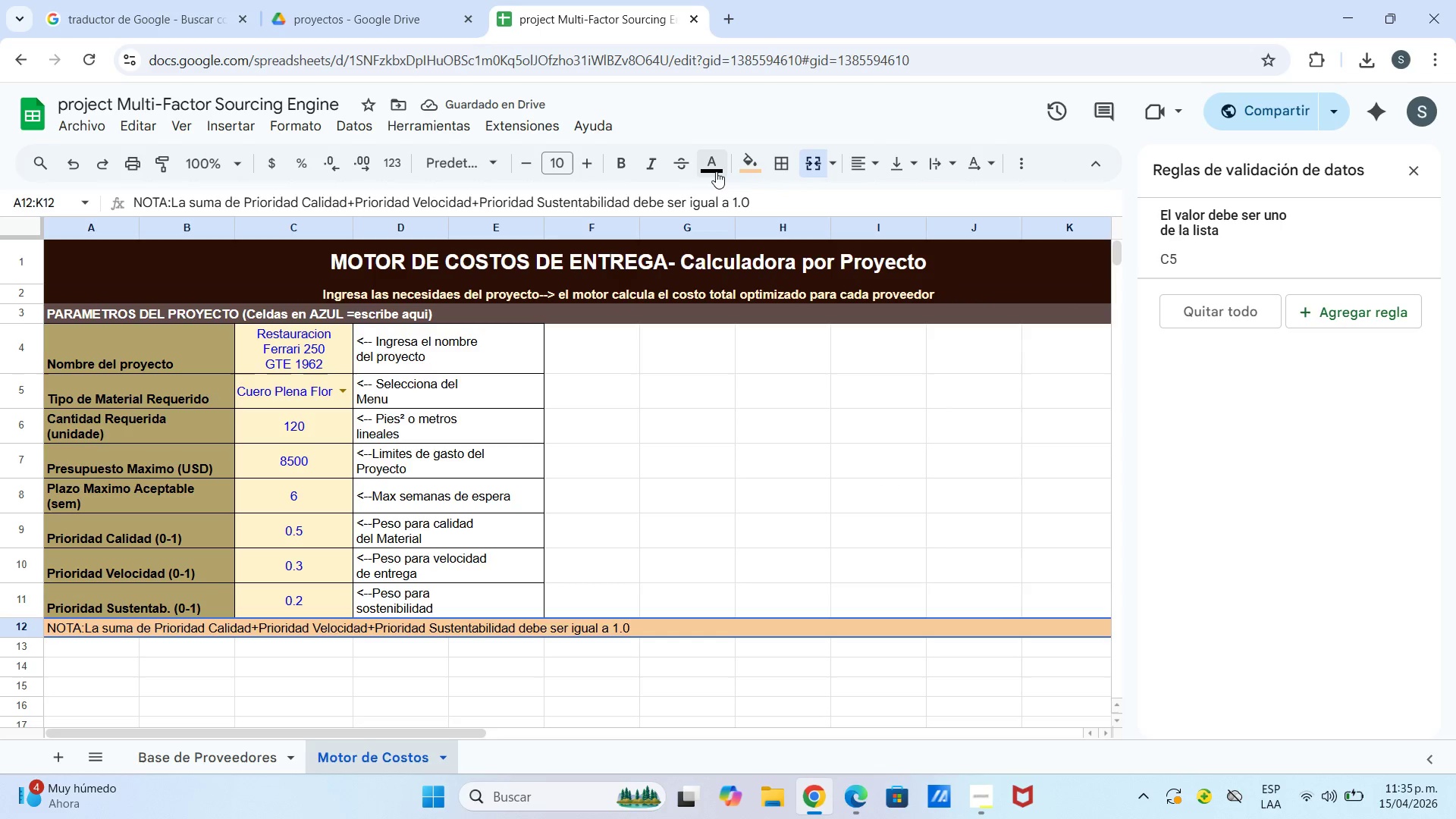 
wait(5.31)
 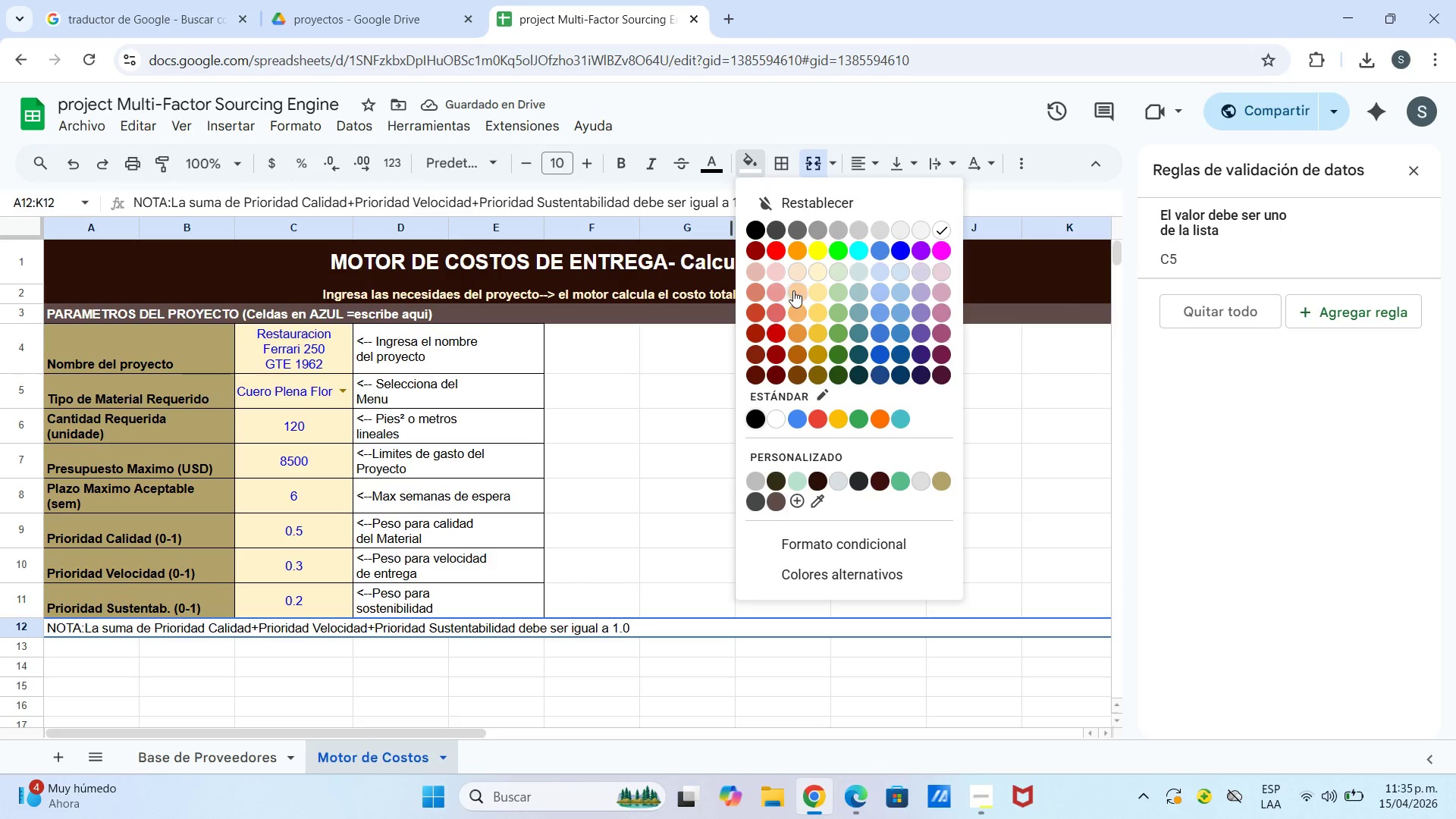 
left_click([627, 165])
 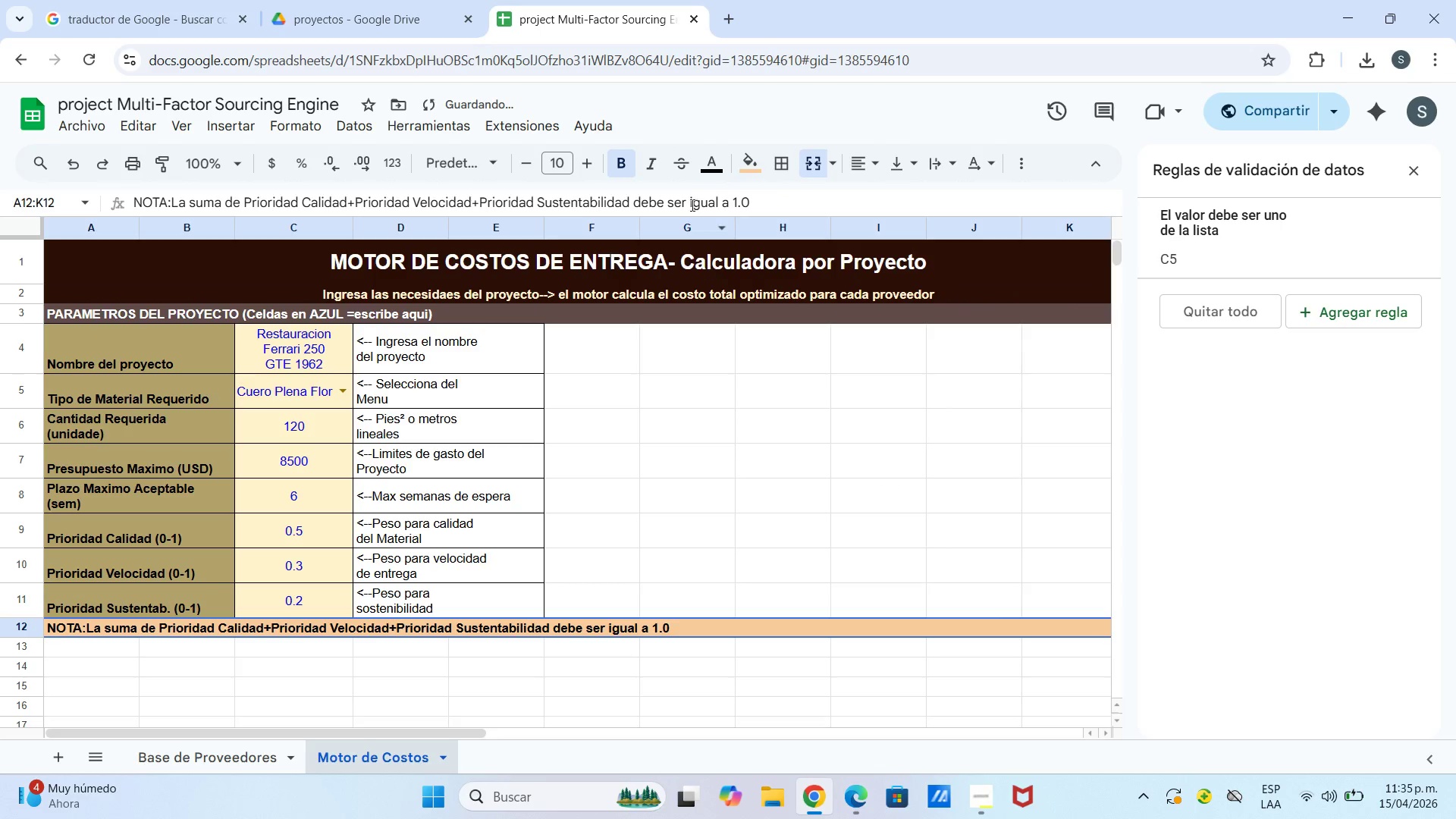 
left_click([648, 169])
 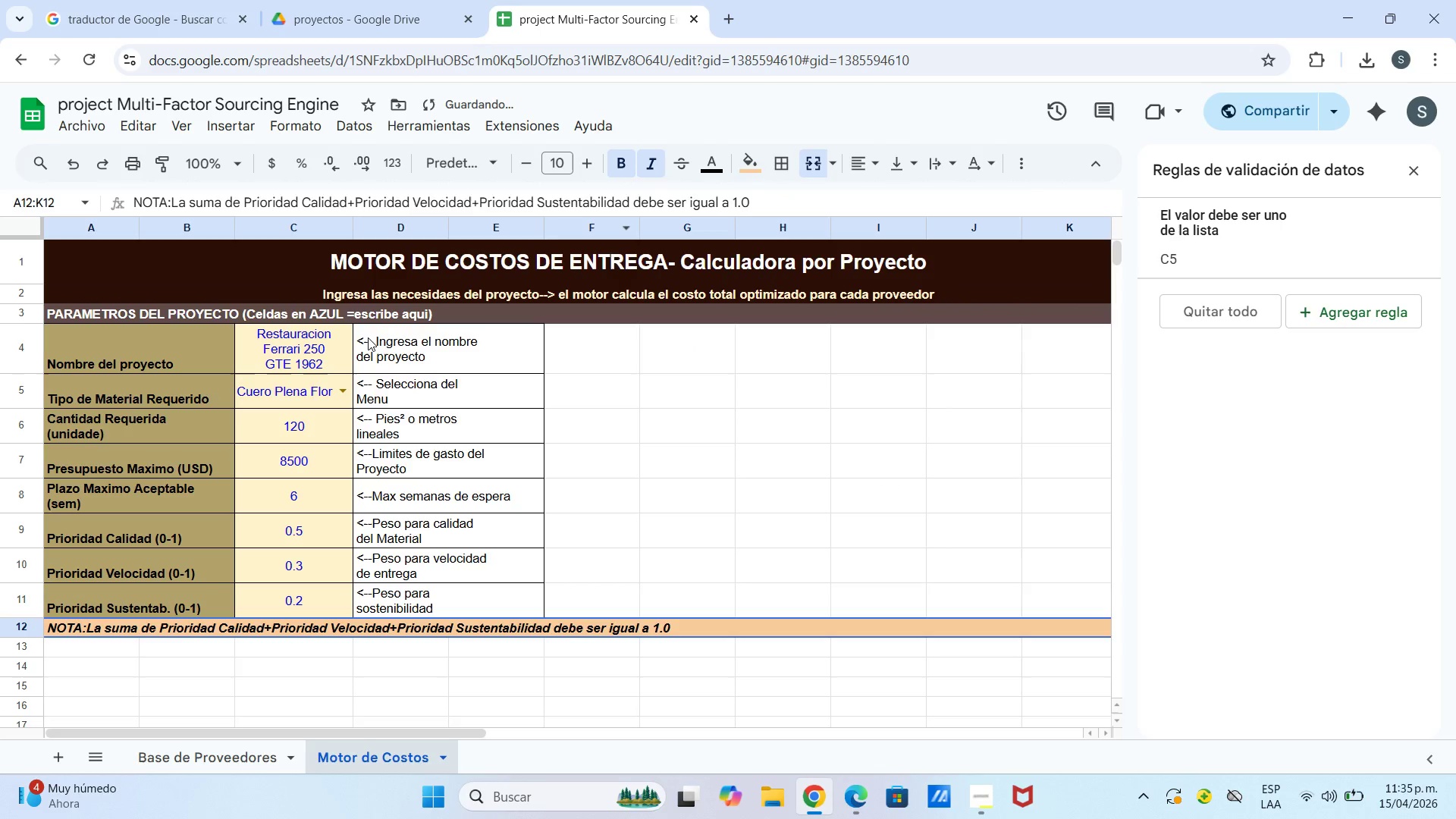 
left_click_drag(start_coordinate=[368, 334], to_coordinate=[447, 573])
 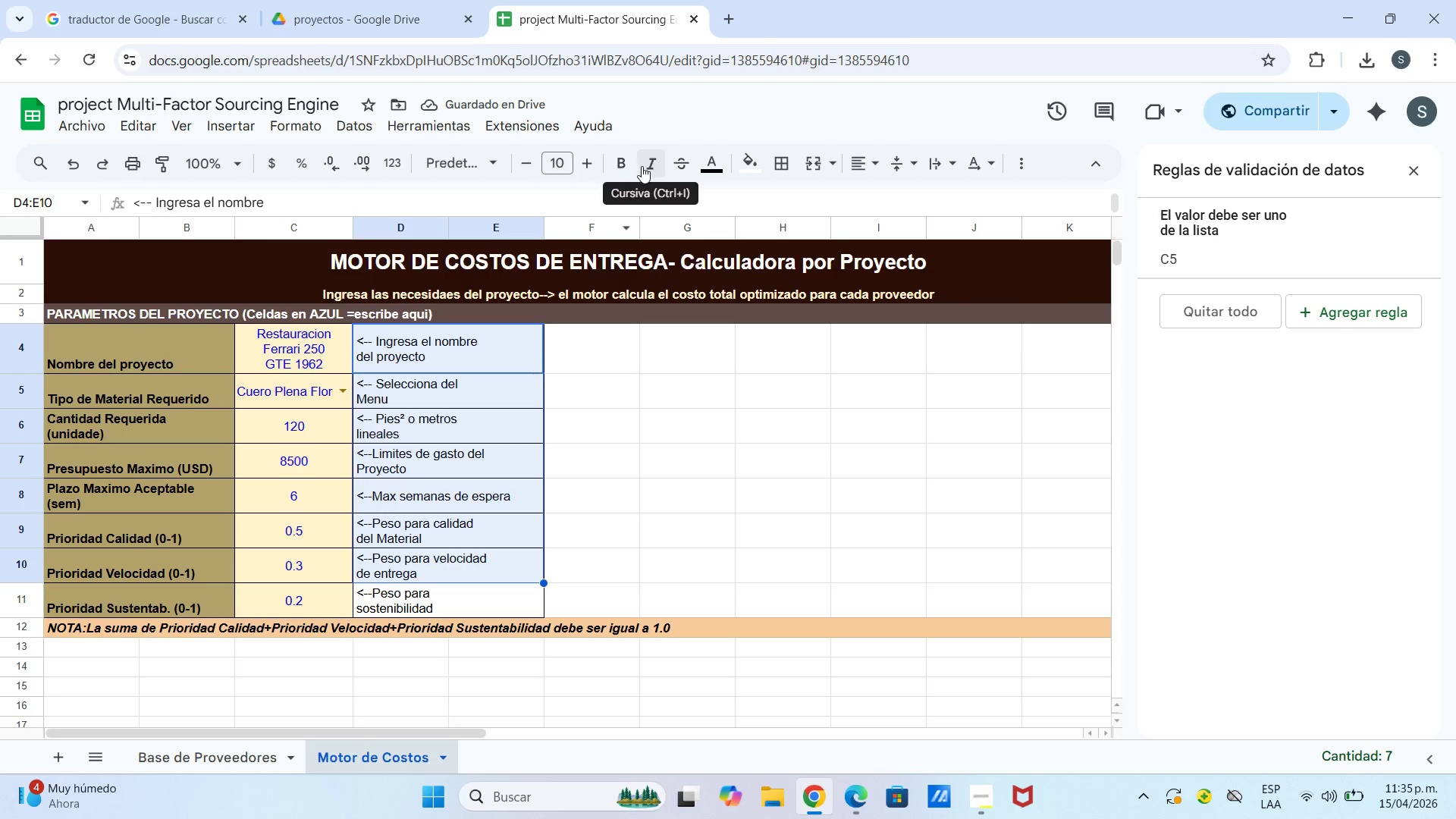 
left_click([646, 167])
 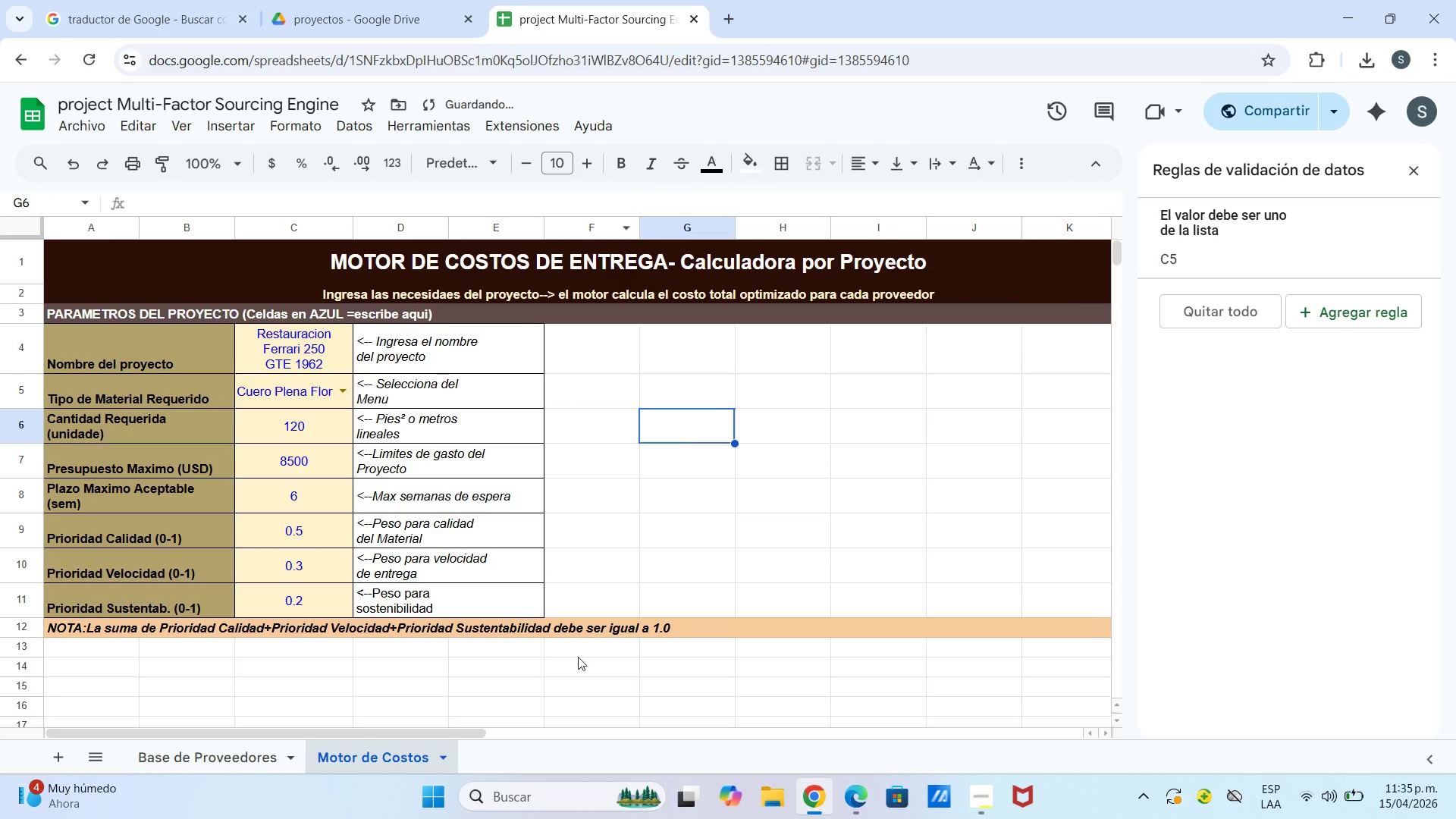 
scroll: coordinate [578, 657], scroll_direction: down, amount: 2.0
 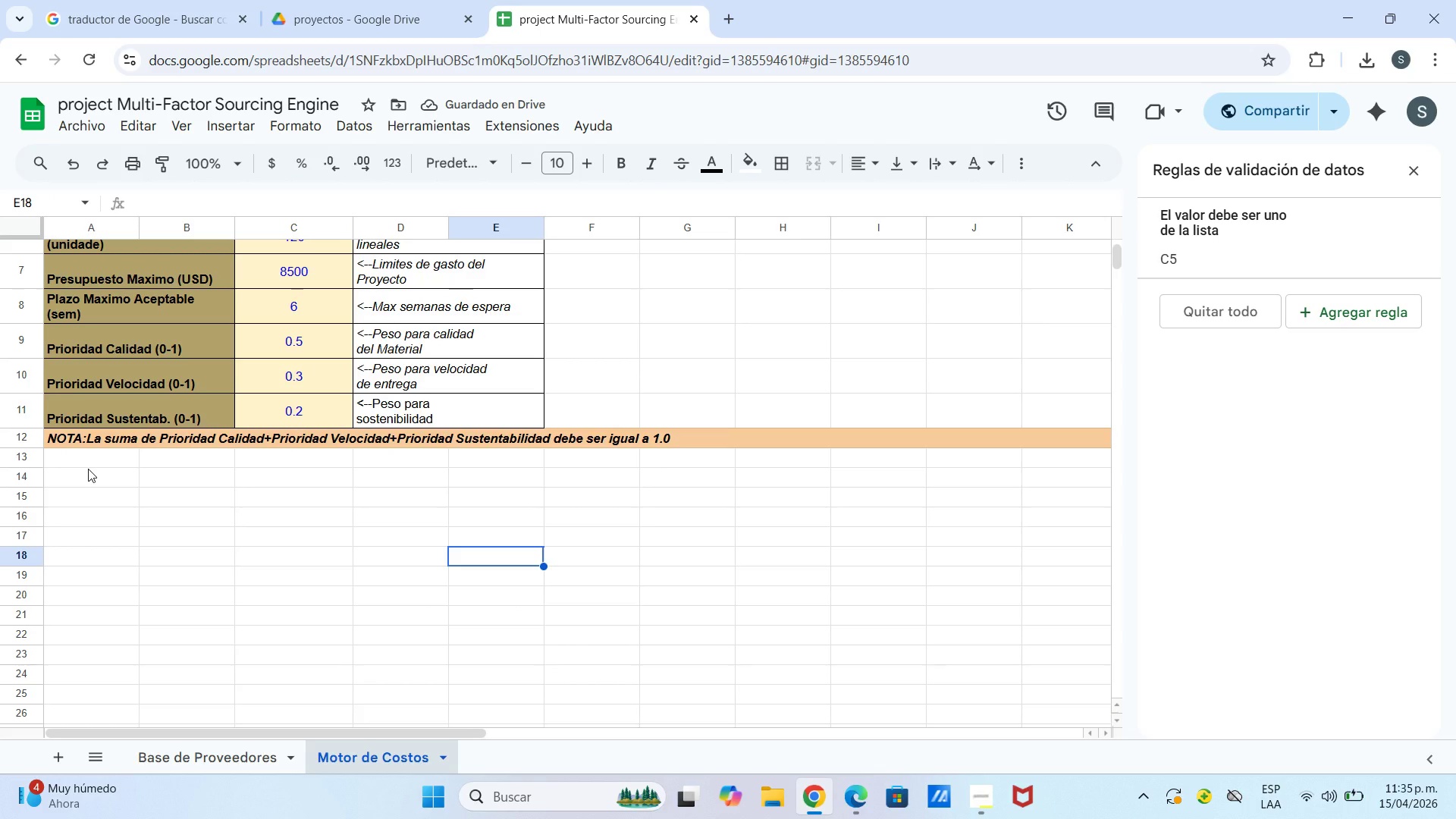 
wait(7.51)
 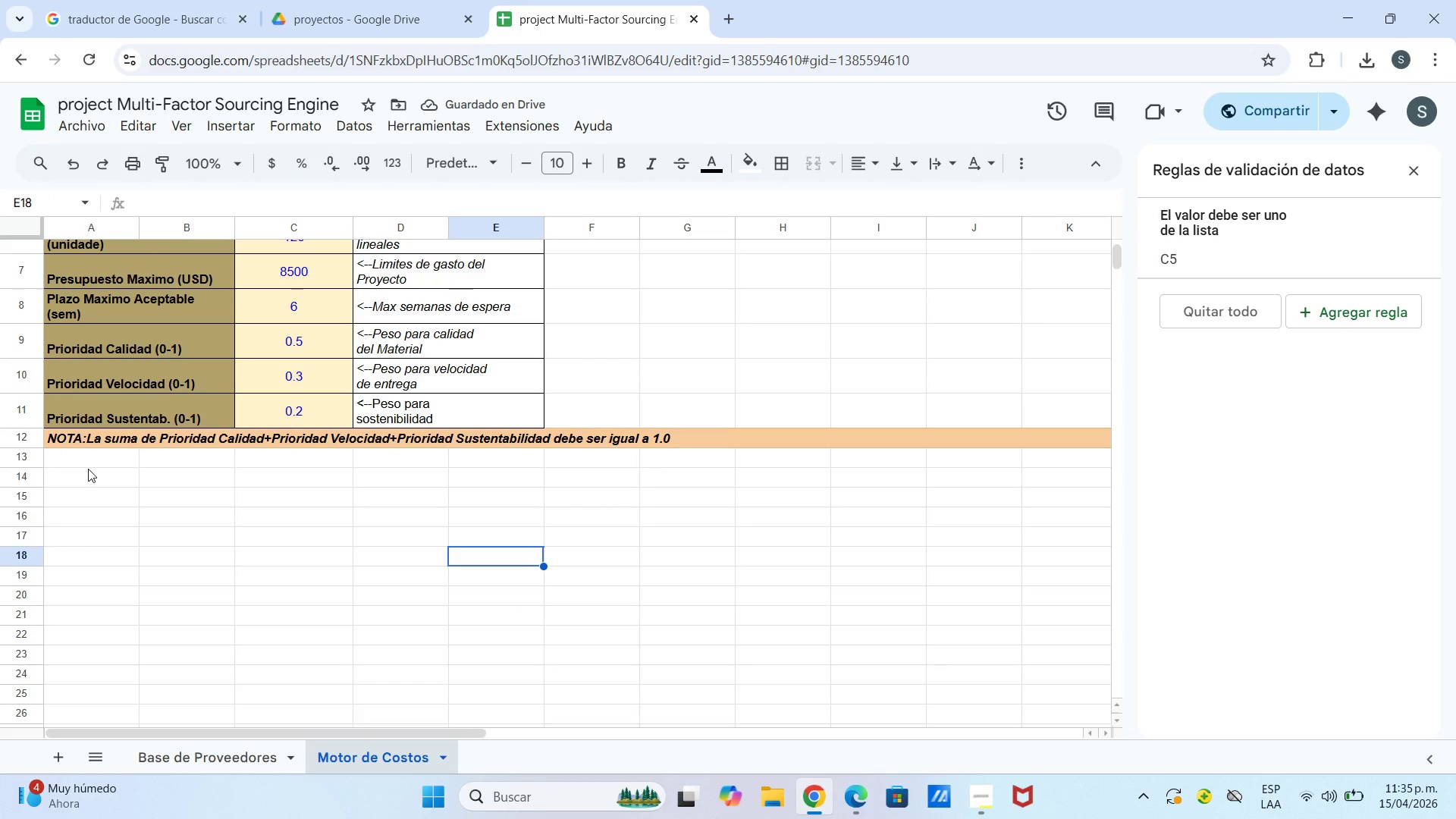 
left_click_drag(start_coordinate=[61, 474], to_coordinate=[1057, 475])
 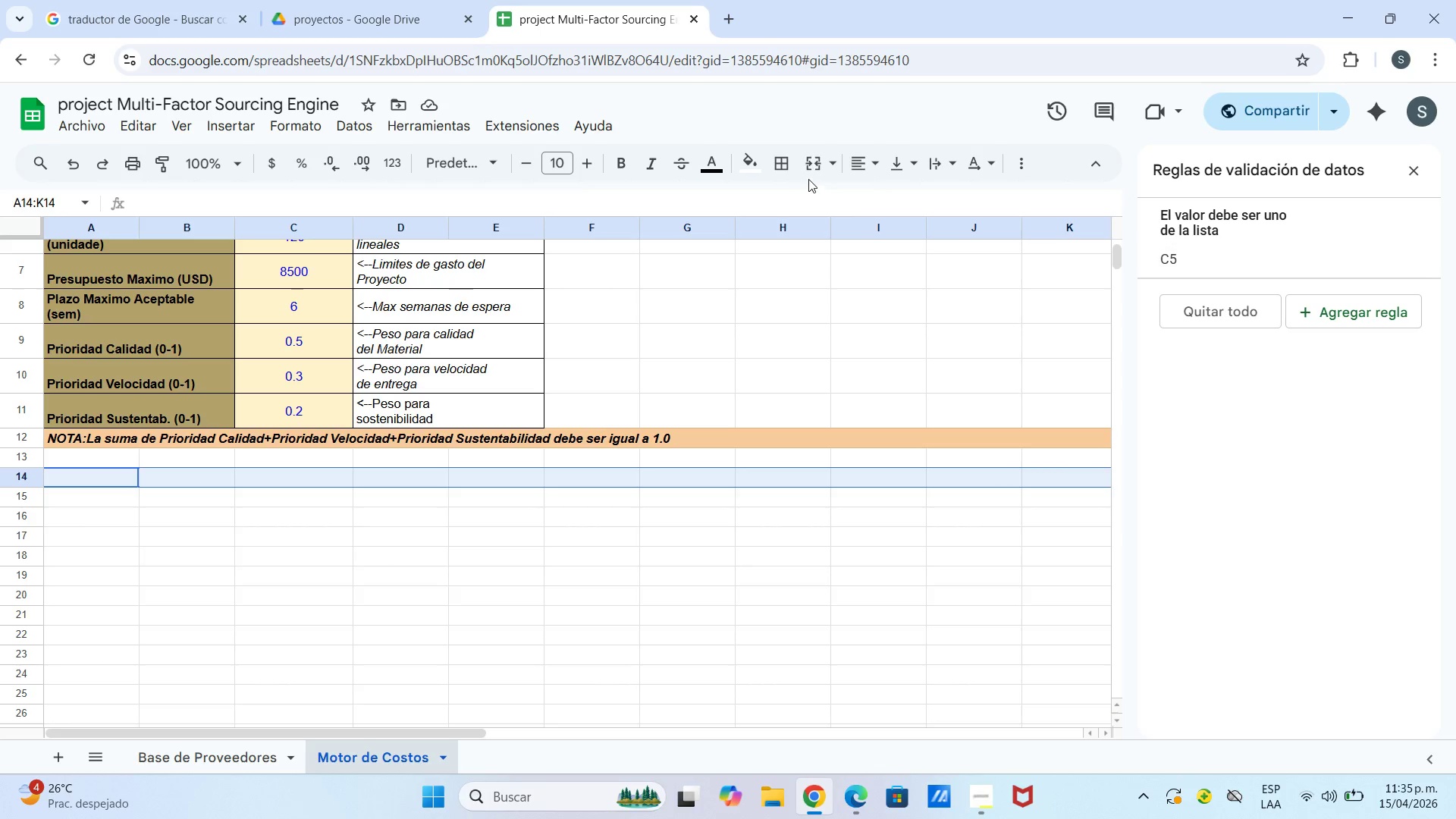 
left_click([809, 158])
 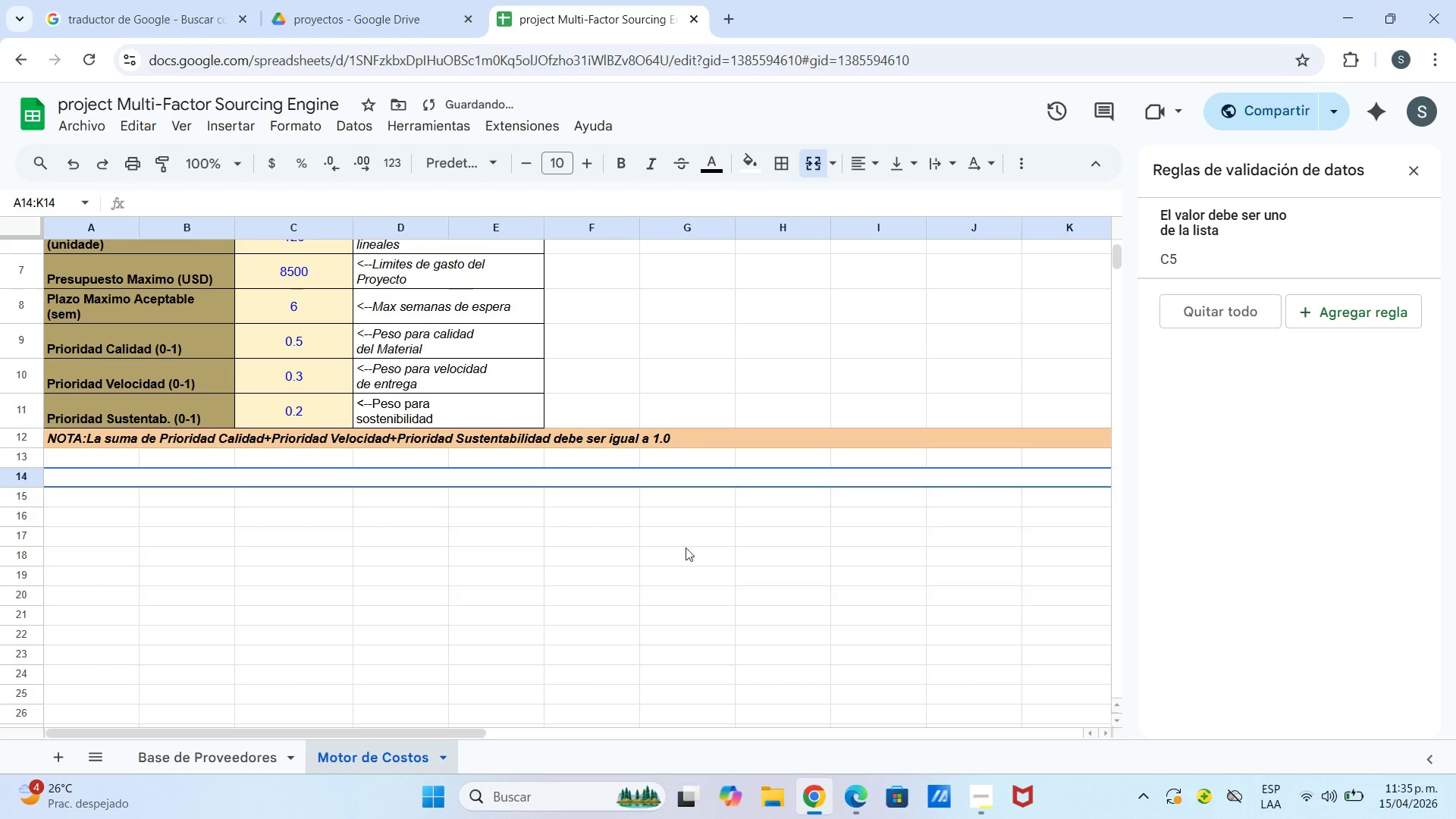 
scroll: coordinate [887, 544], scroll_direction: up, amount: 5.0
 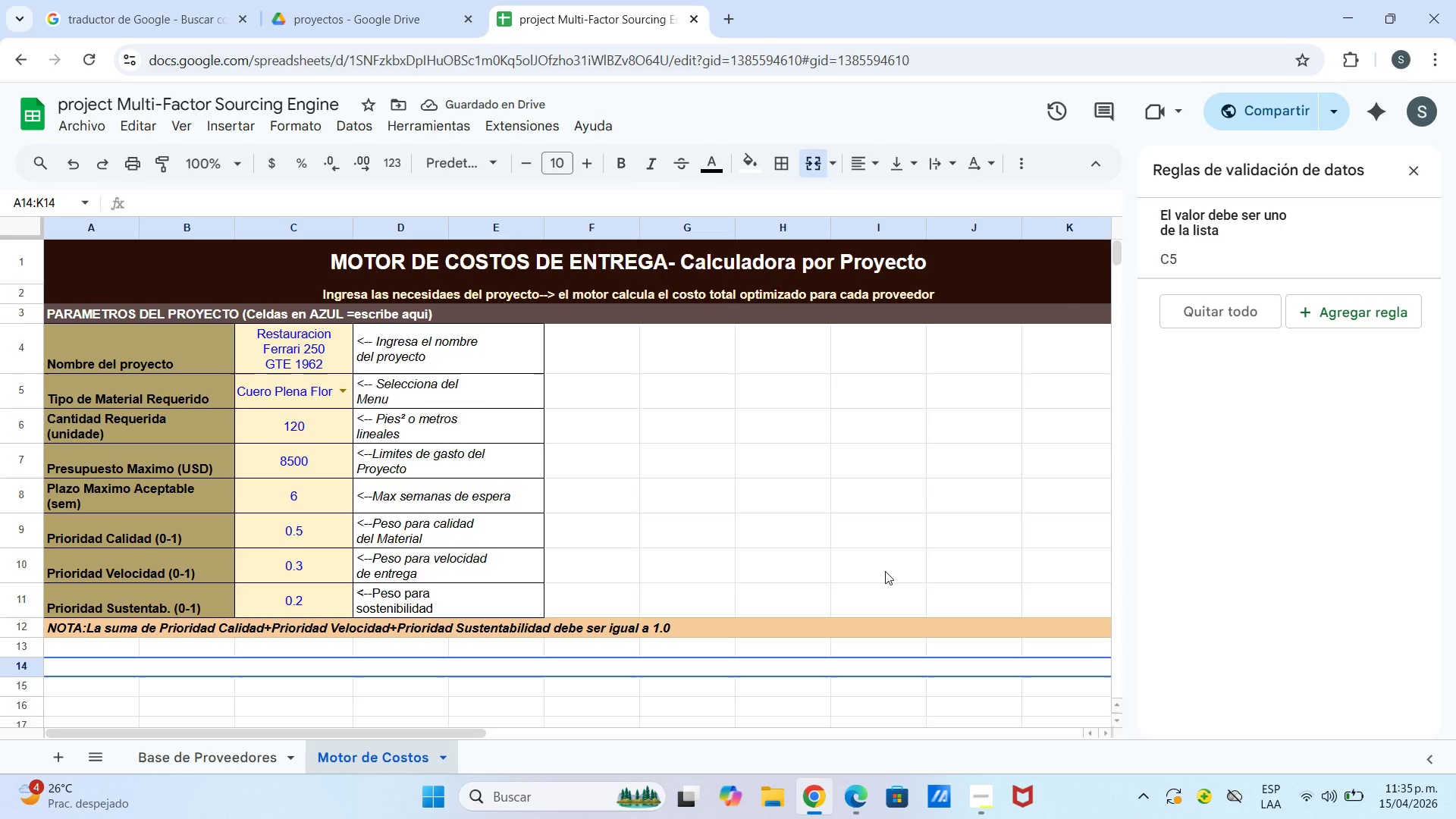 
scroll: coordinate [883, 574], scroll_direction: down, amount: 1.0
 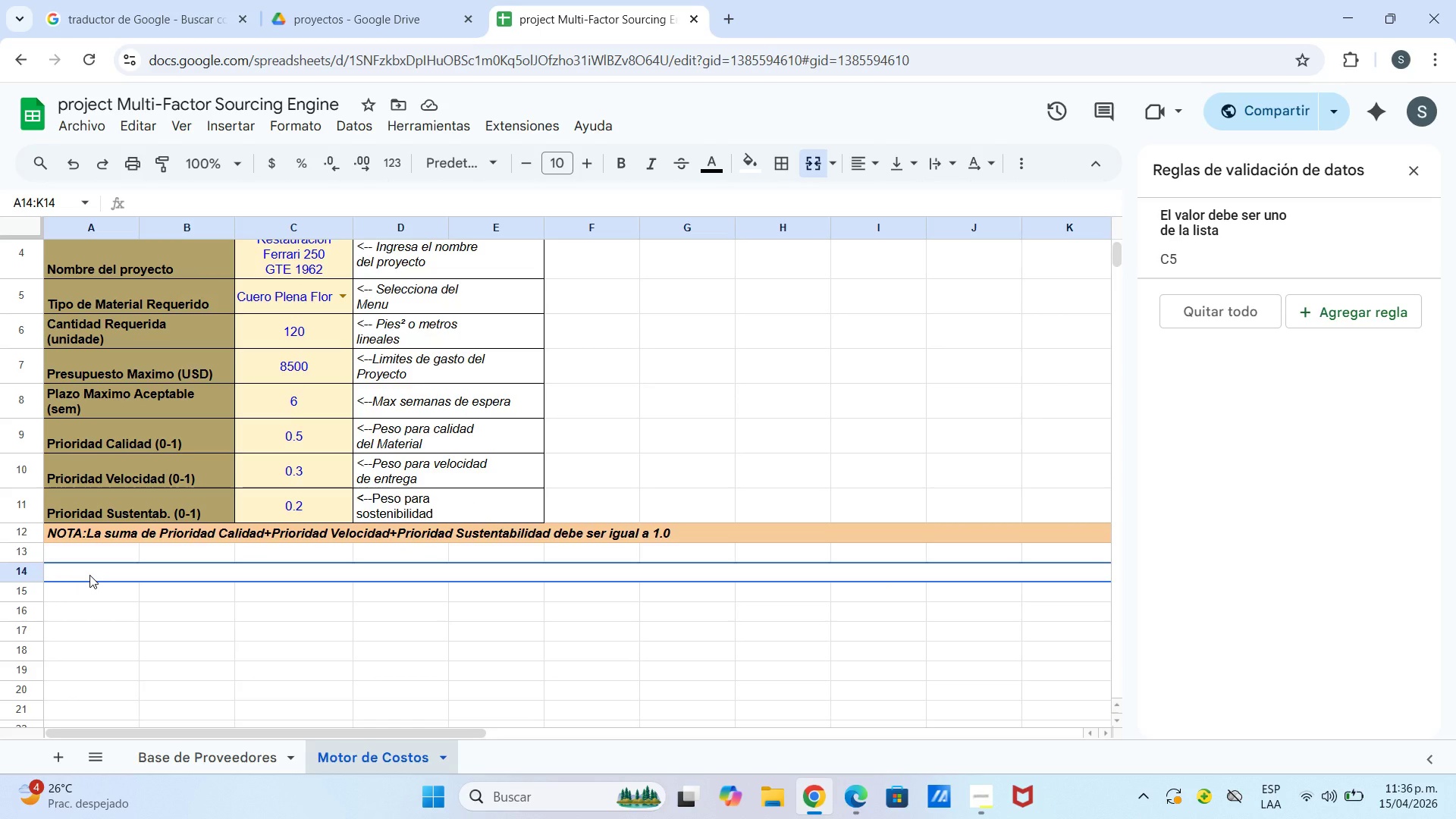 
double_click([89, 575])
 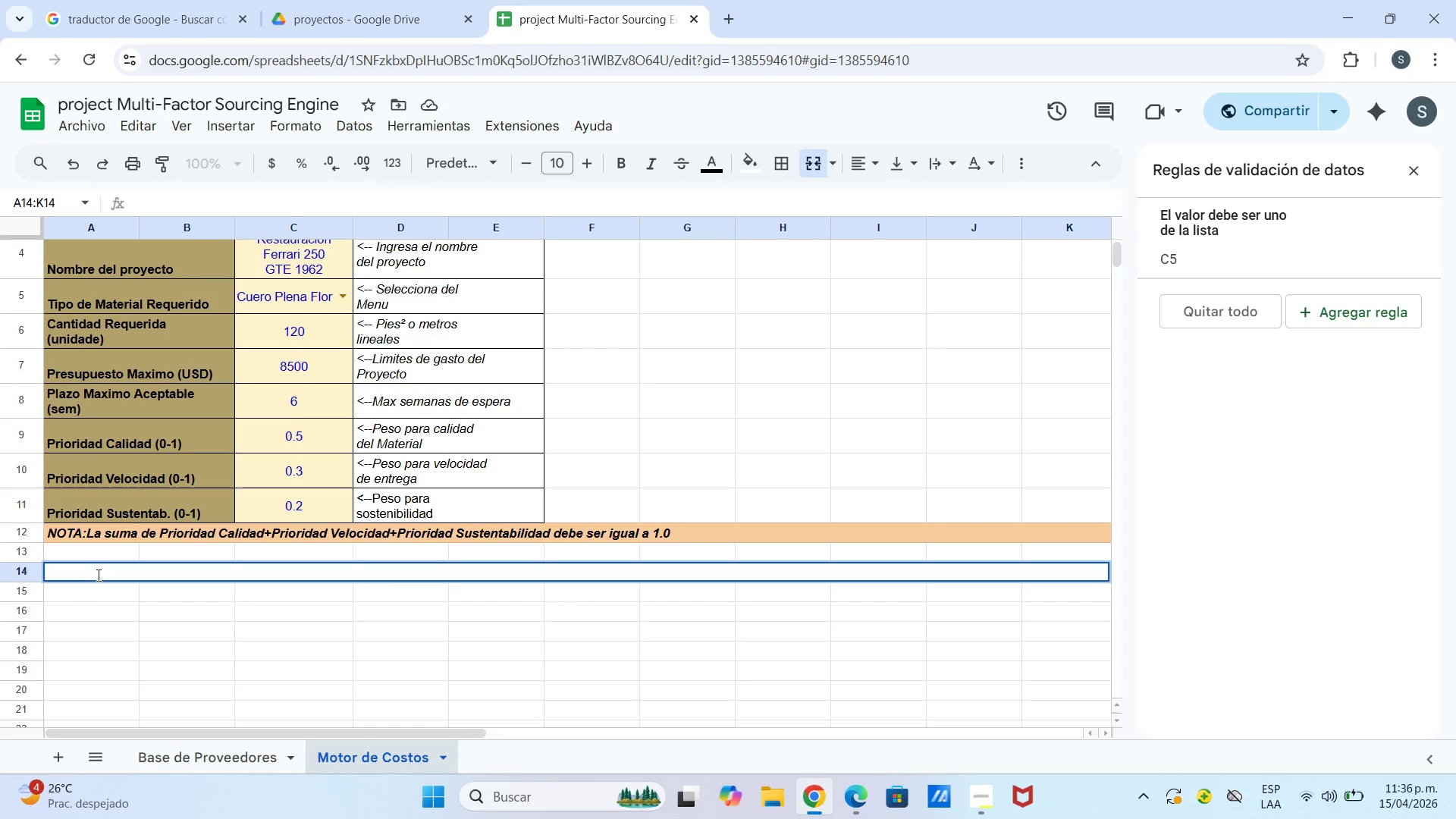 
type(TABLA COMPARATIVA DE PROVEEDORES *se calcula automaticamente con tus parametros()
 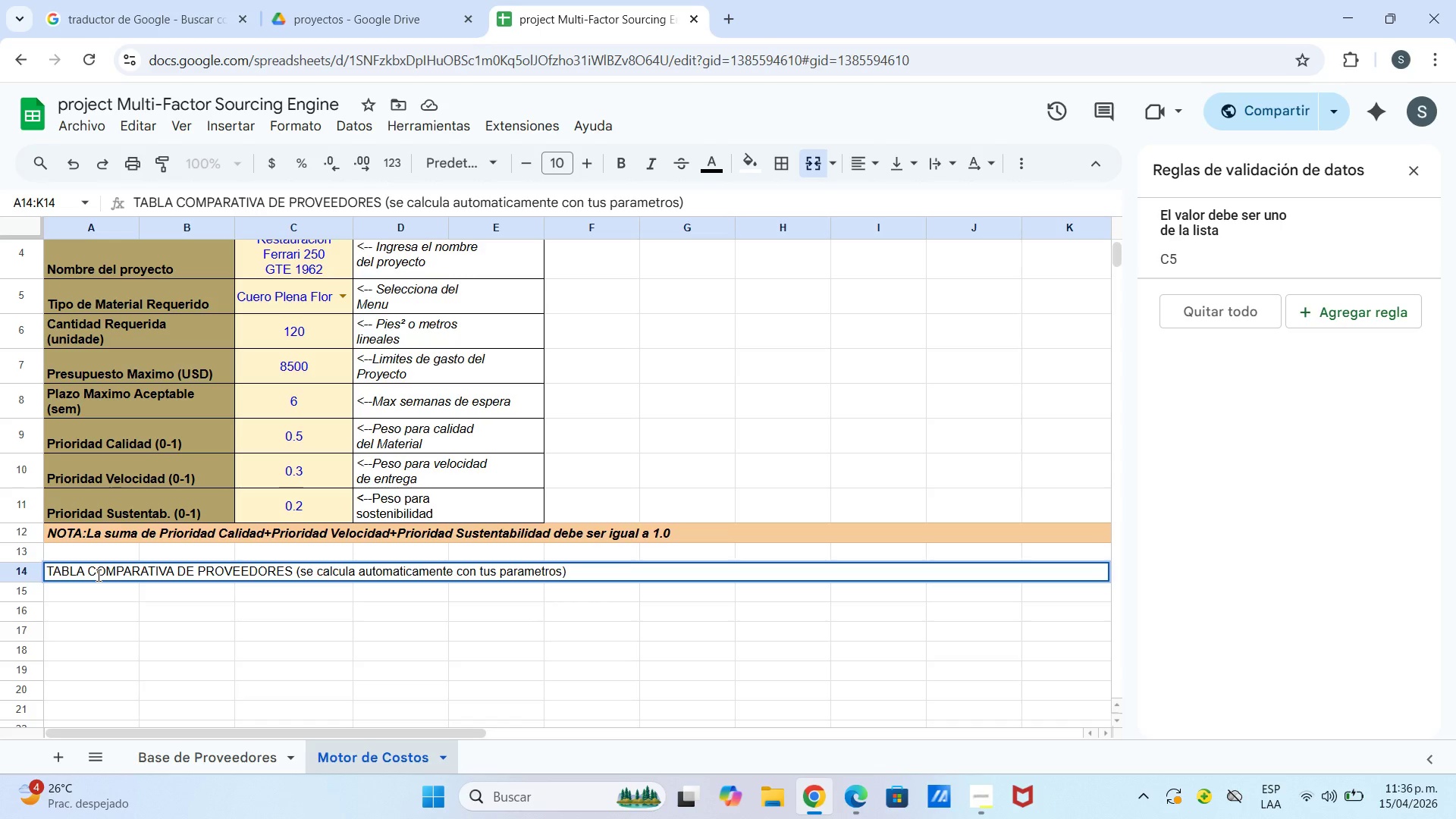 
left_click_drag(start_coordinate=[331, 625], to_coordinate=[336, 625])
 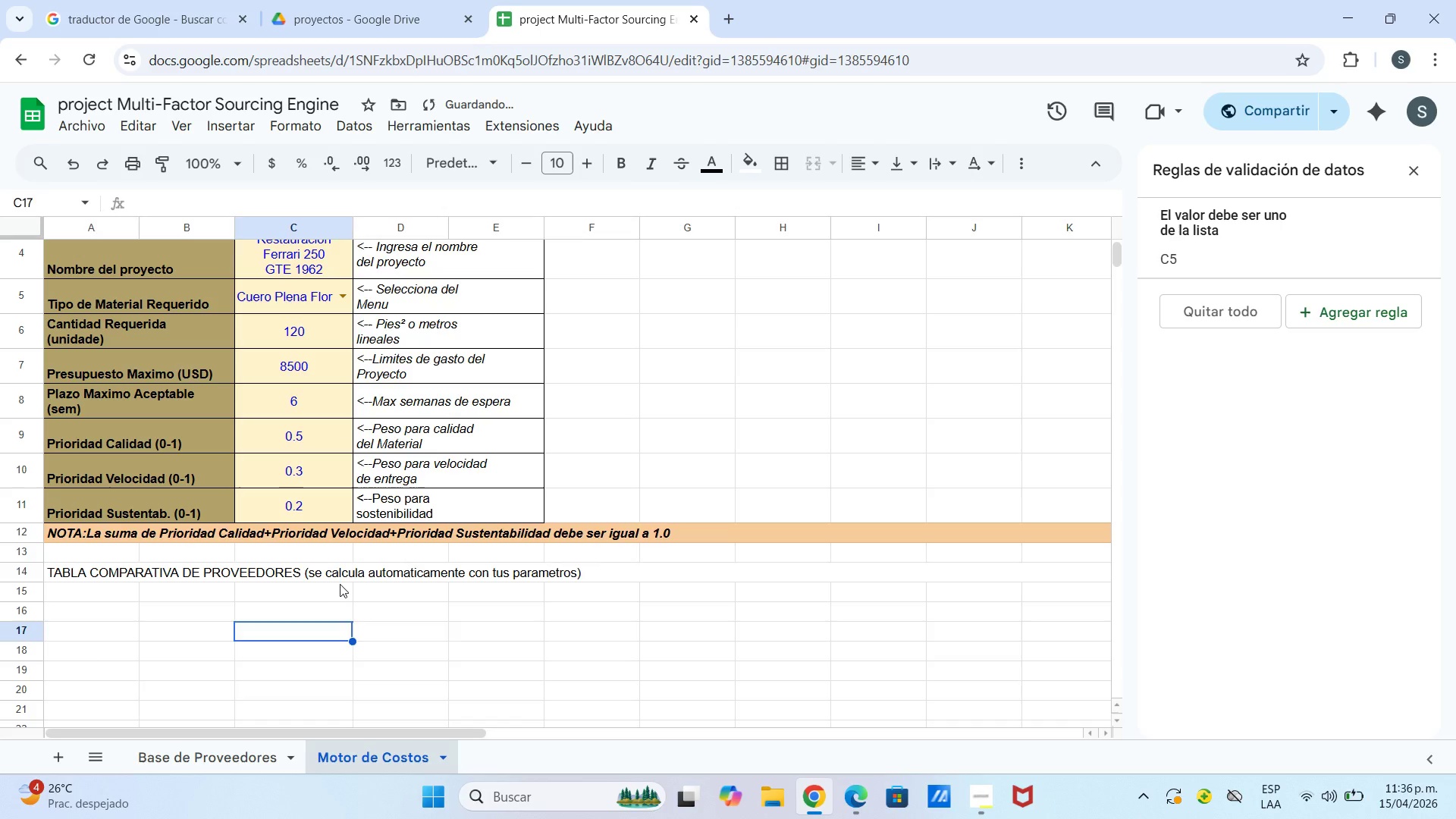 
left_click([343, 574])
 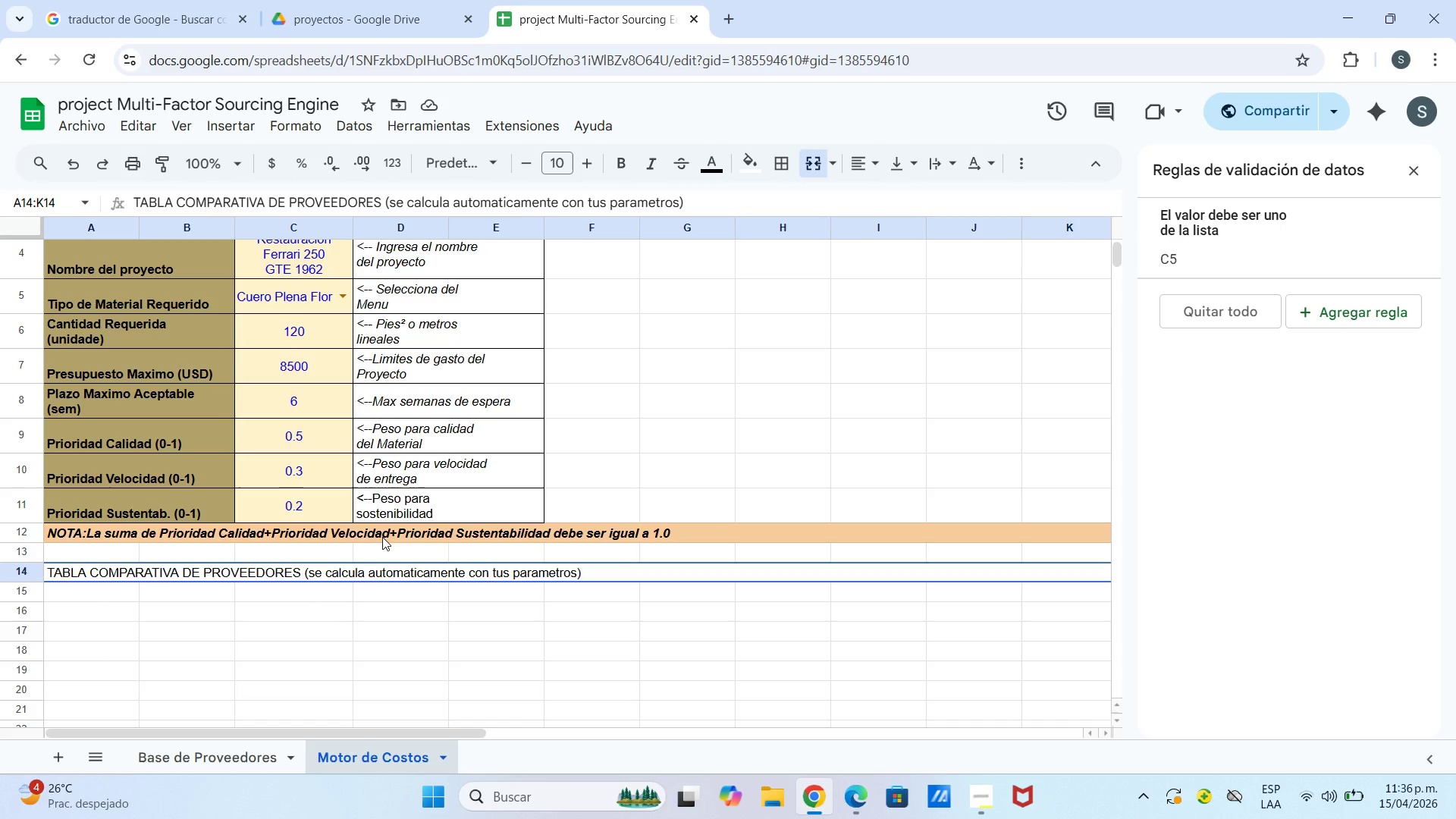 
wait(7.25)
 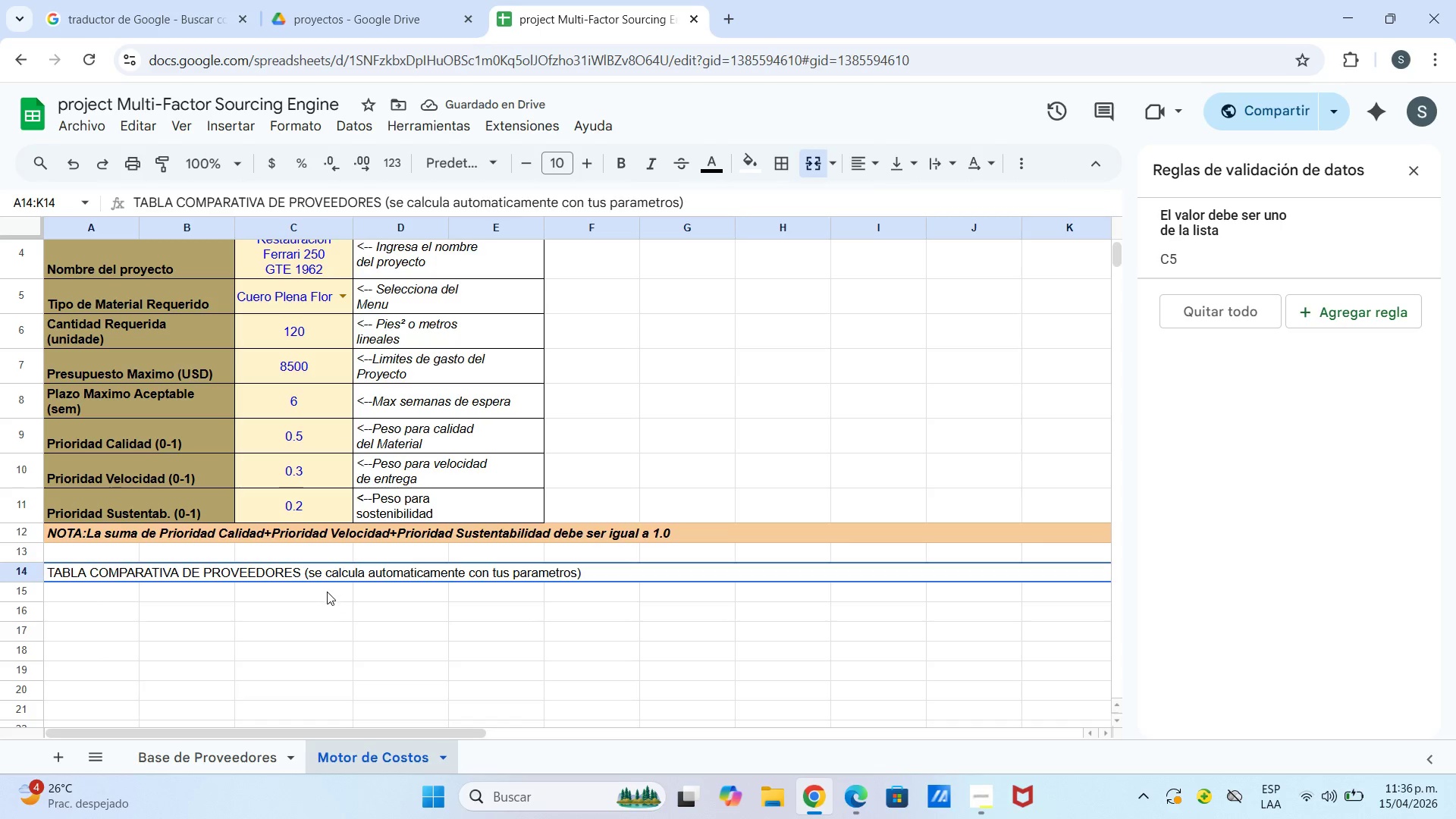 
left_click([753, 167])
 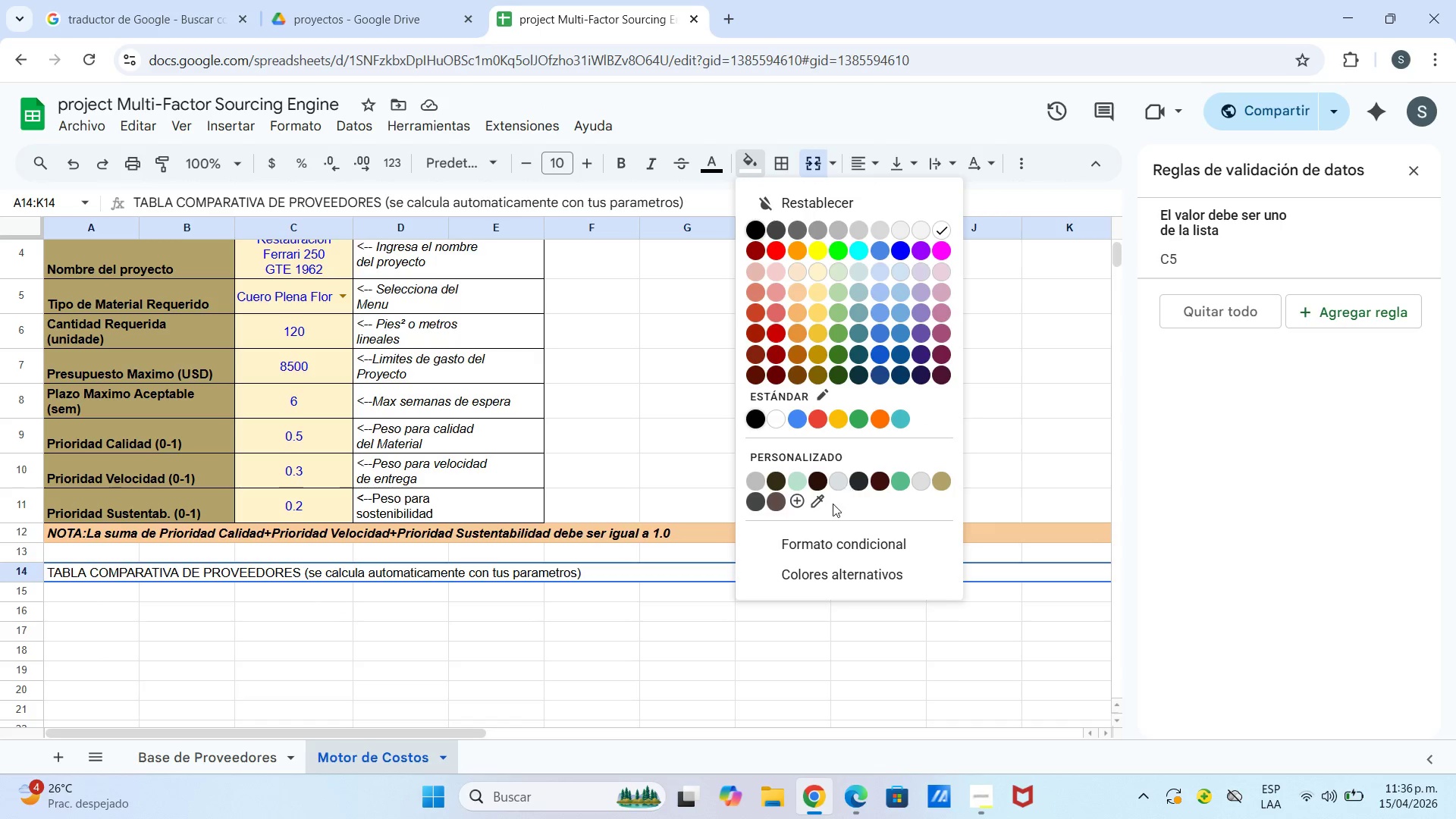 
left_click([819, 501])
 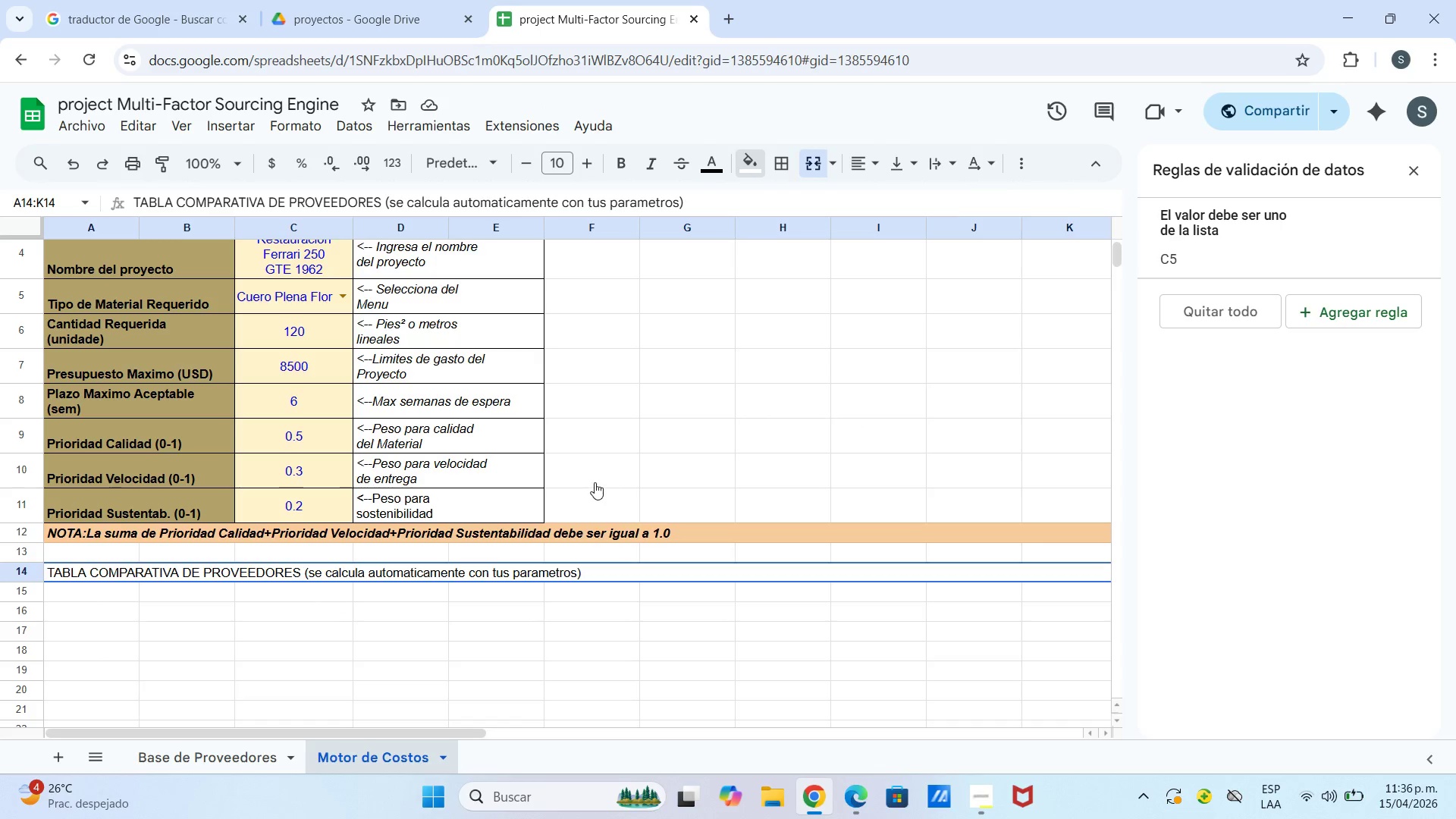 
scroll: coordinate [402, 306], scroll_direction: up, amount: 15.0
 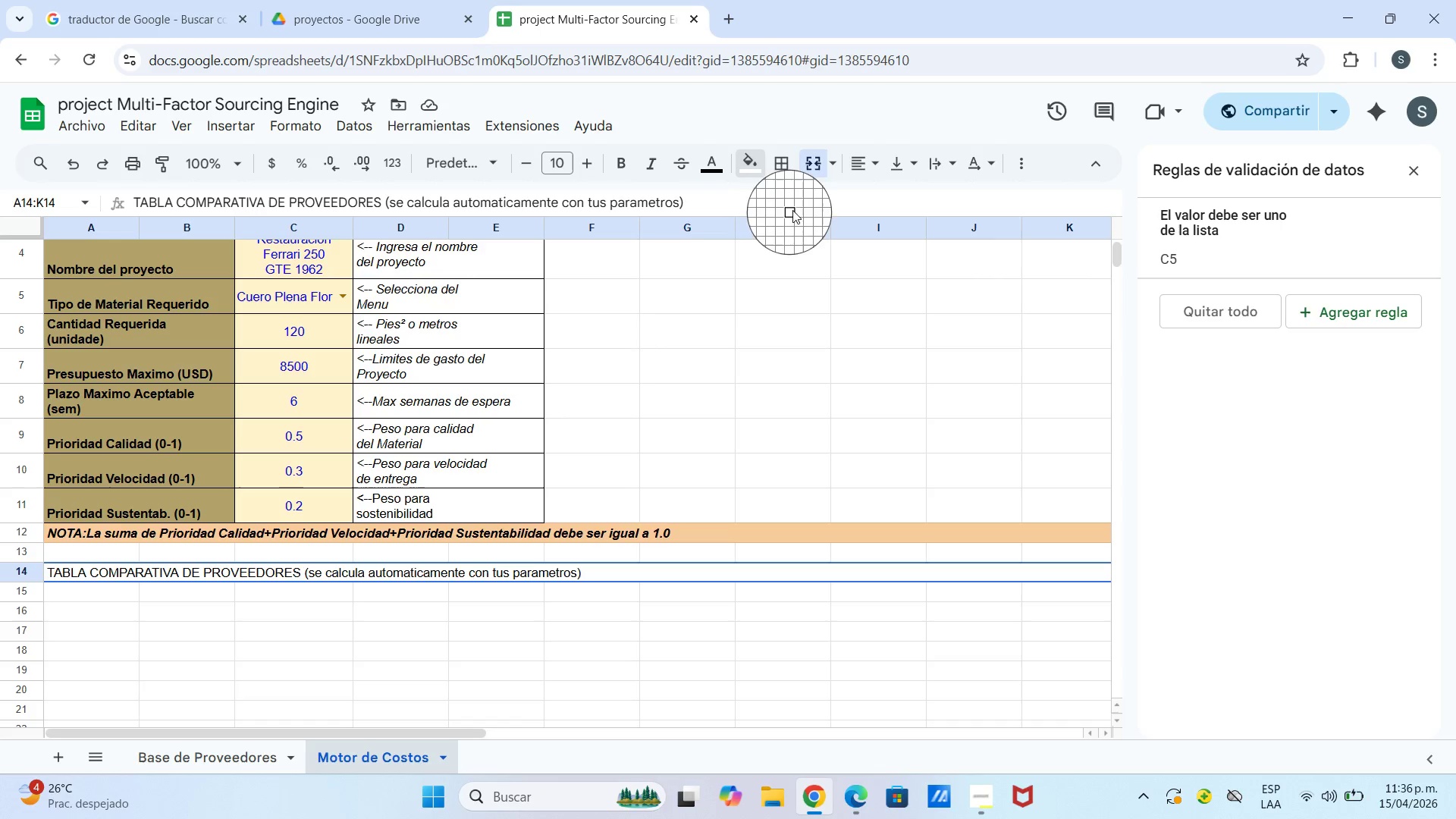 
left_click([793, 204])
 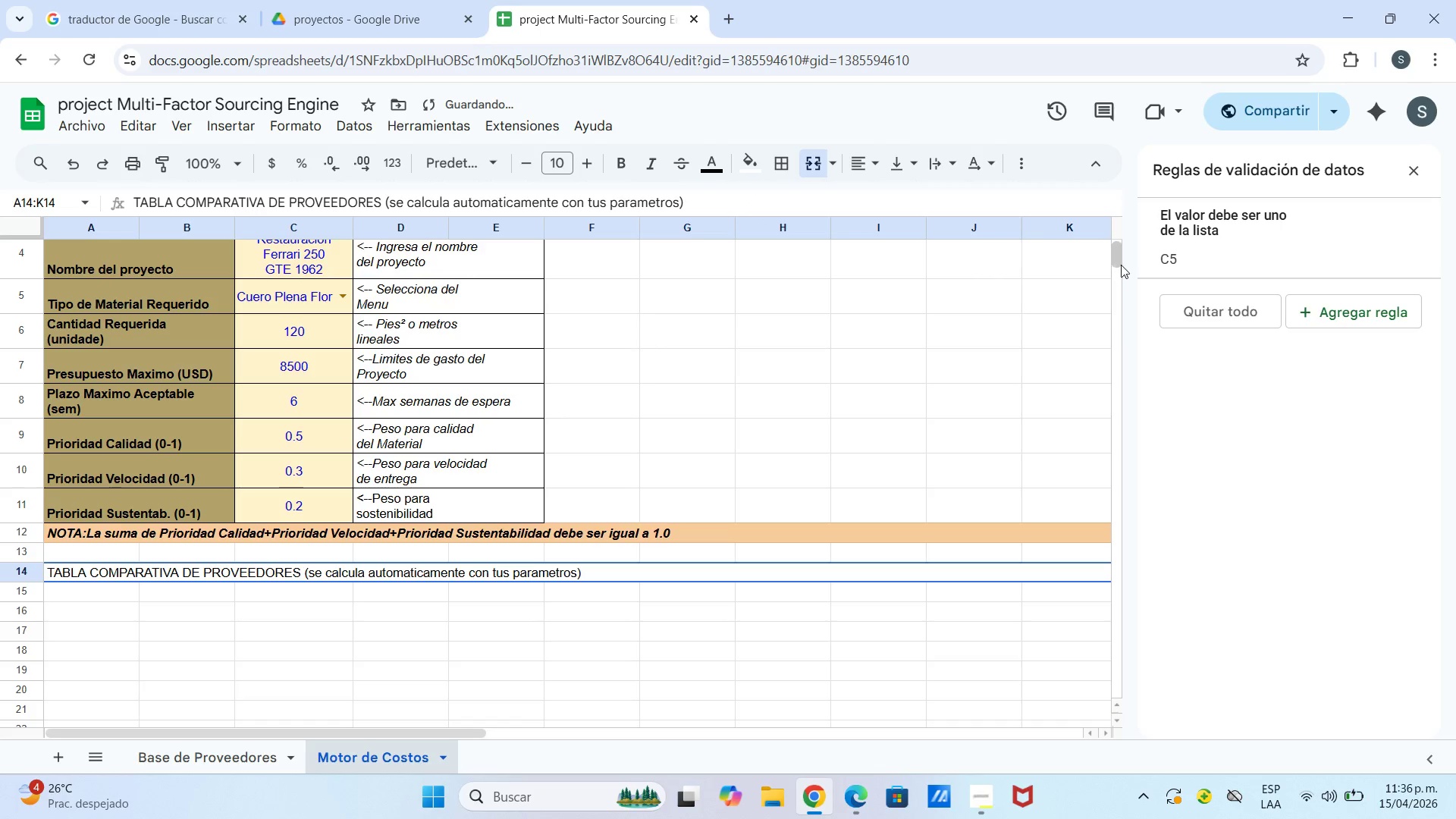 
left_click_drag(start_coordinate=[1115, 263], to_coordinate=[1109, 206])
 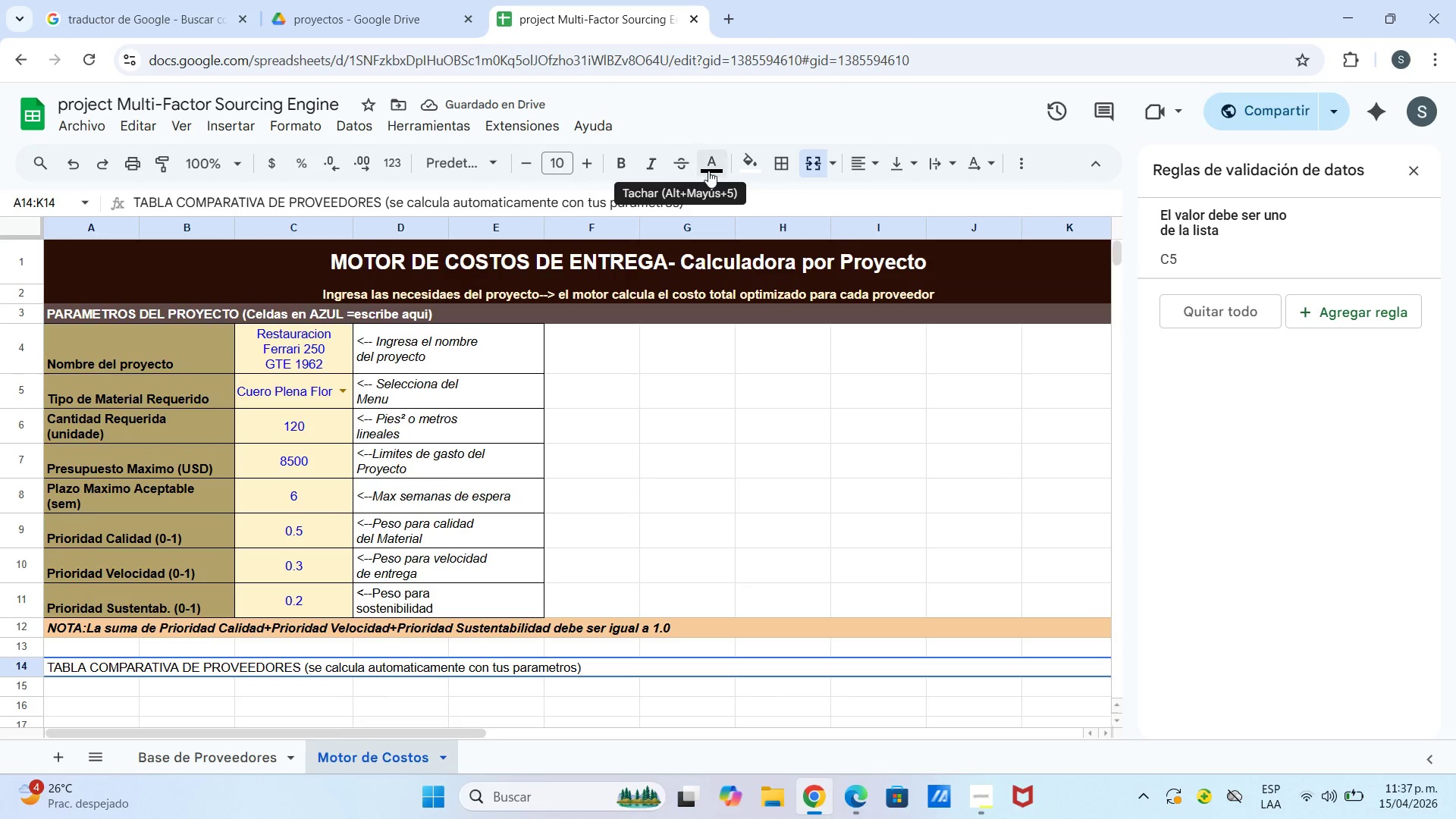 
left_click([733, 171])
 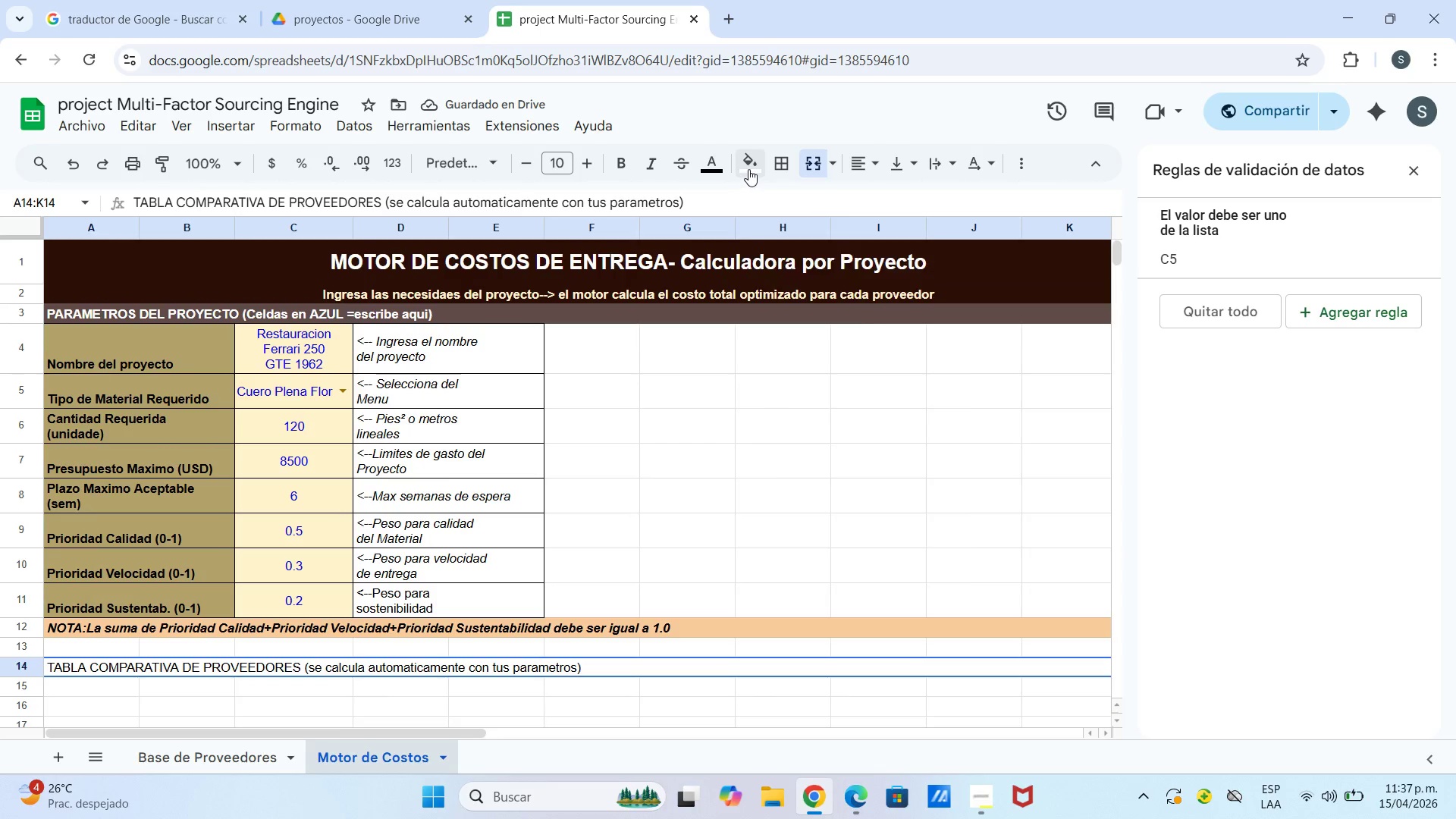 
left_click_drag(start_coordinate=[748, 169], to_coordinate=[752, 169])
 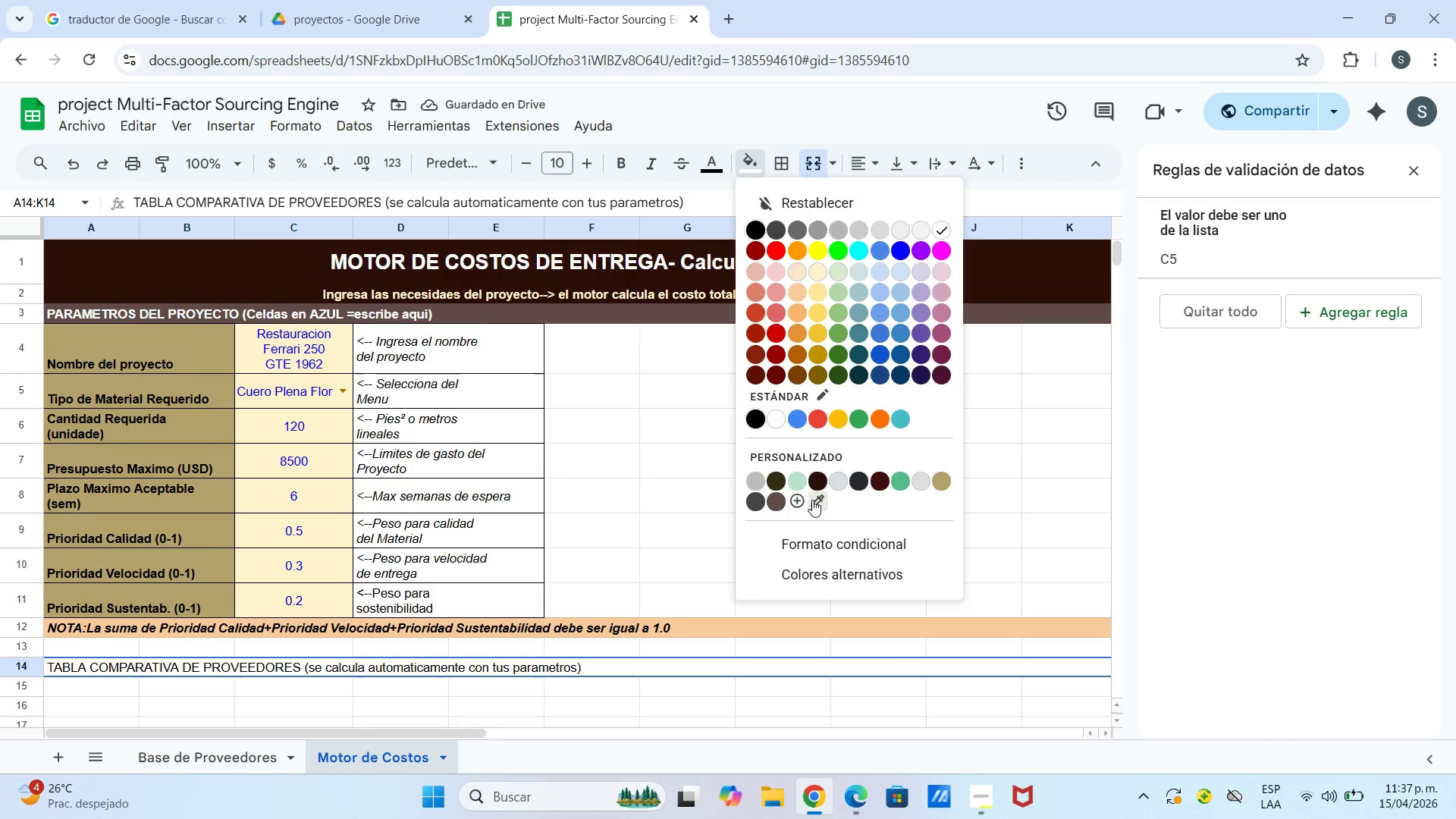 
left_click_drag(start_coordinate=[814, 502], to_coordinate=[800, 492])
 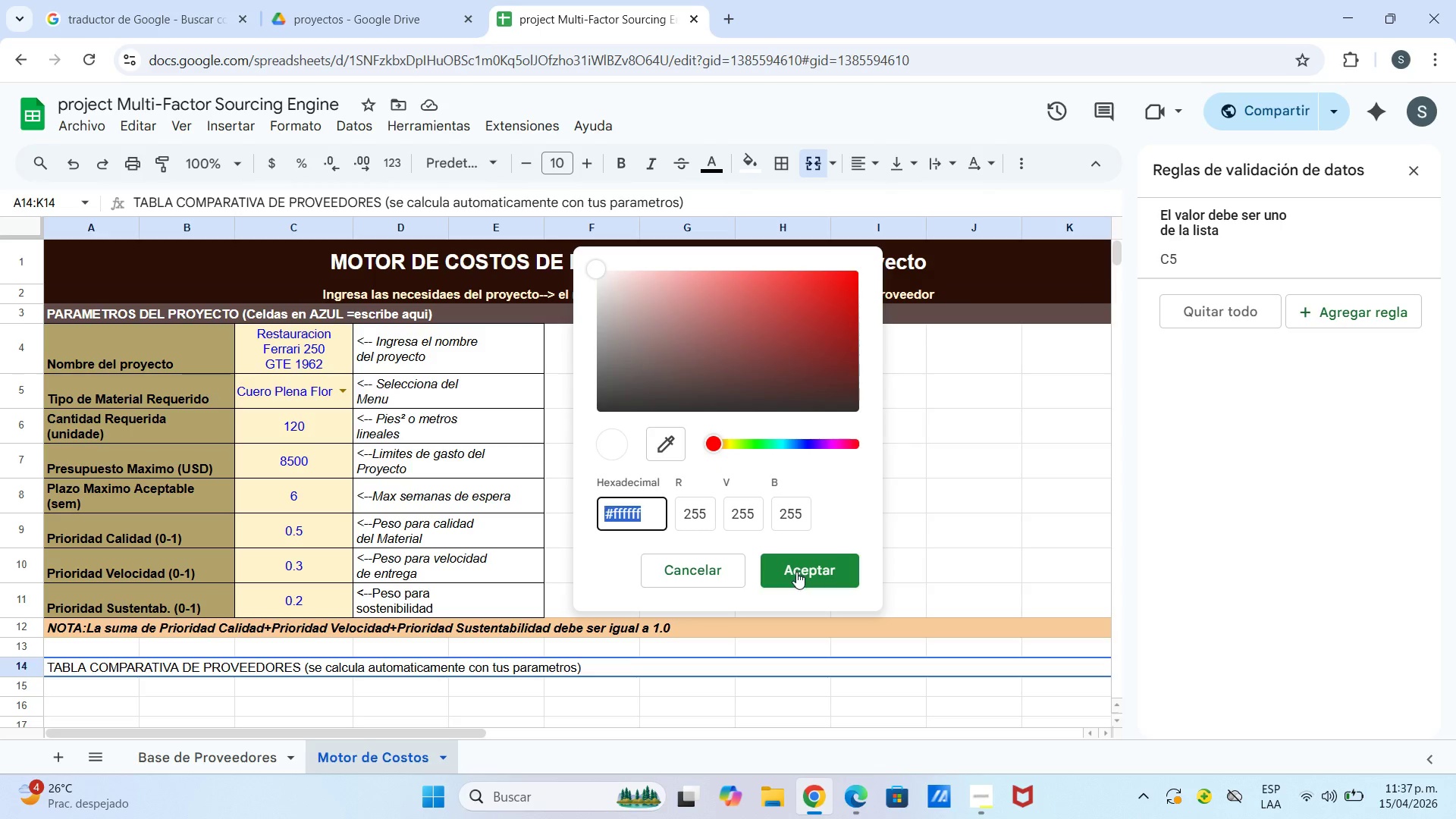 
left_click([723, 573])
 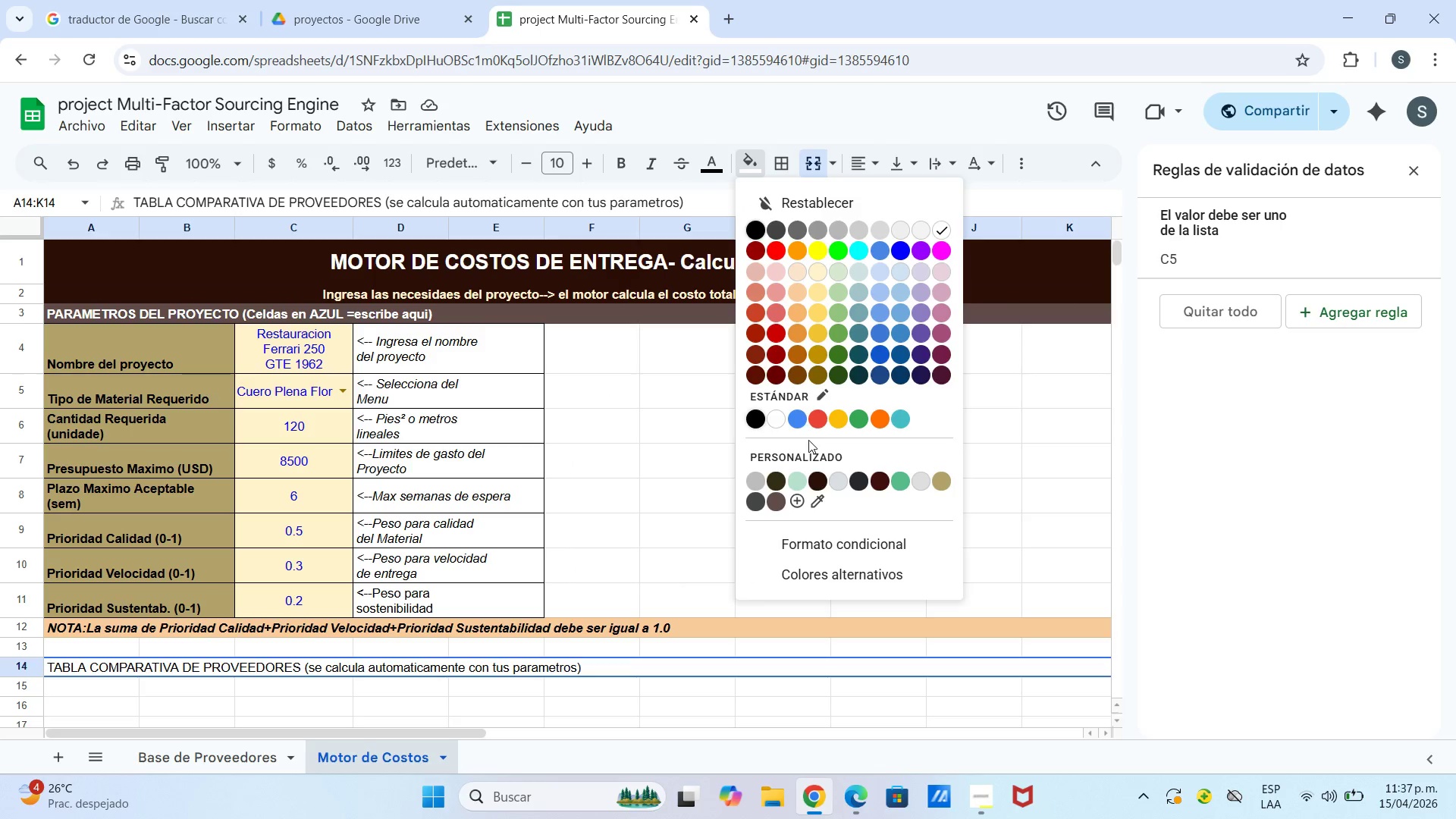 
left_click([818, 505])
 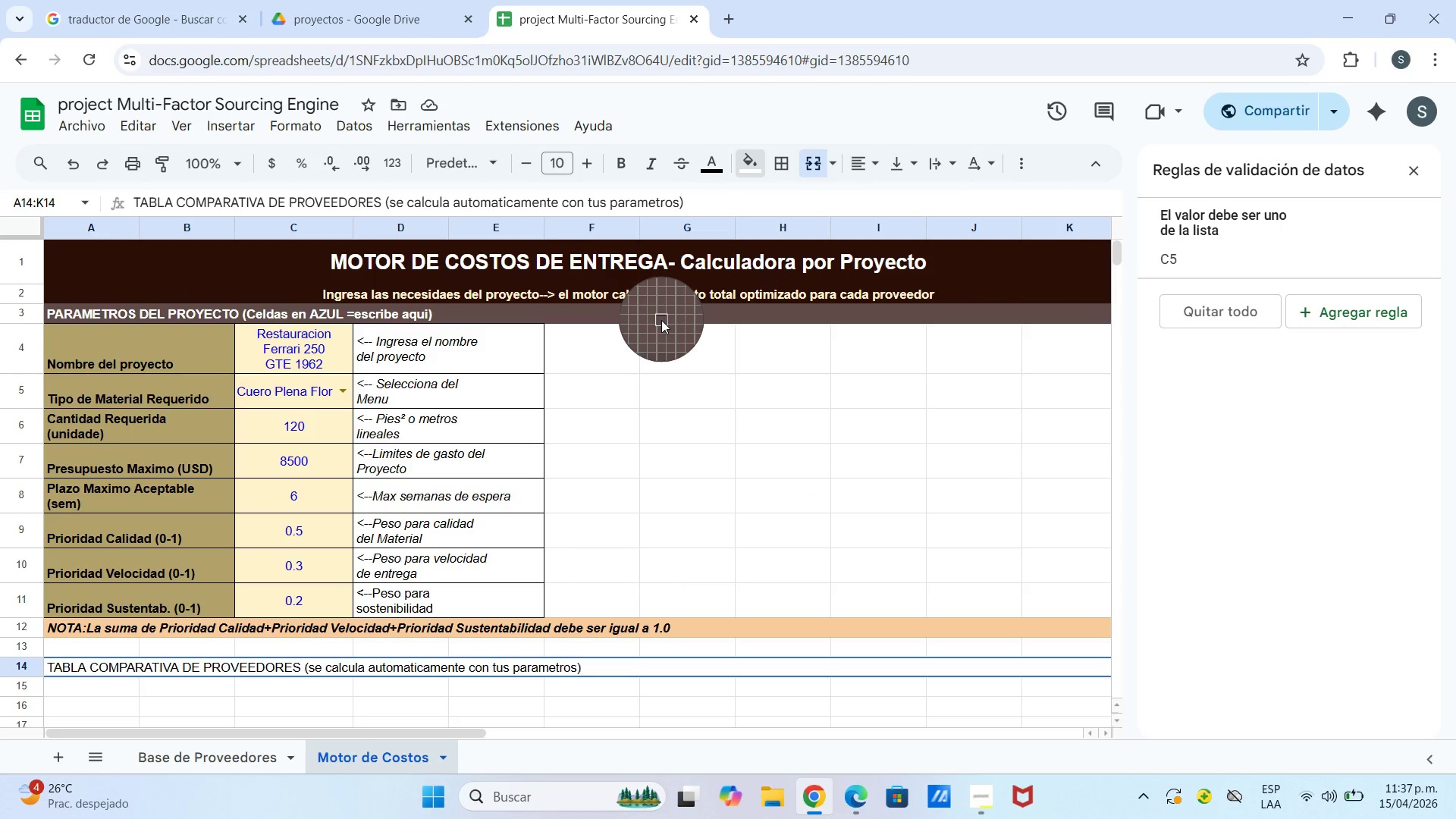 
left_click([661, 320])
 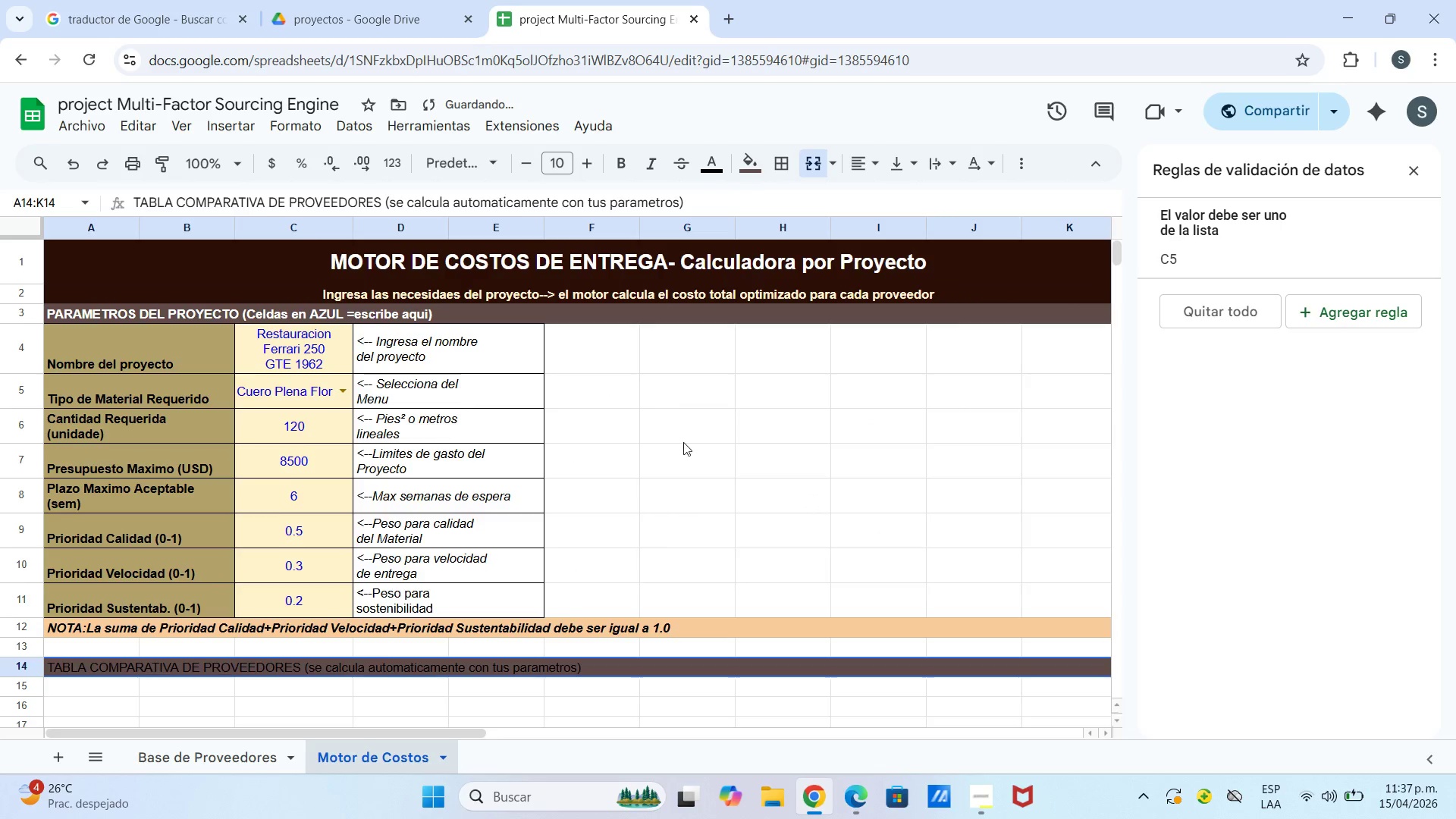 
scroll: coordinate [679, 444], scroll_direction: down, amount: 2.0
 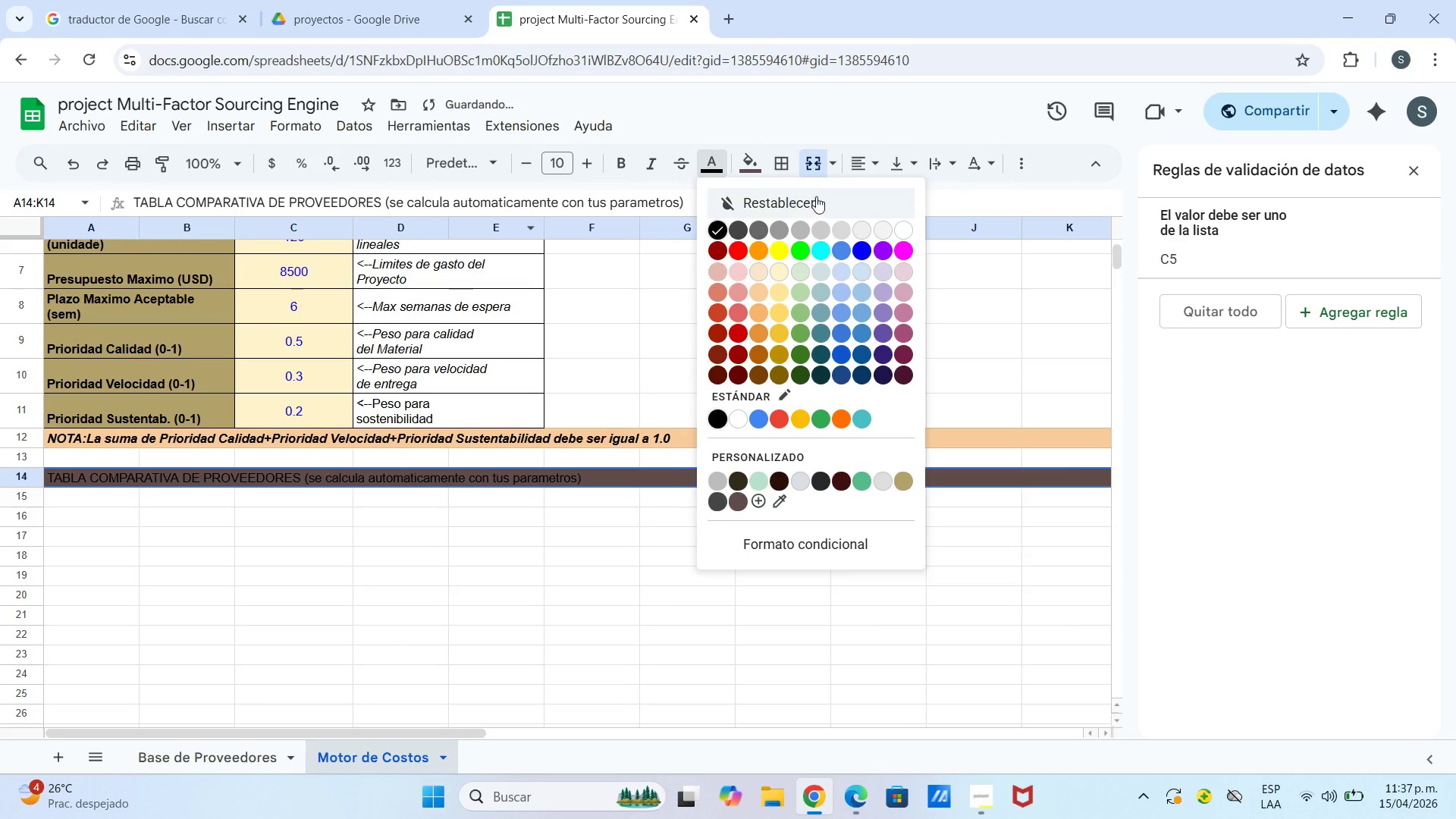 
left_click([906, 226])
 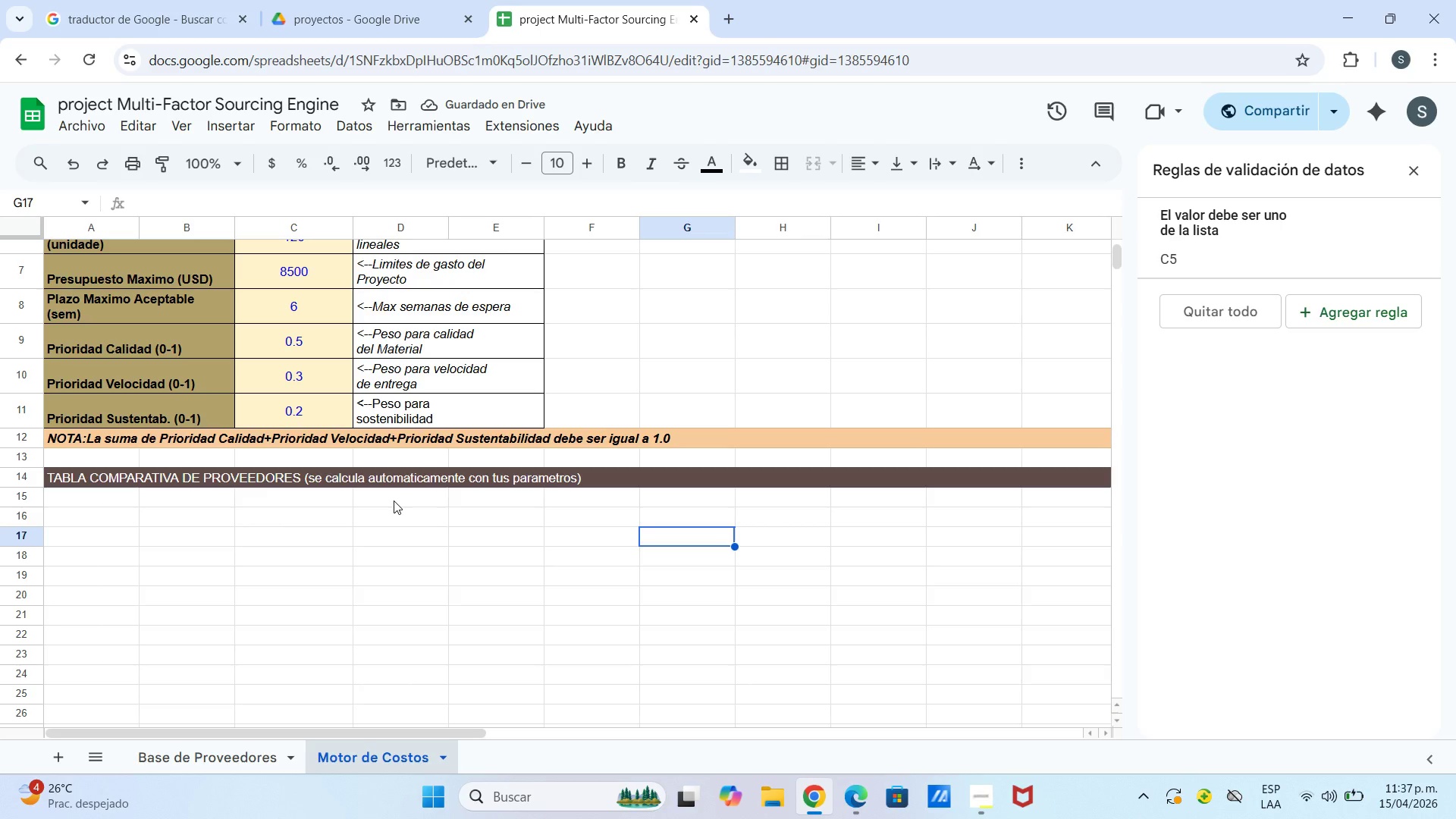 
wait(10.06)
 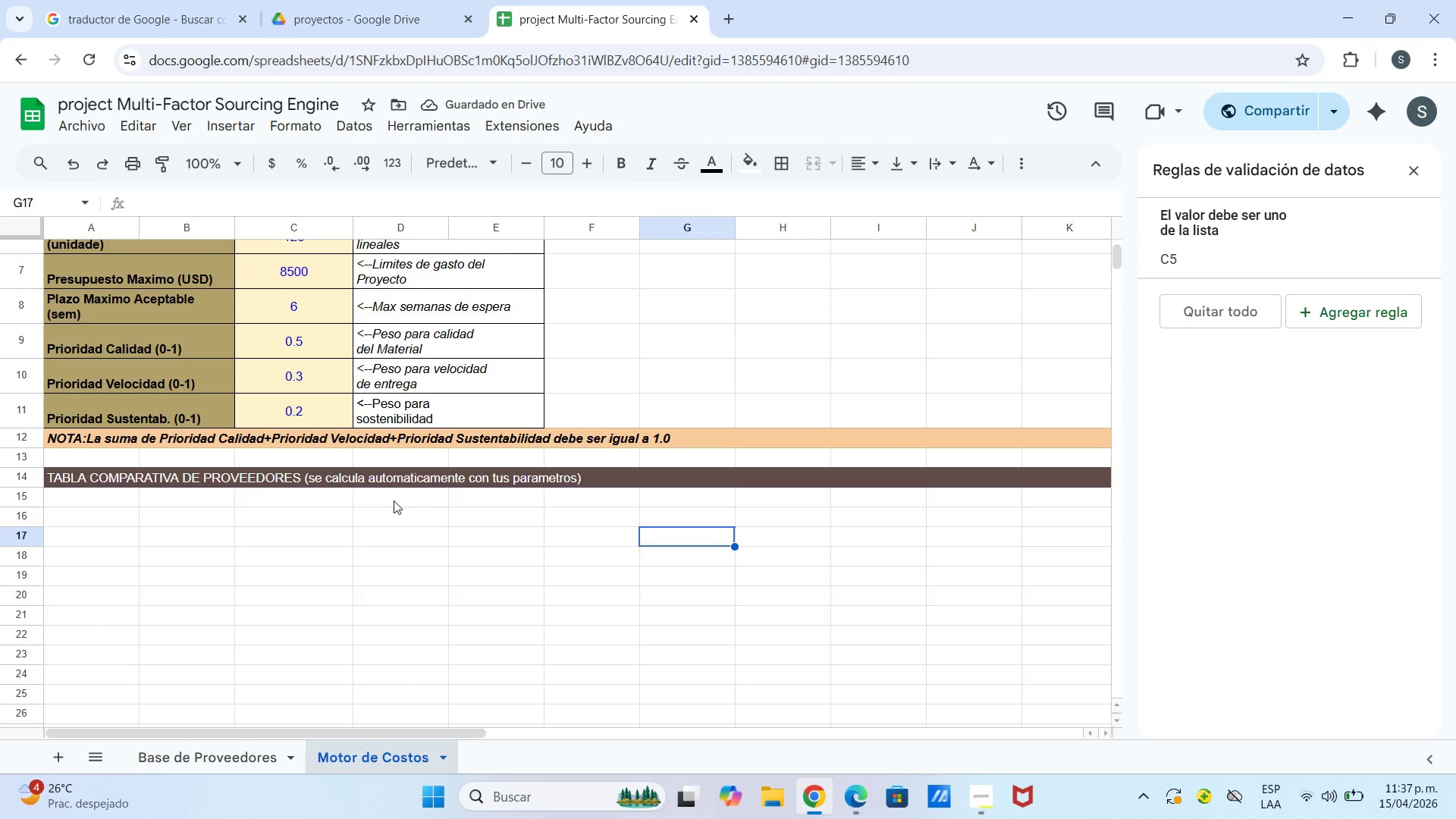 
left_click([616, 159])
 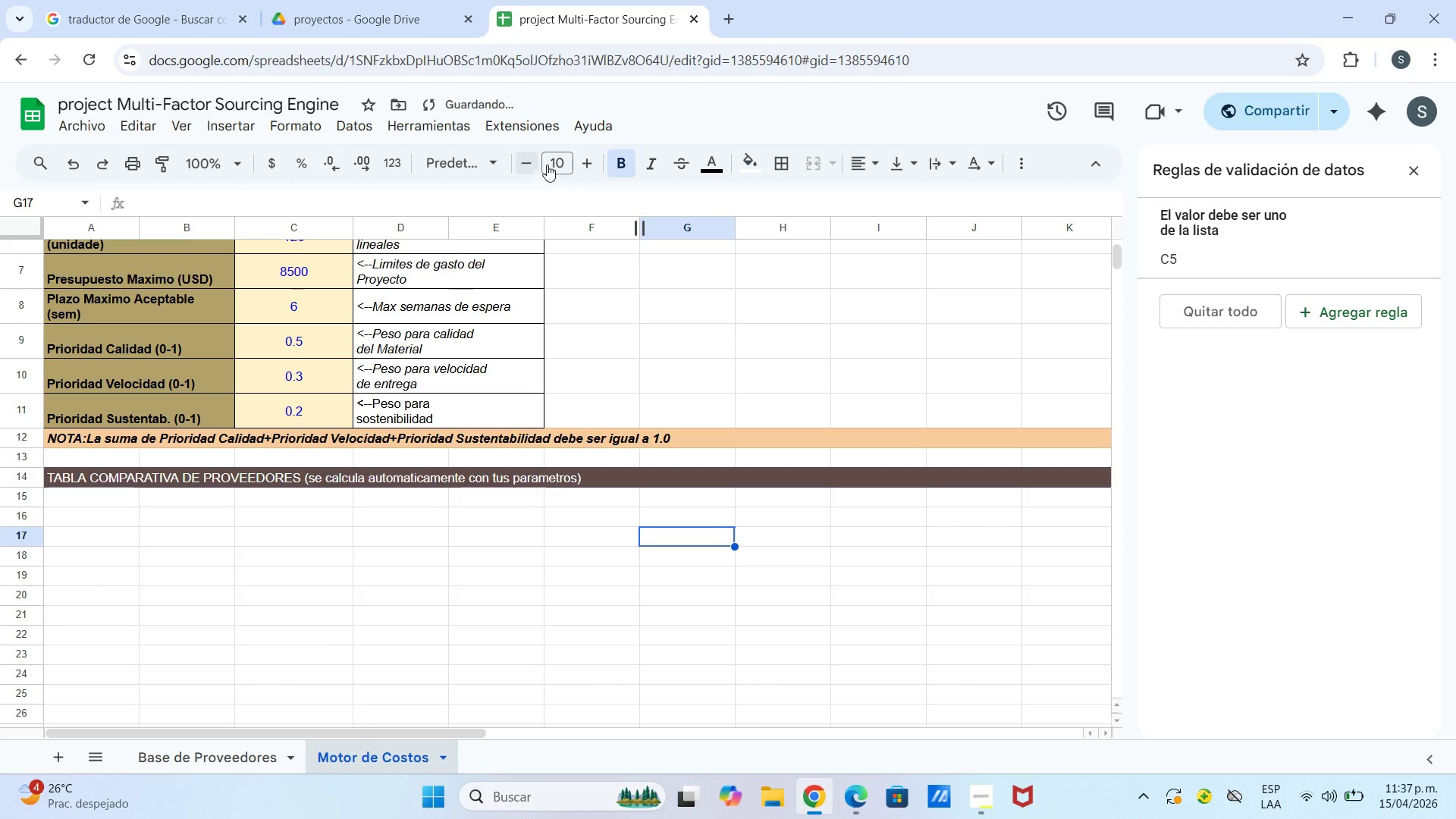 
left_click([582, 162])
 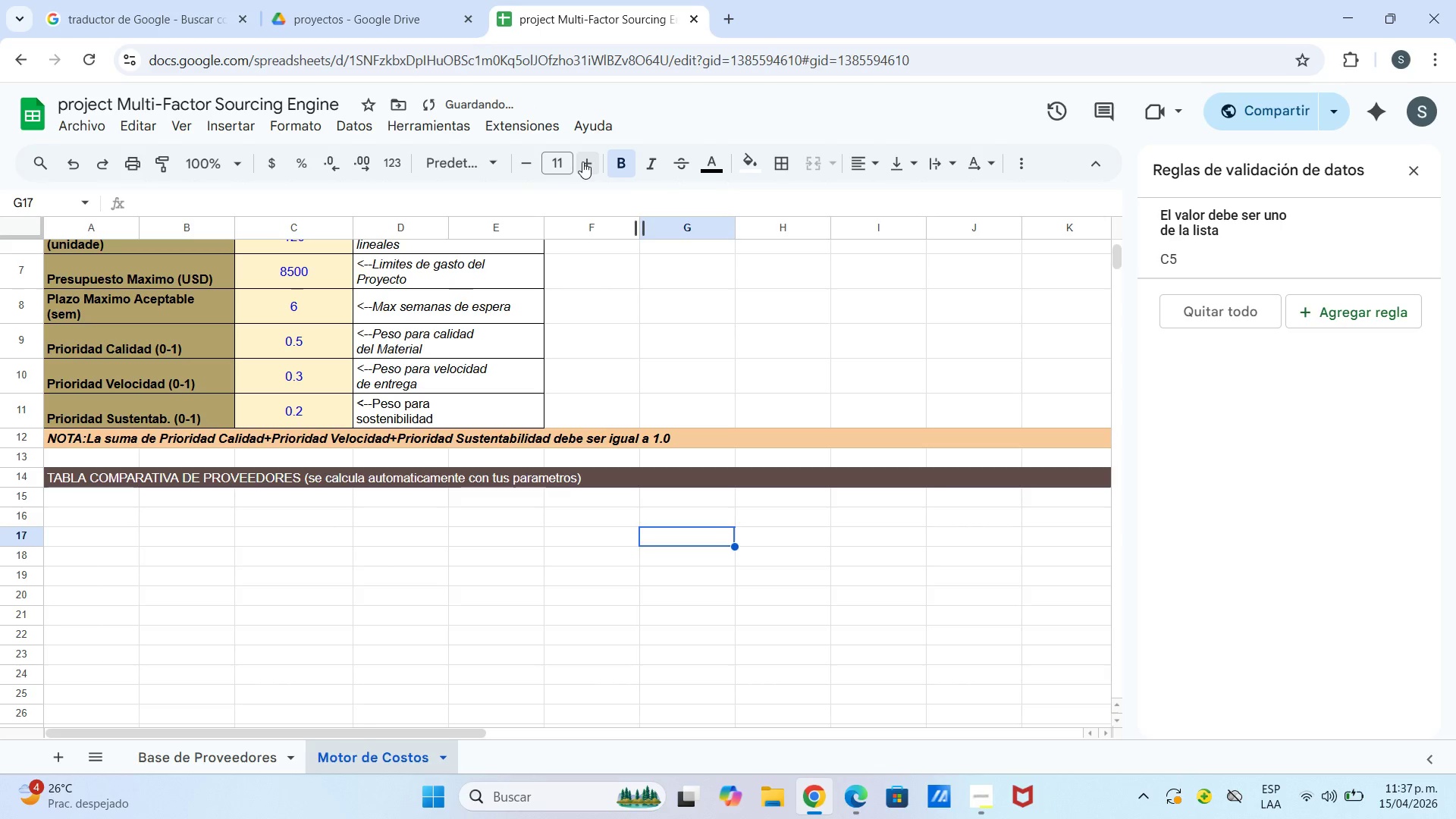 
left_click([582, 162])
 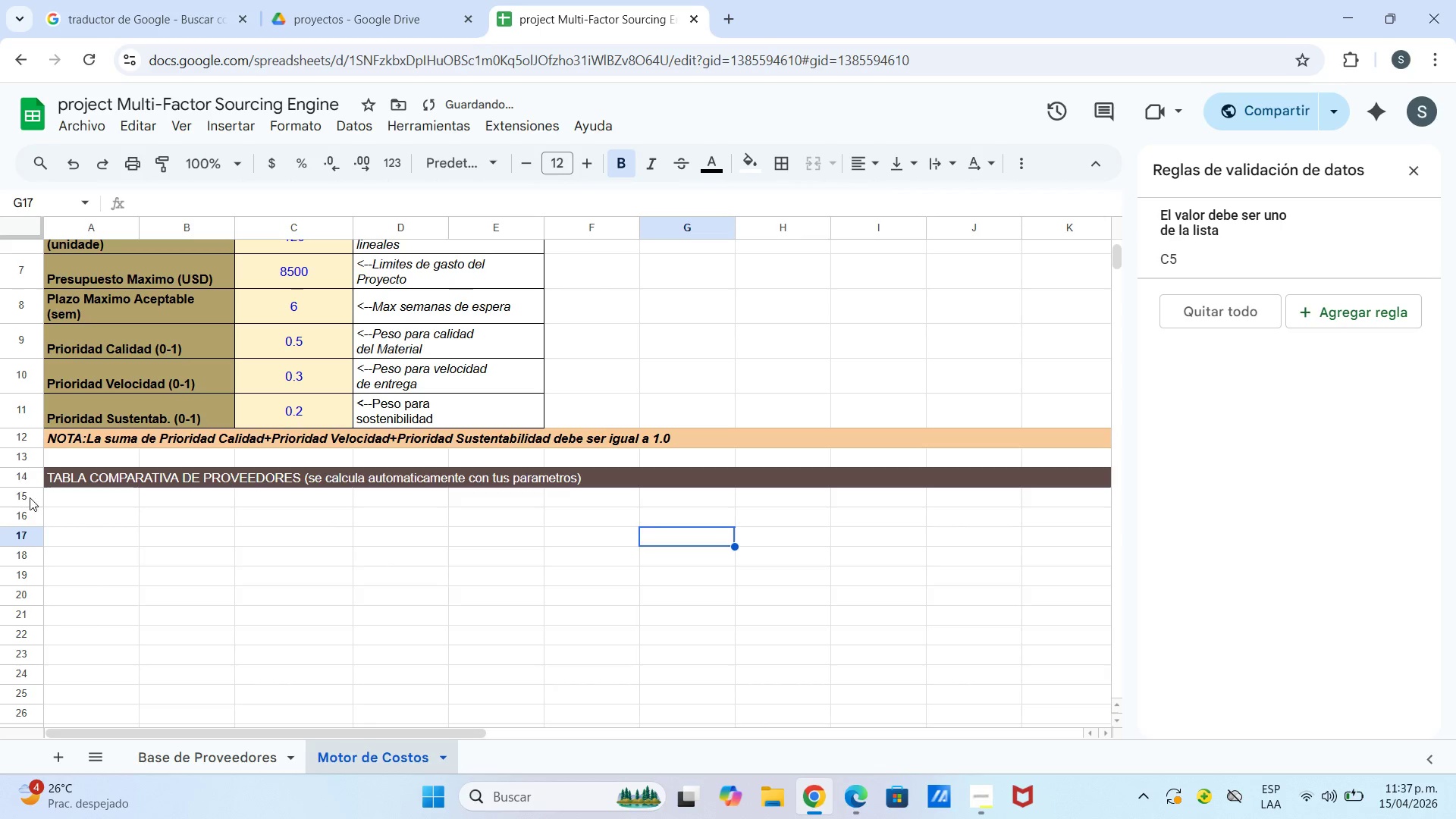 
left_click_drag(start_coordinate=[27, 482], to_coordinate=[30, 497])
 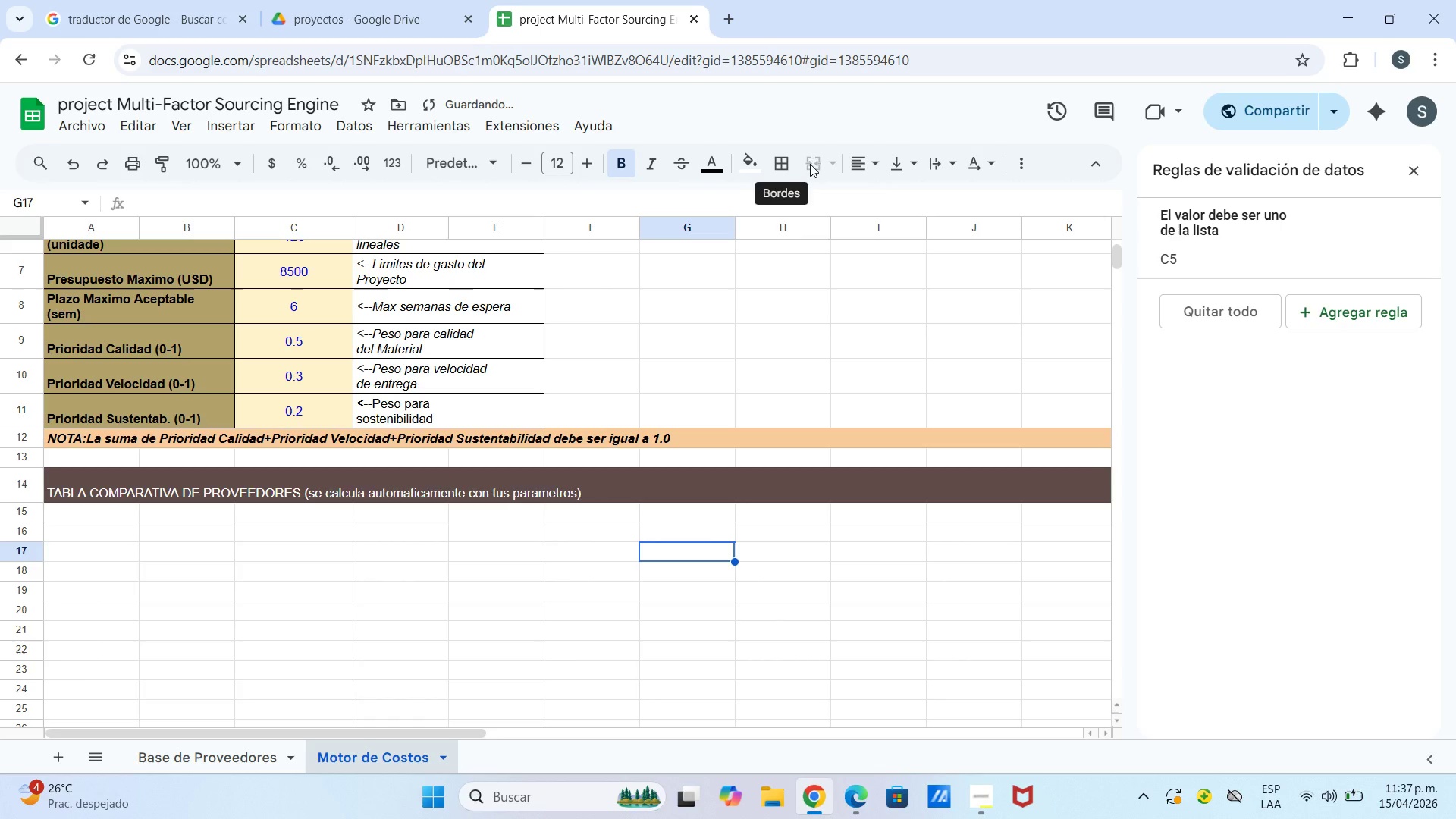 
left_click_drag(start_coordinate=[848, 164], to_coordinate=[877, 166])
 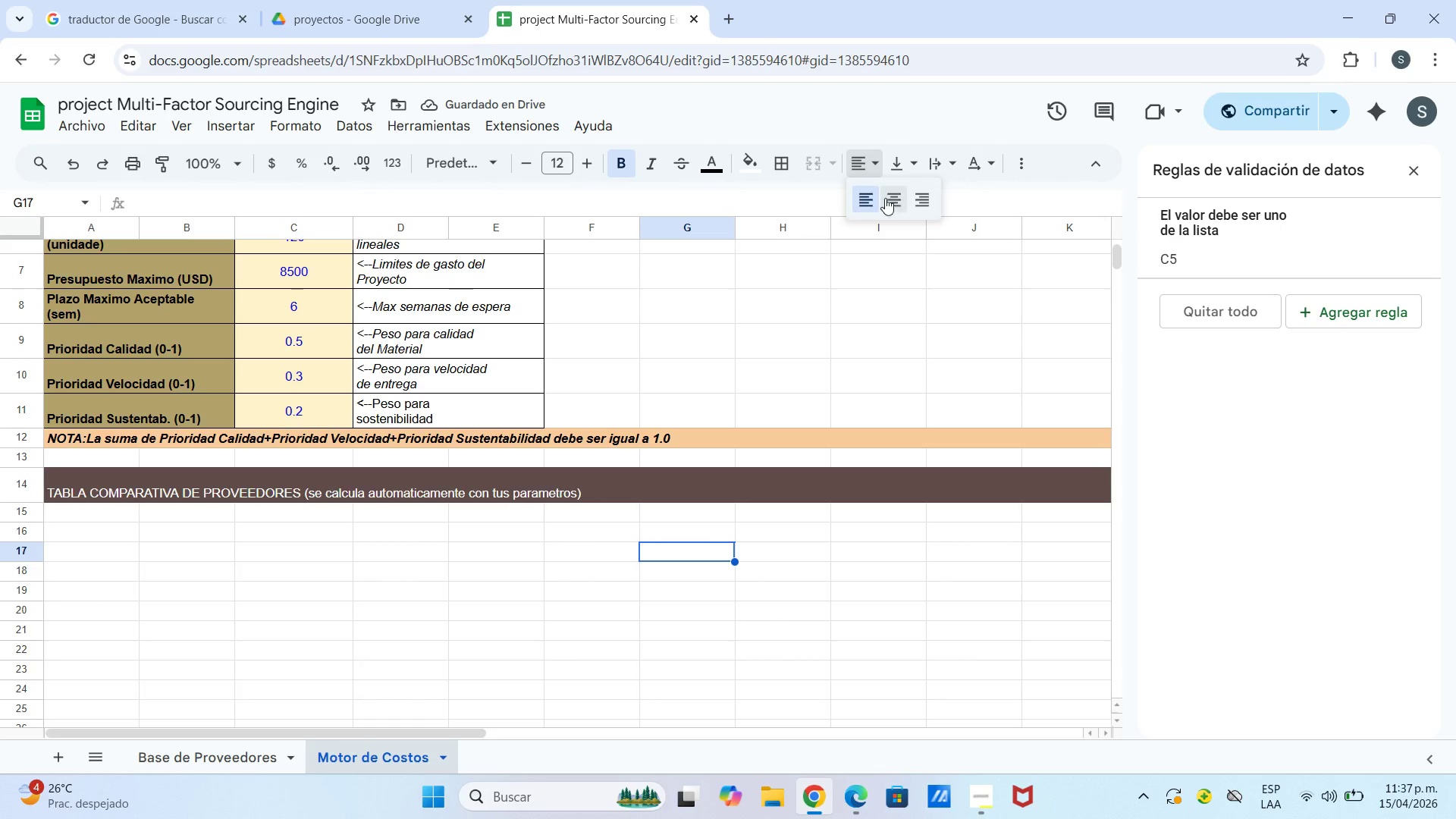 
left_click([885, 198])
 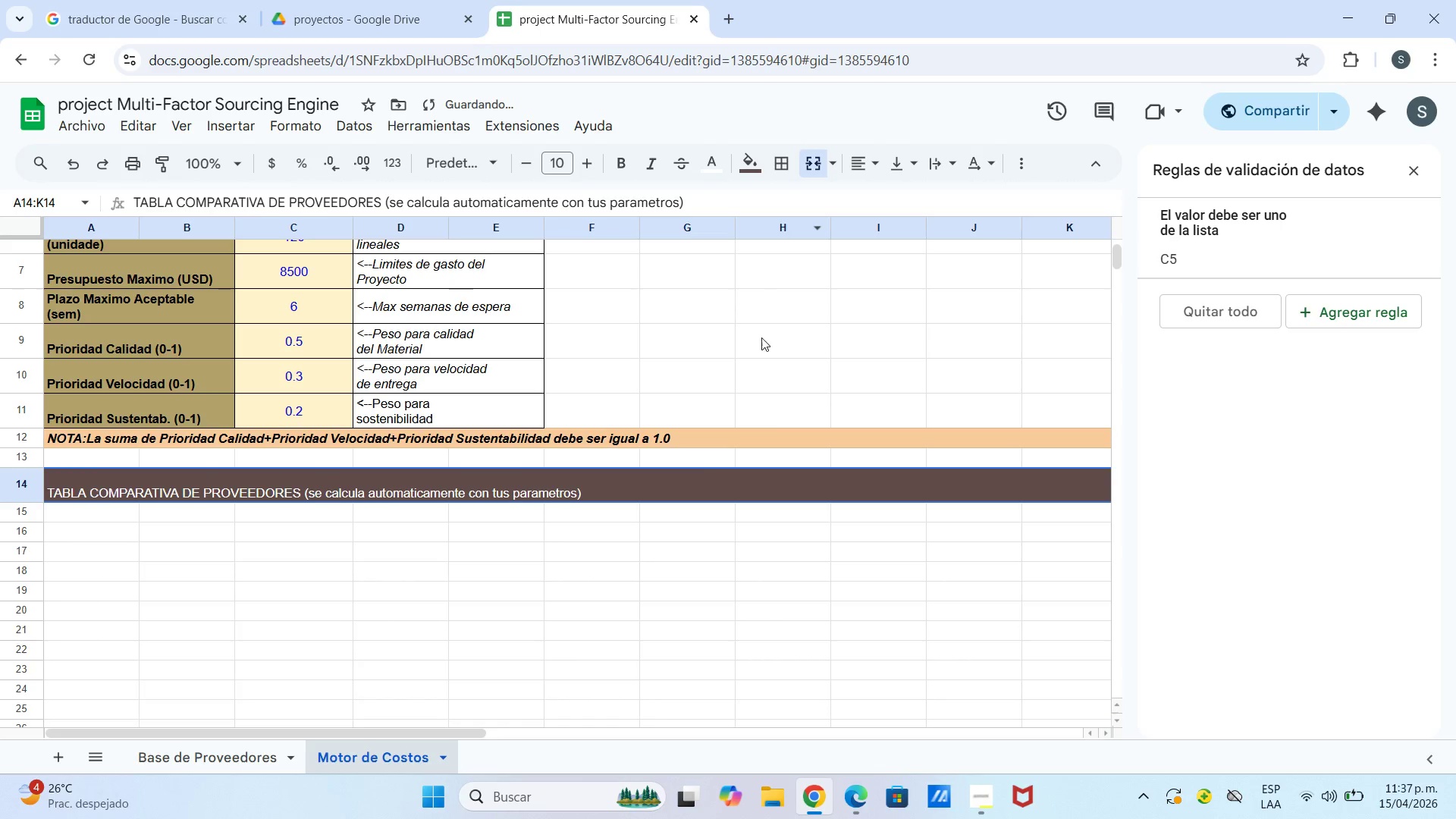 
left_click_drag(start_coordinate=[871, 158], to_coordinate=[871, 162])
 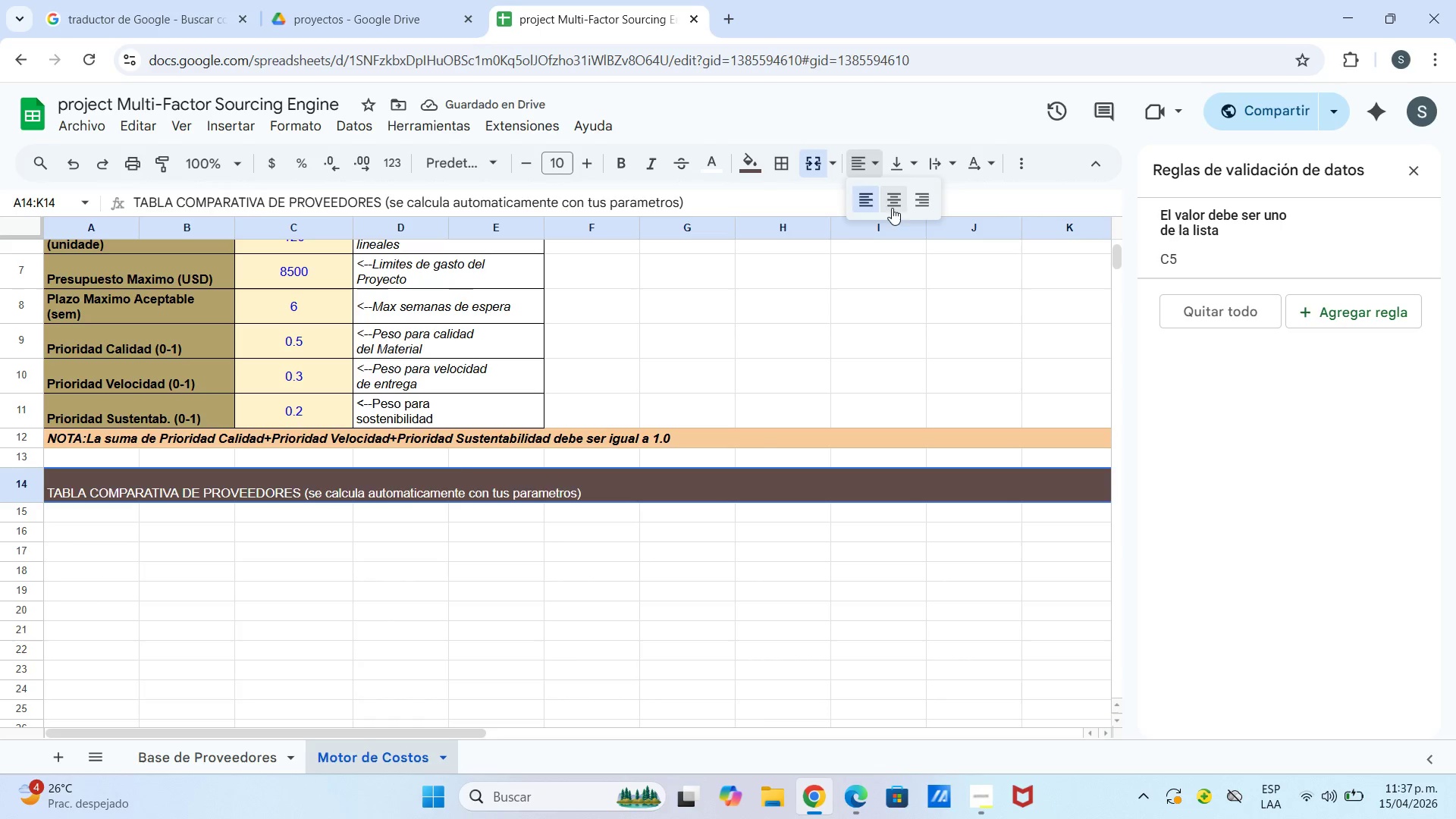 
double_click([893, 209])
 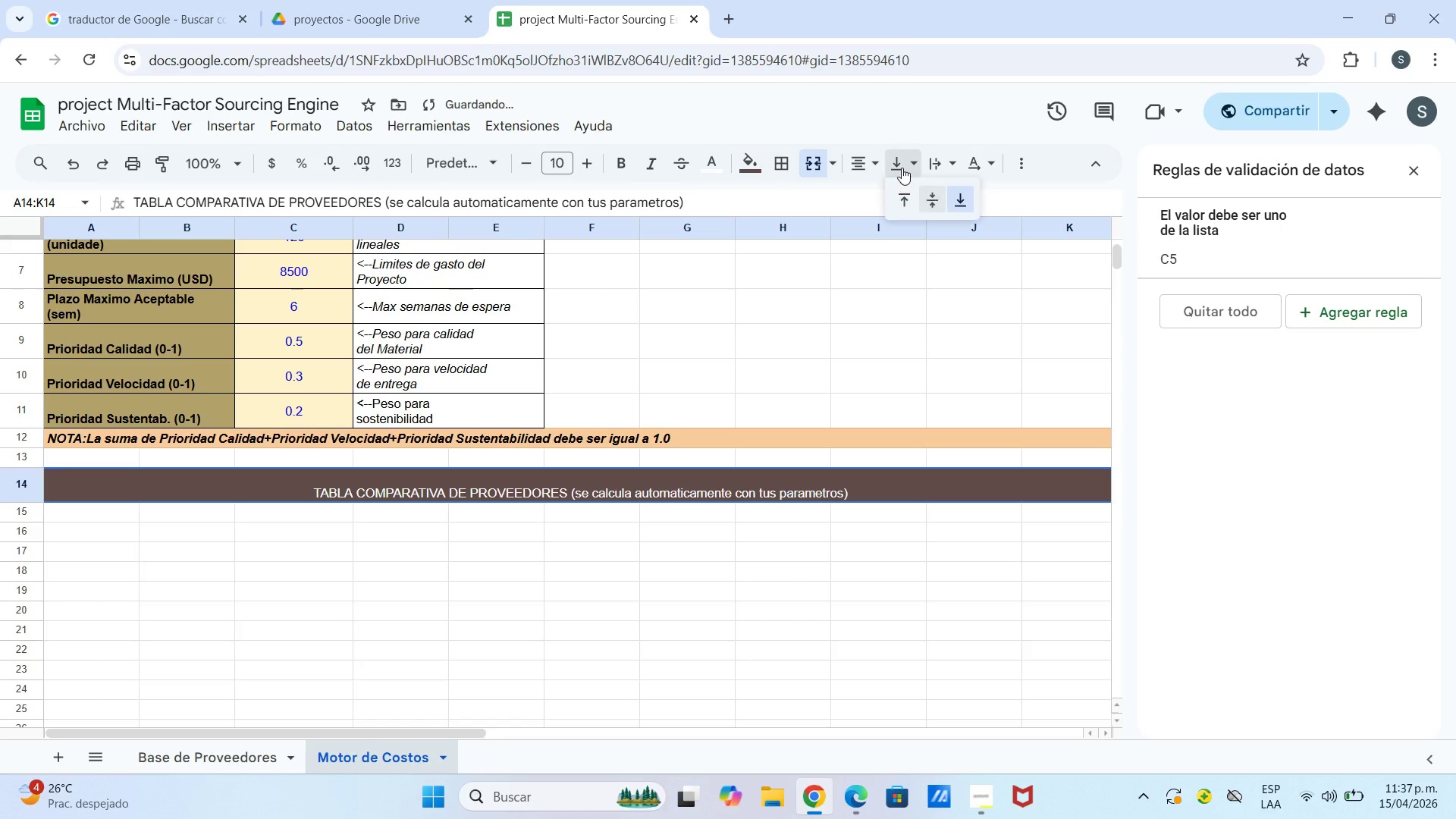 
left_click_drag(start_coordinate=[902, 168], to_coordinate=[902, 174])
 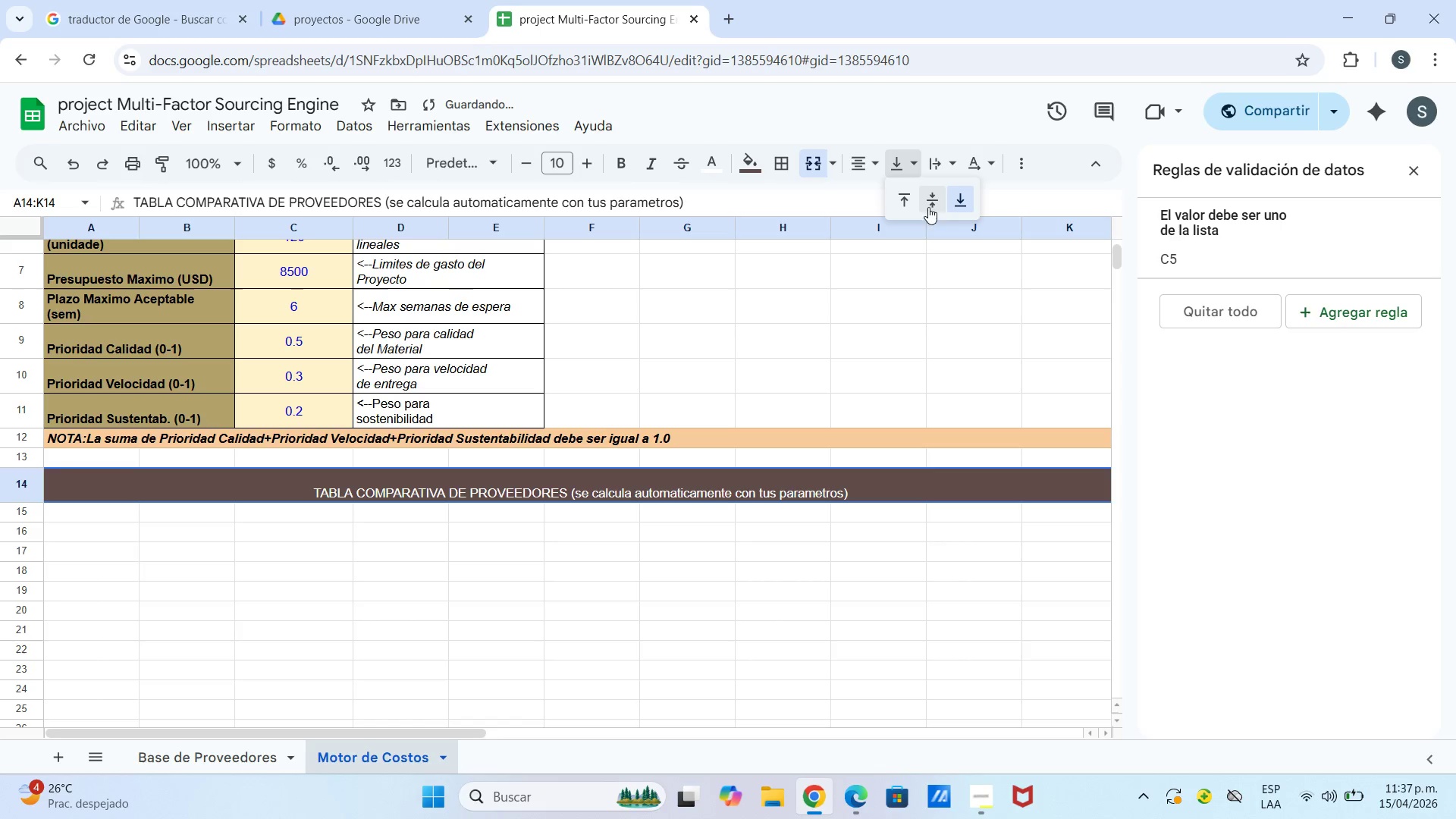 
left_click([934, 199])
 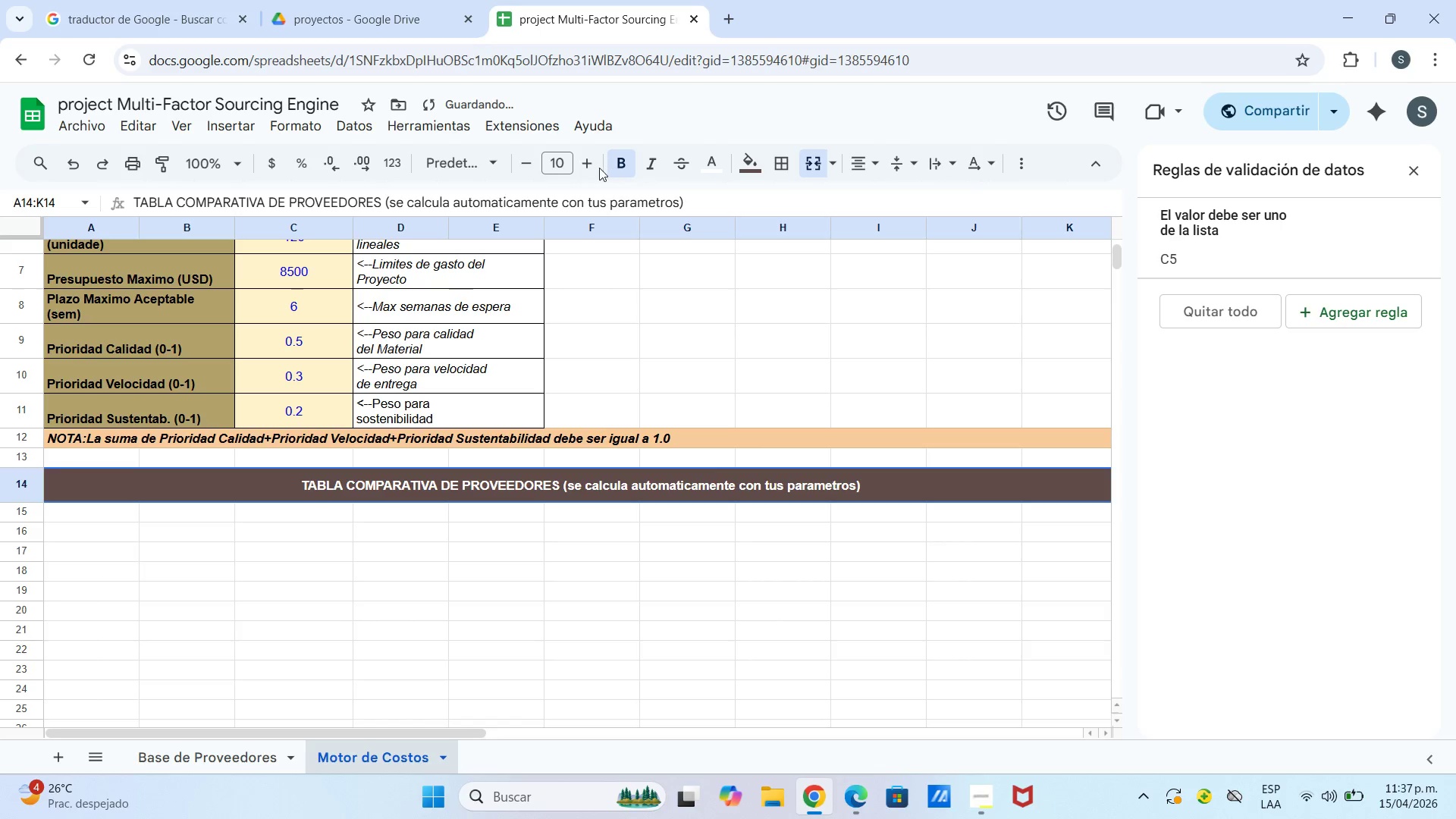 
double_click([584, 169])
 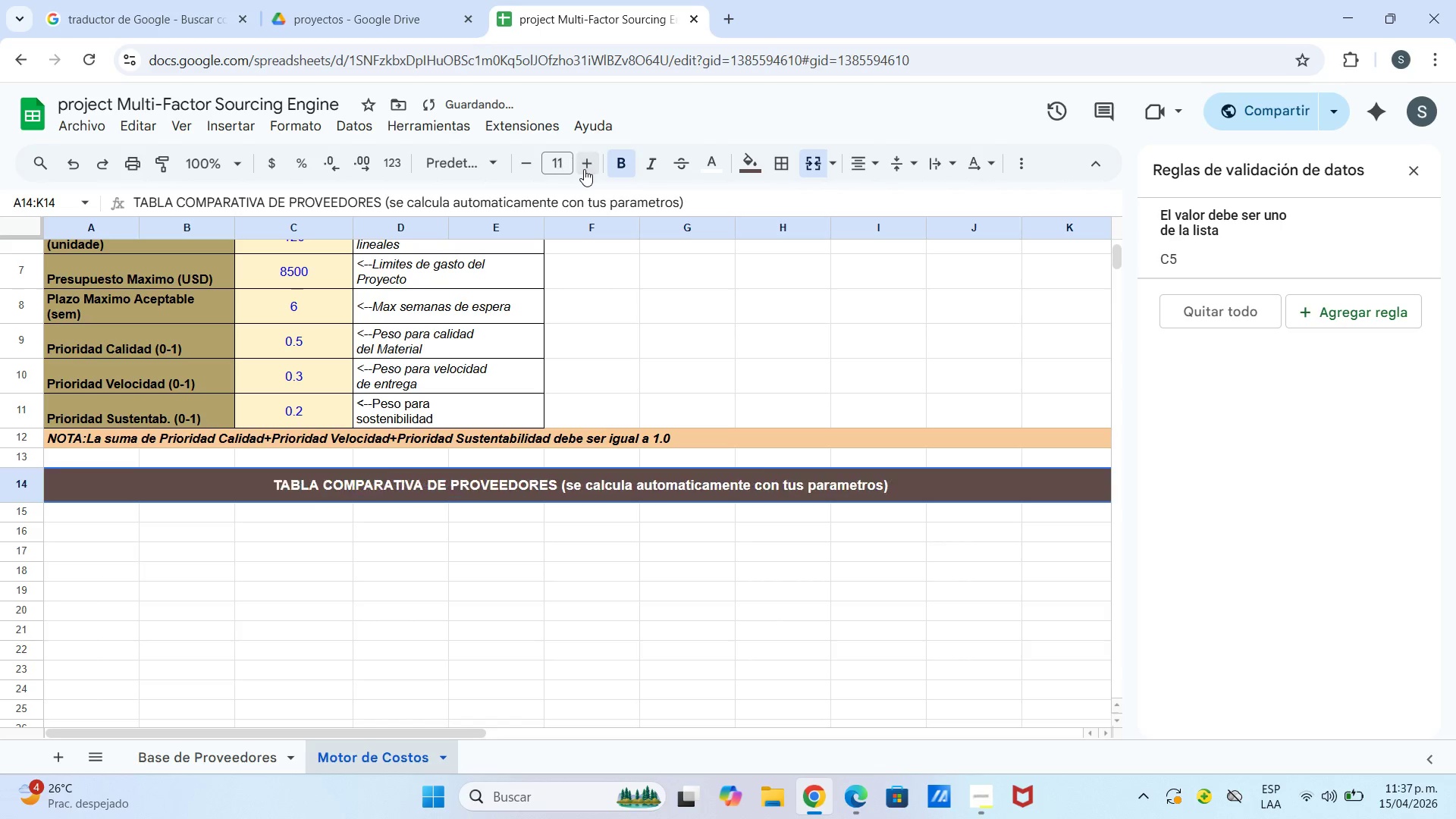 
triple_click([584, 169])
 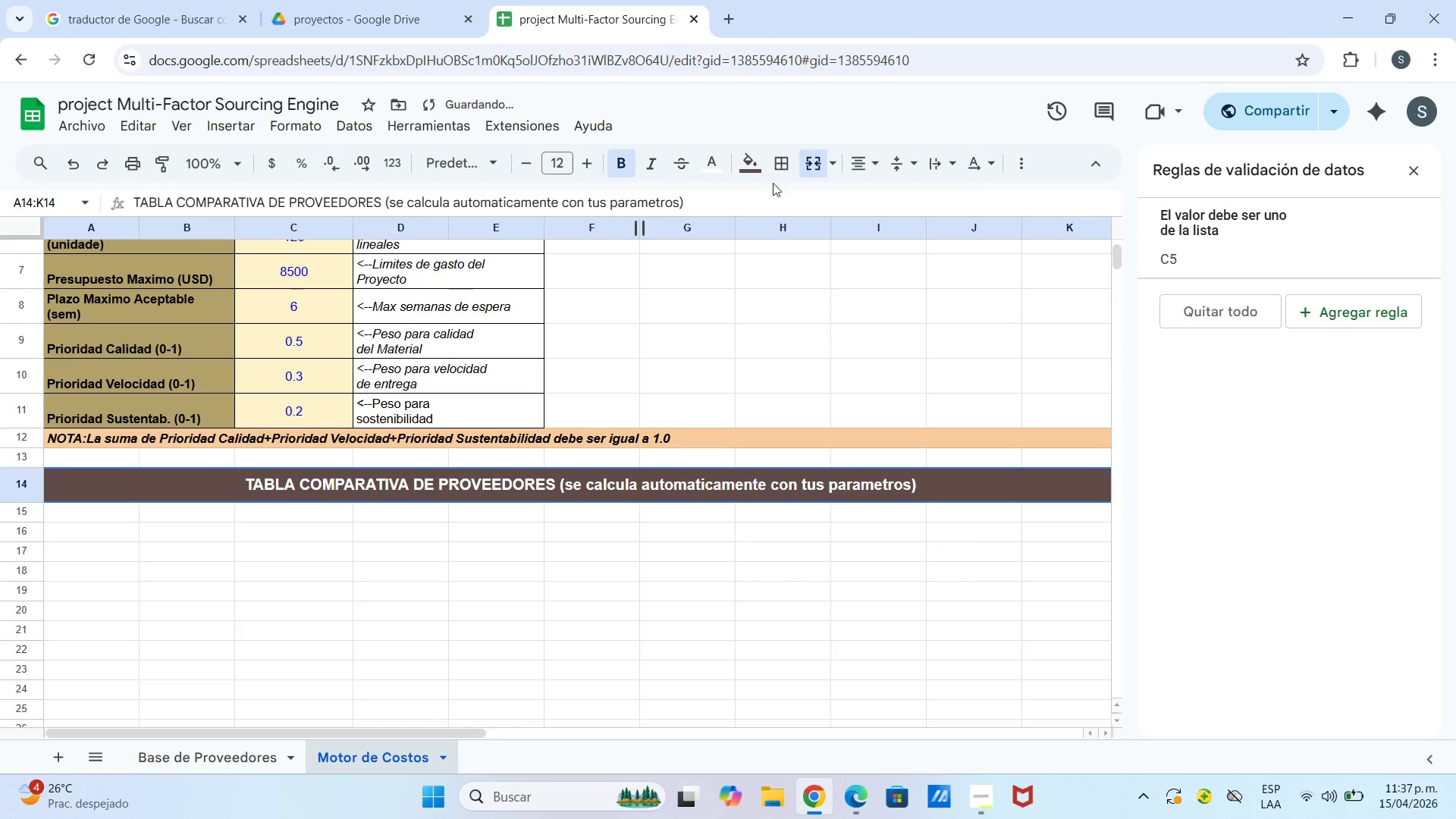 
left_click([850, 155])
 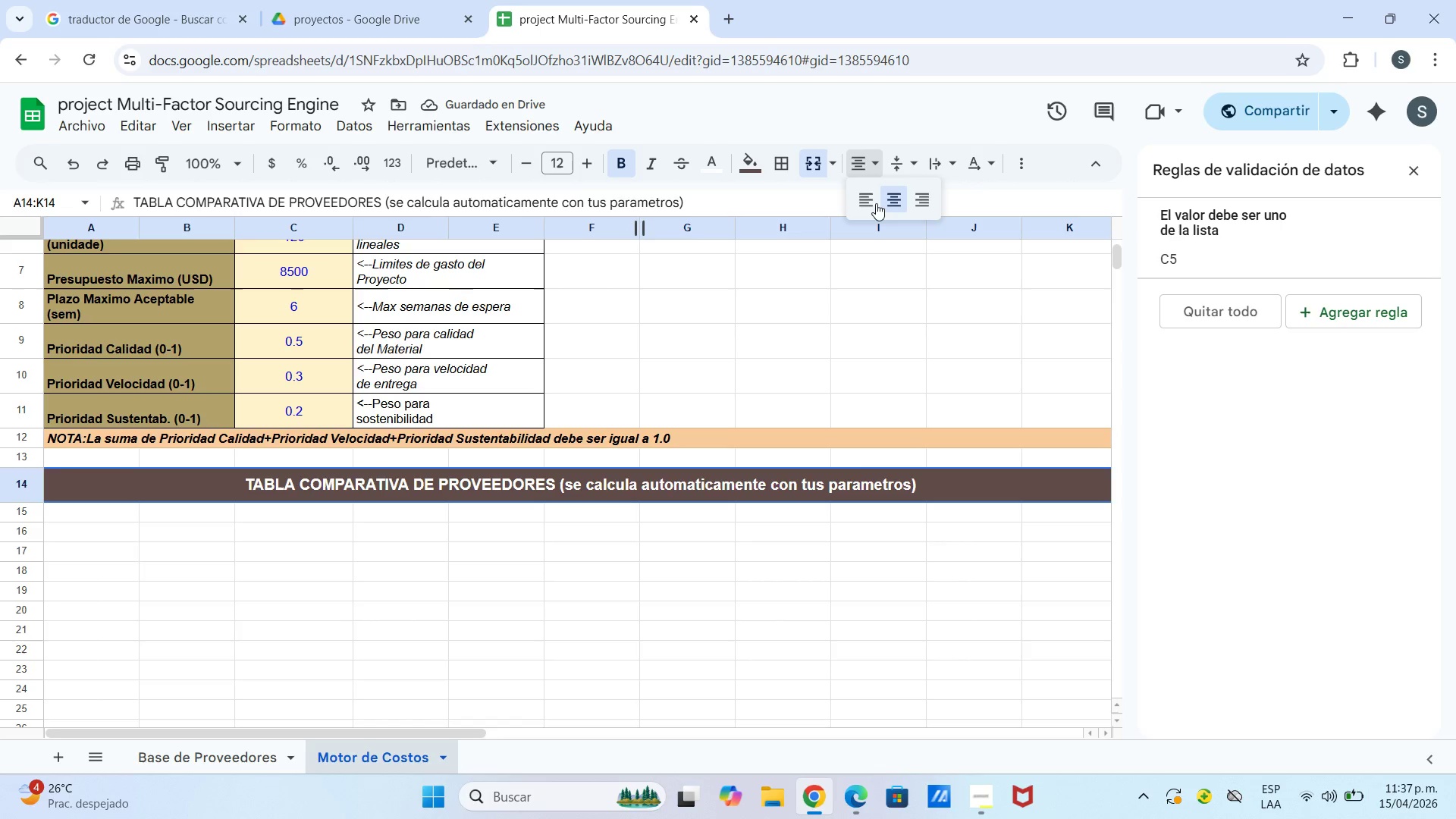 
left_click([872, 204])
 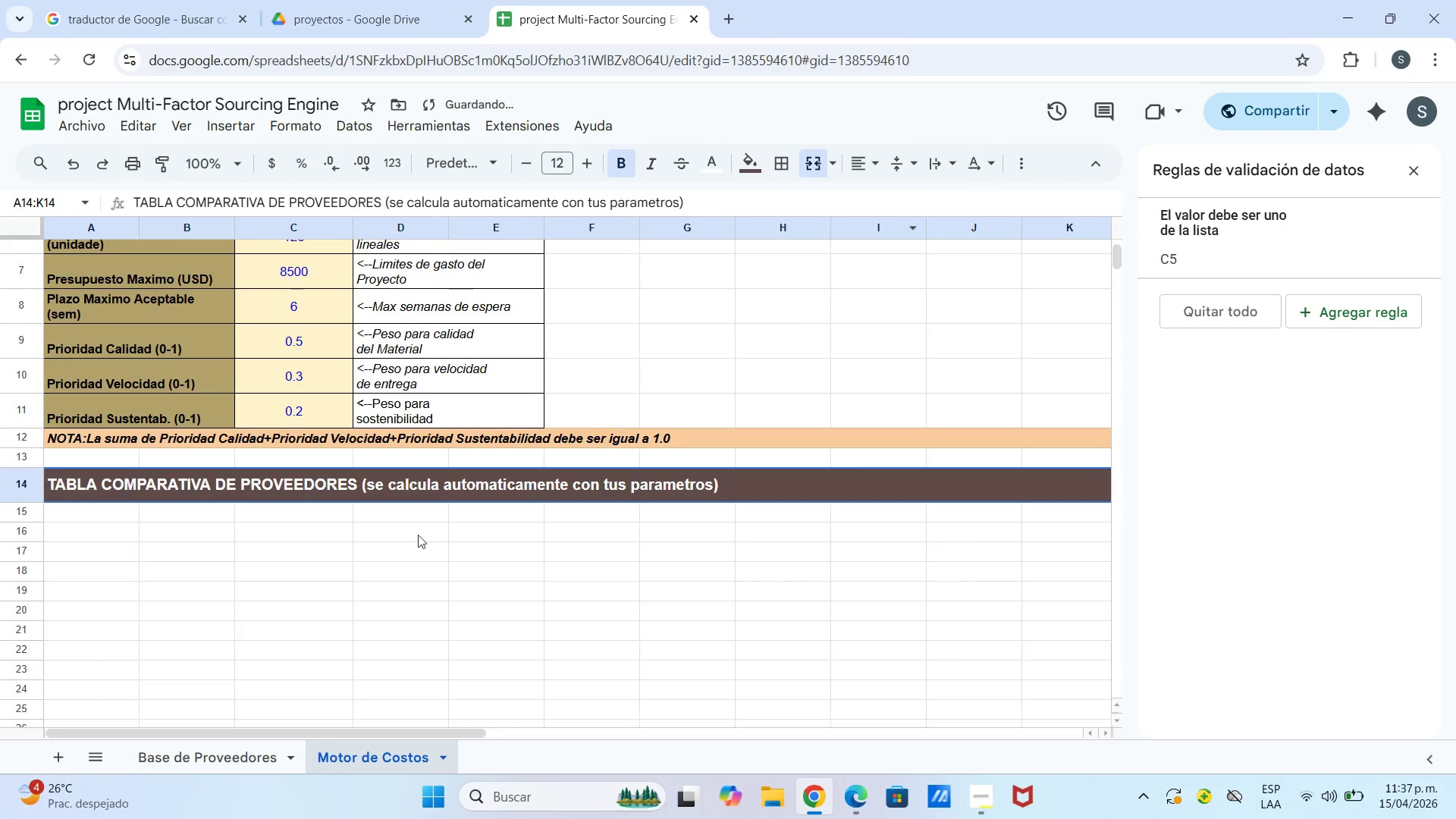 
left_click_drag(start_coordinate=[410, 550], to_coordinate=[400, 551])
 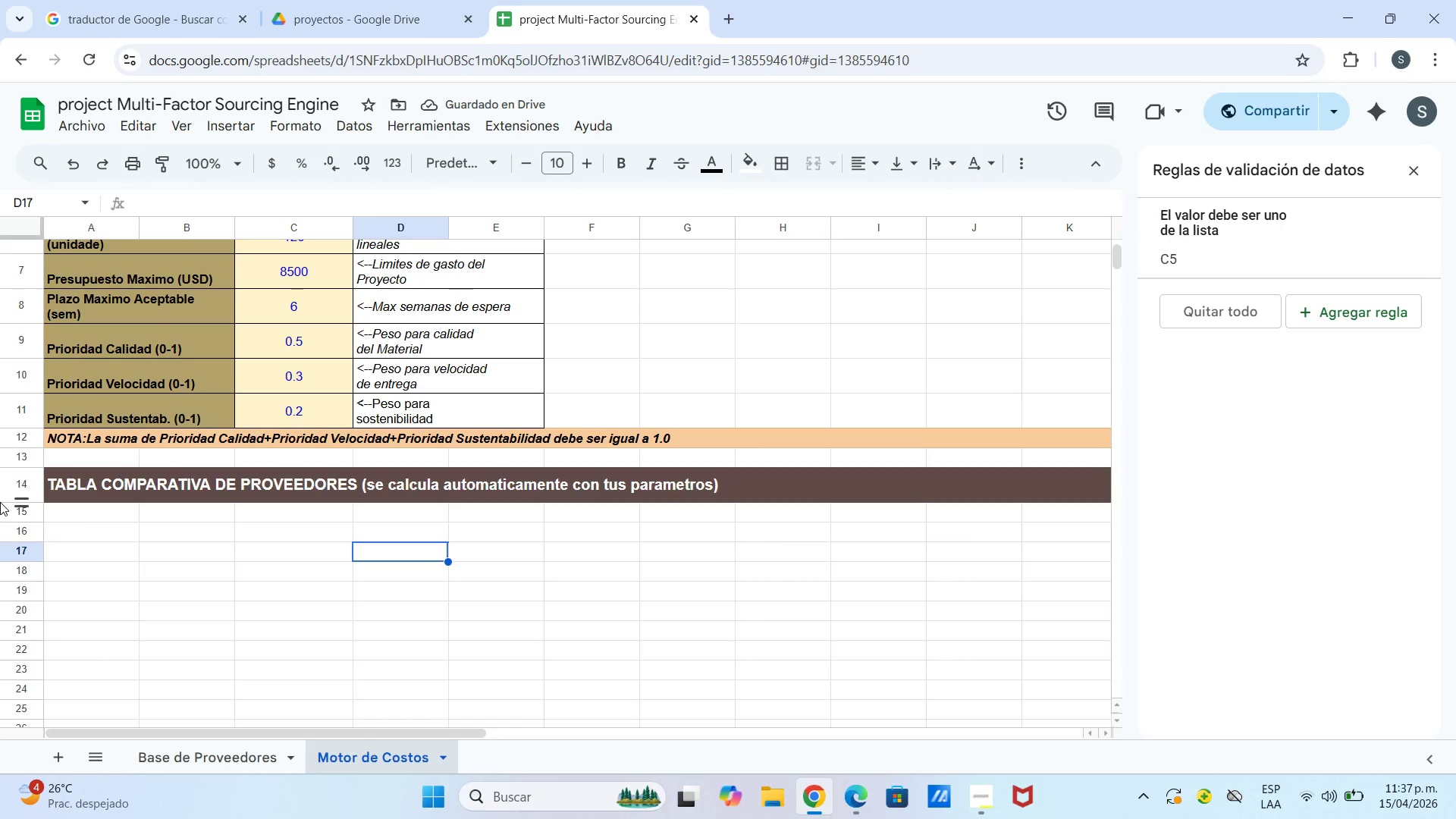 
left_click([49, 479])
 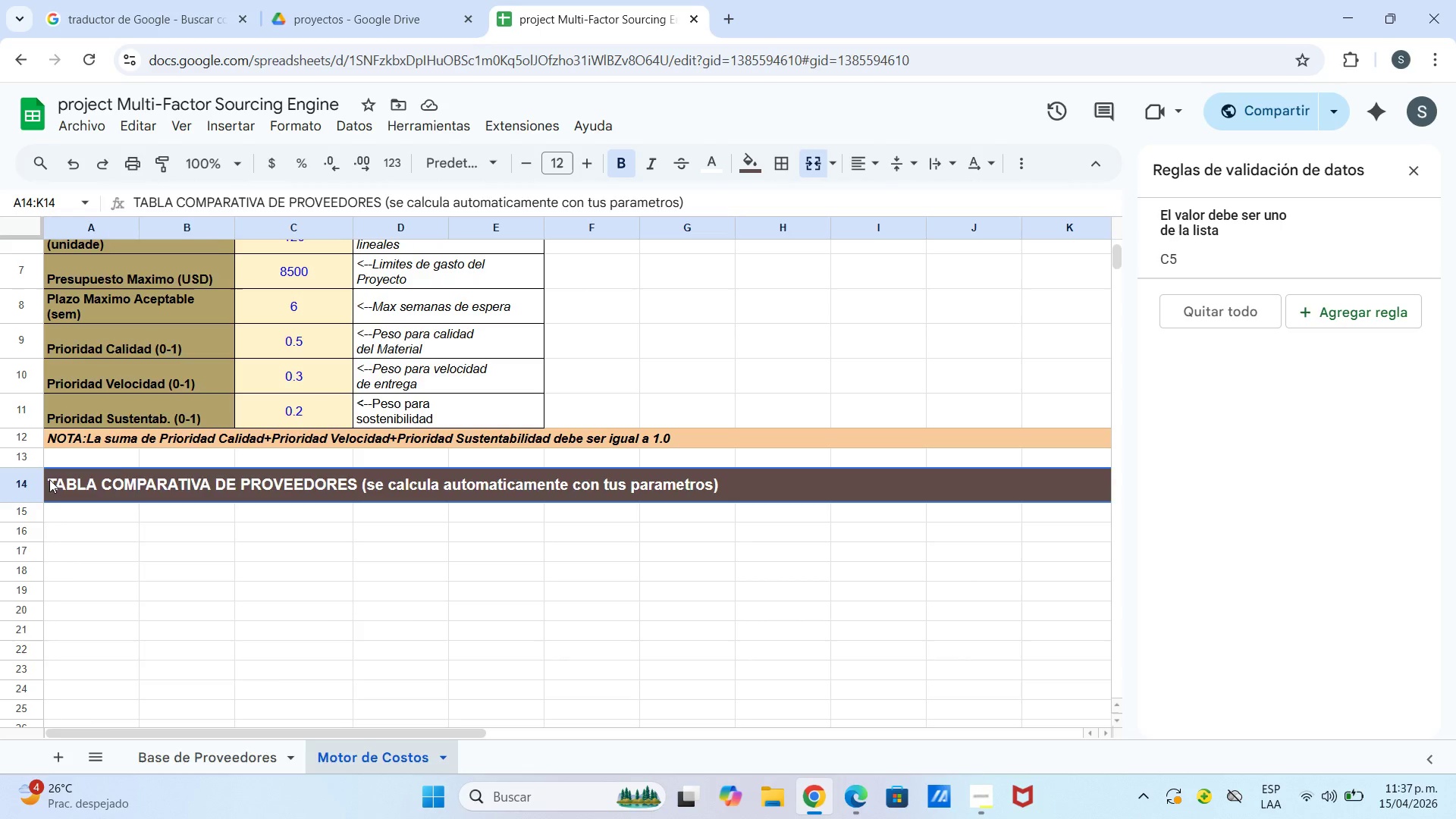 
right_click([49, 479])
 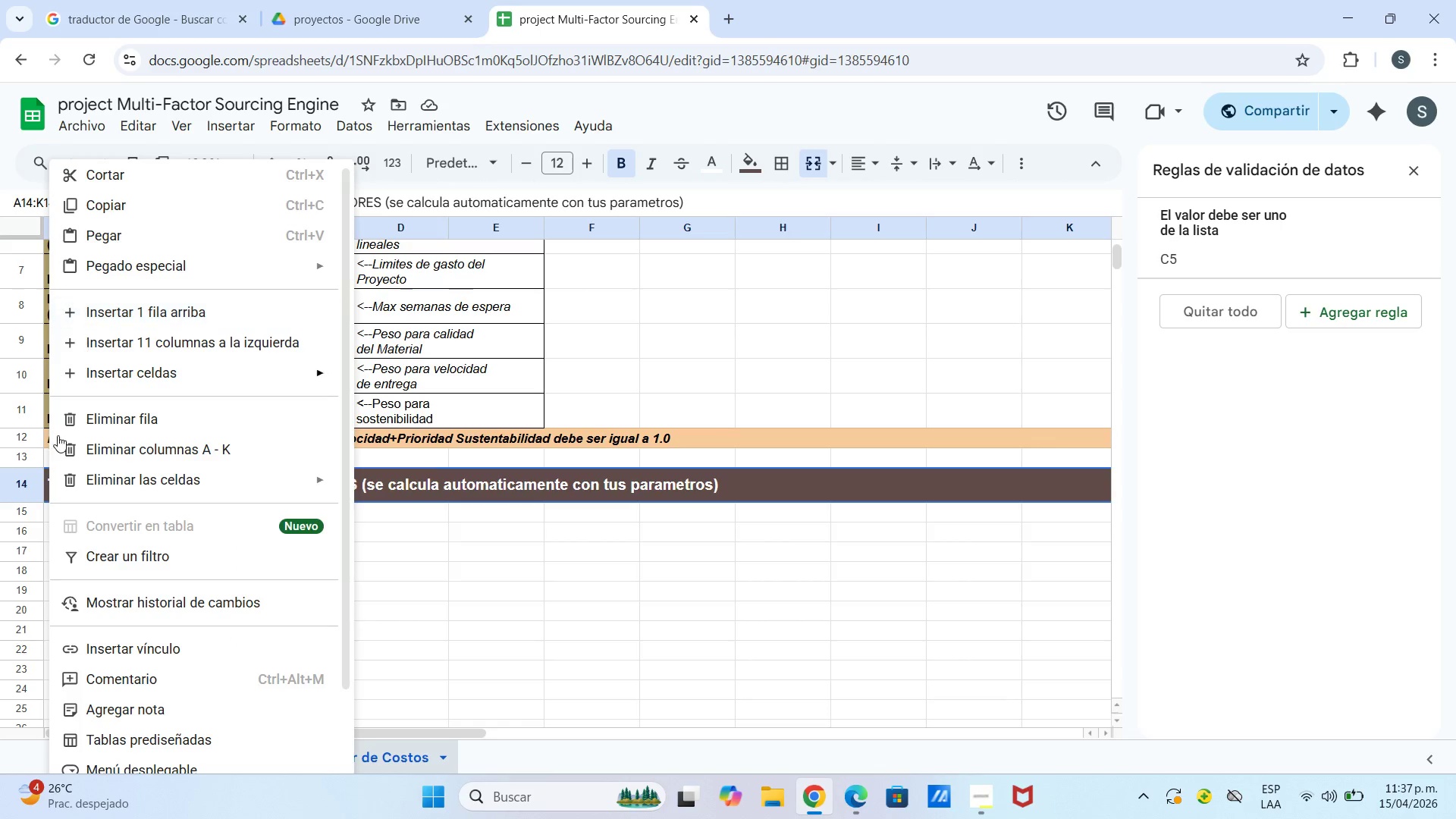 
left_click([19, 473])
 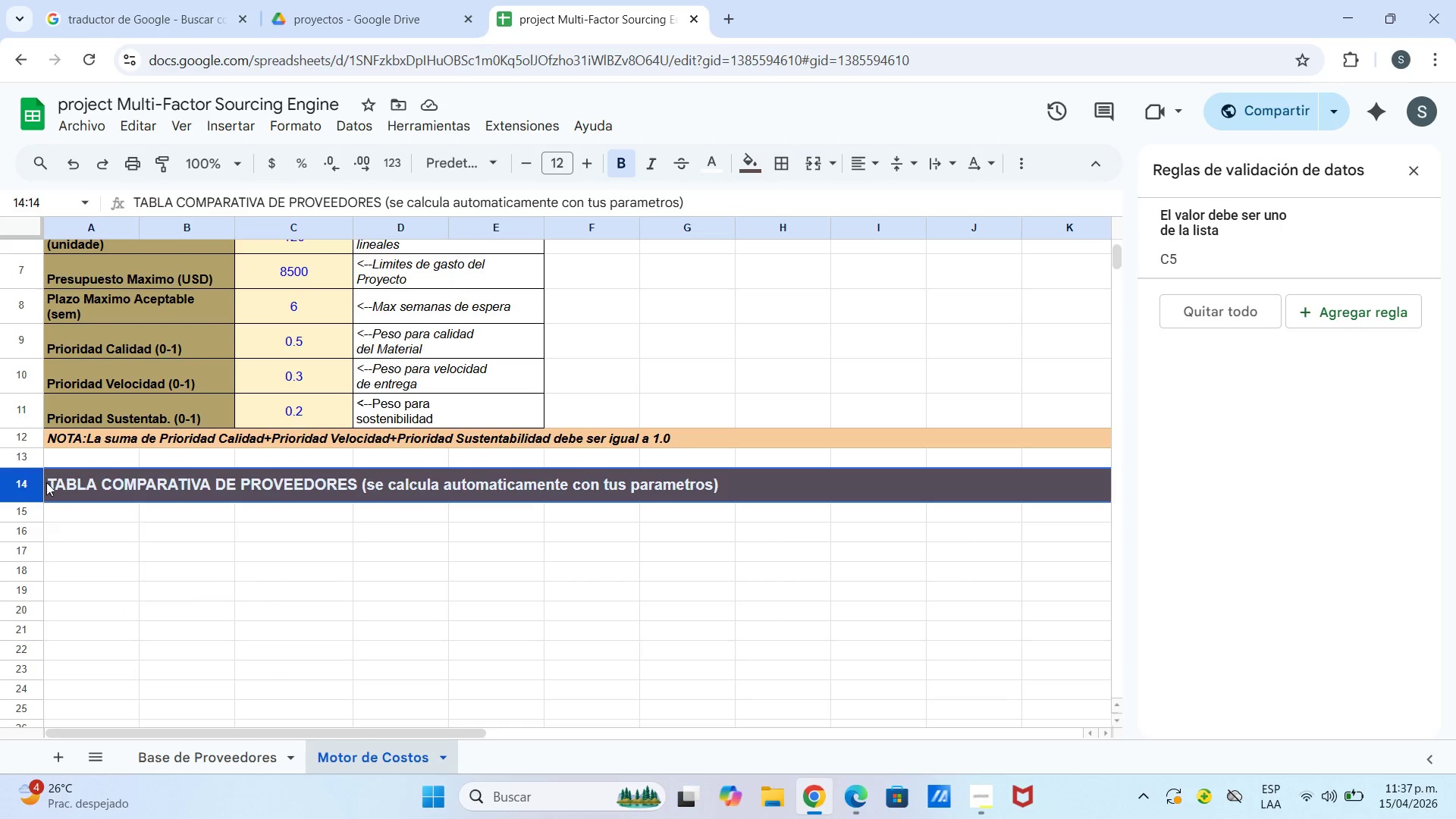 
double_click([46, 482])
 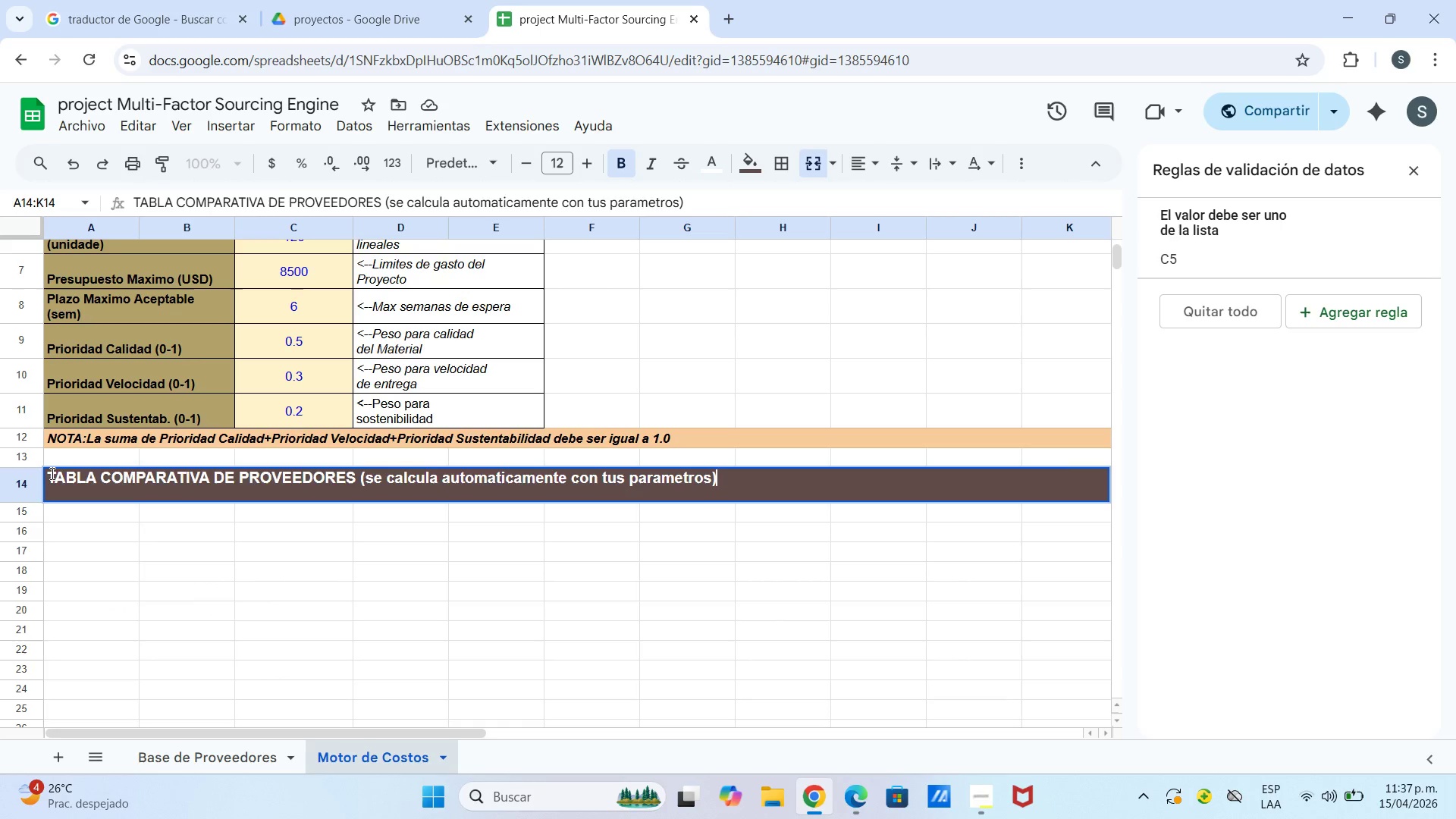 
left_click([49, 475])
 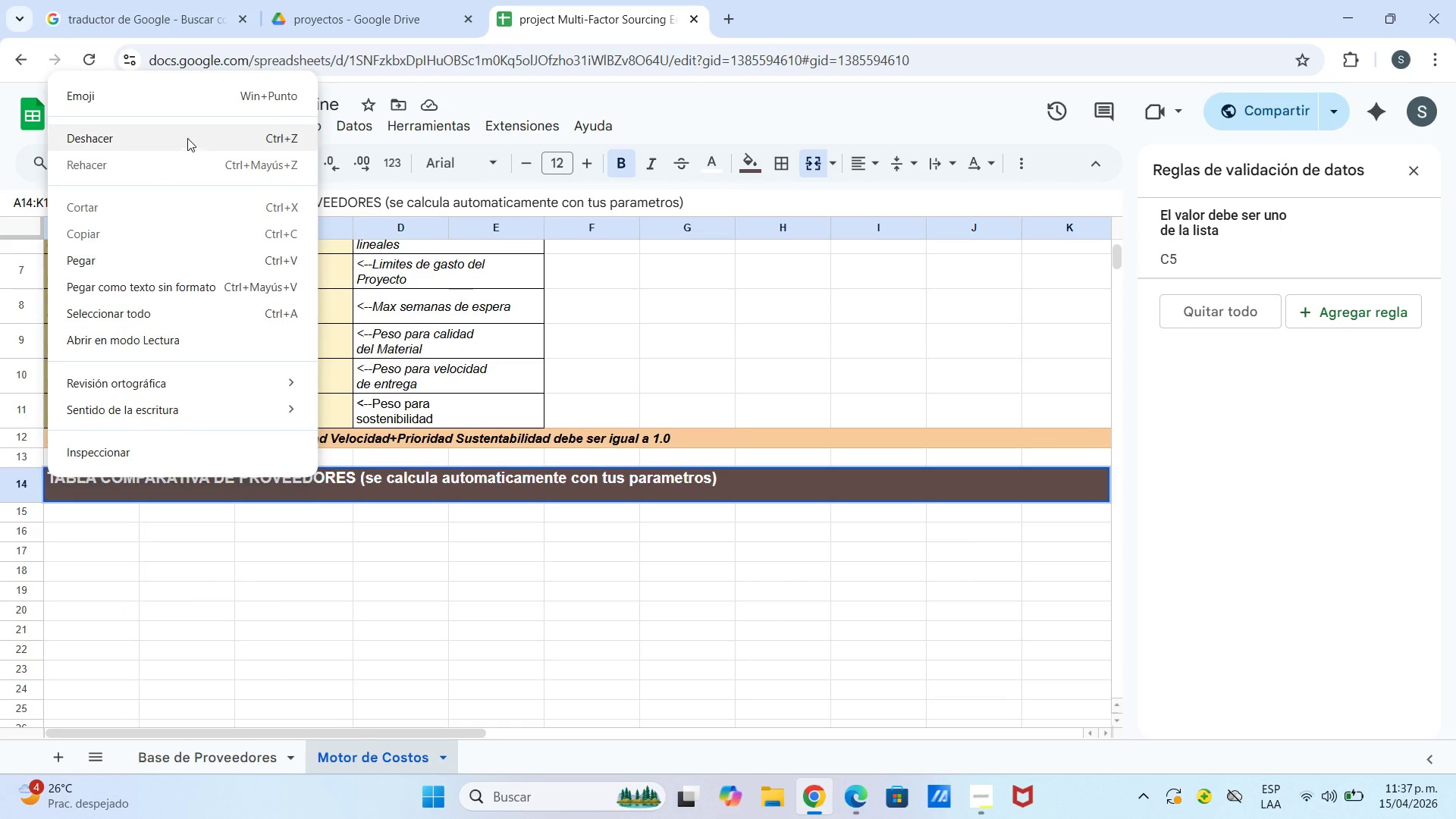 
left_click([187, 105])
 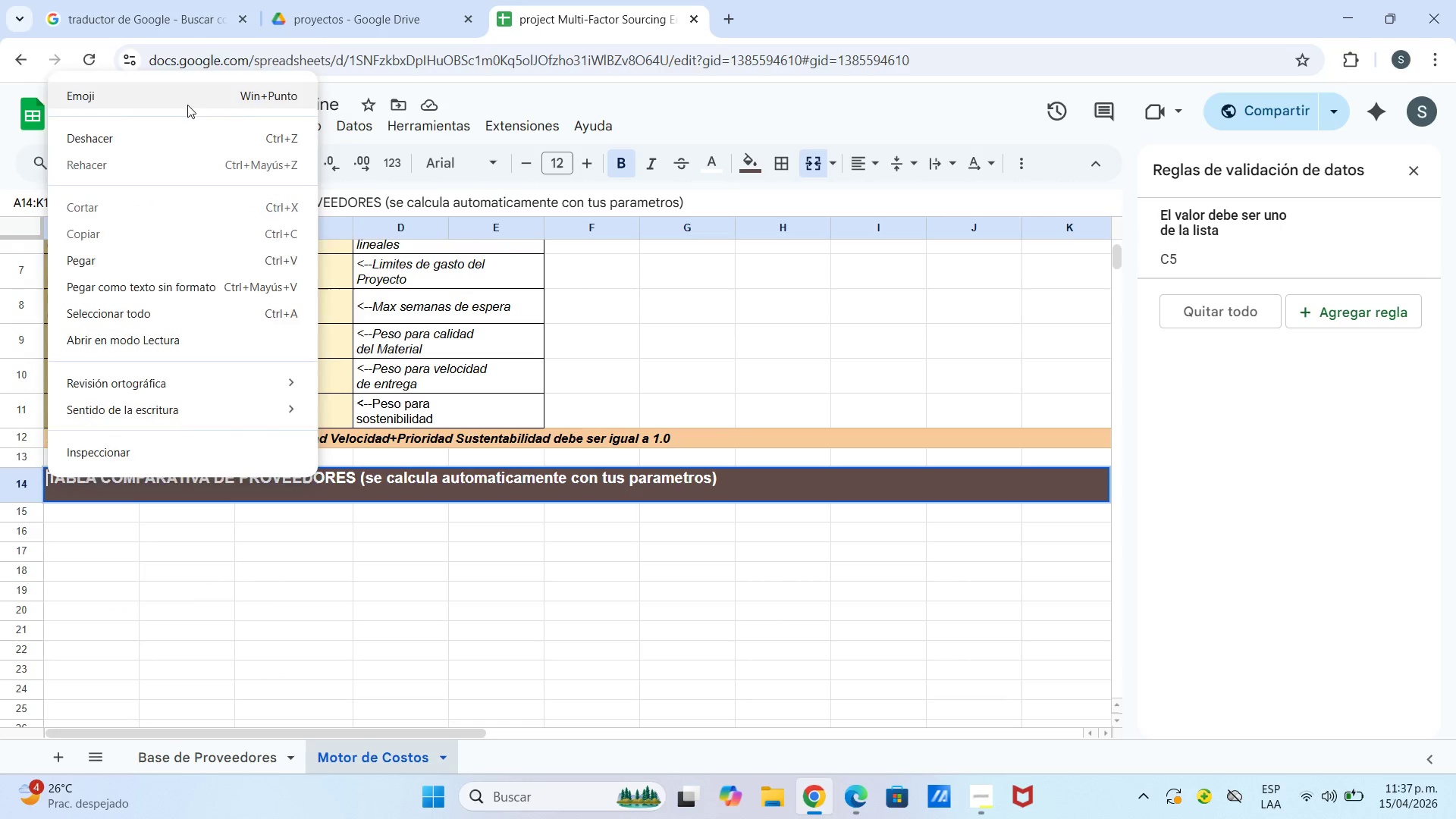 
key(Meta+Period)
 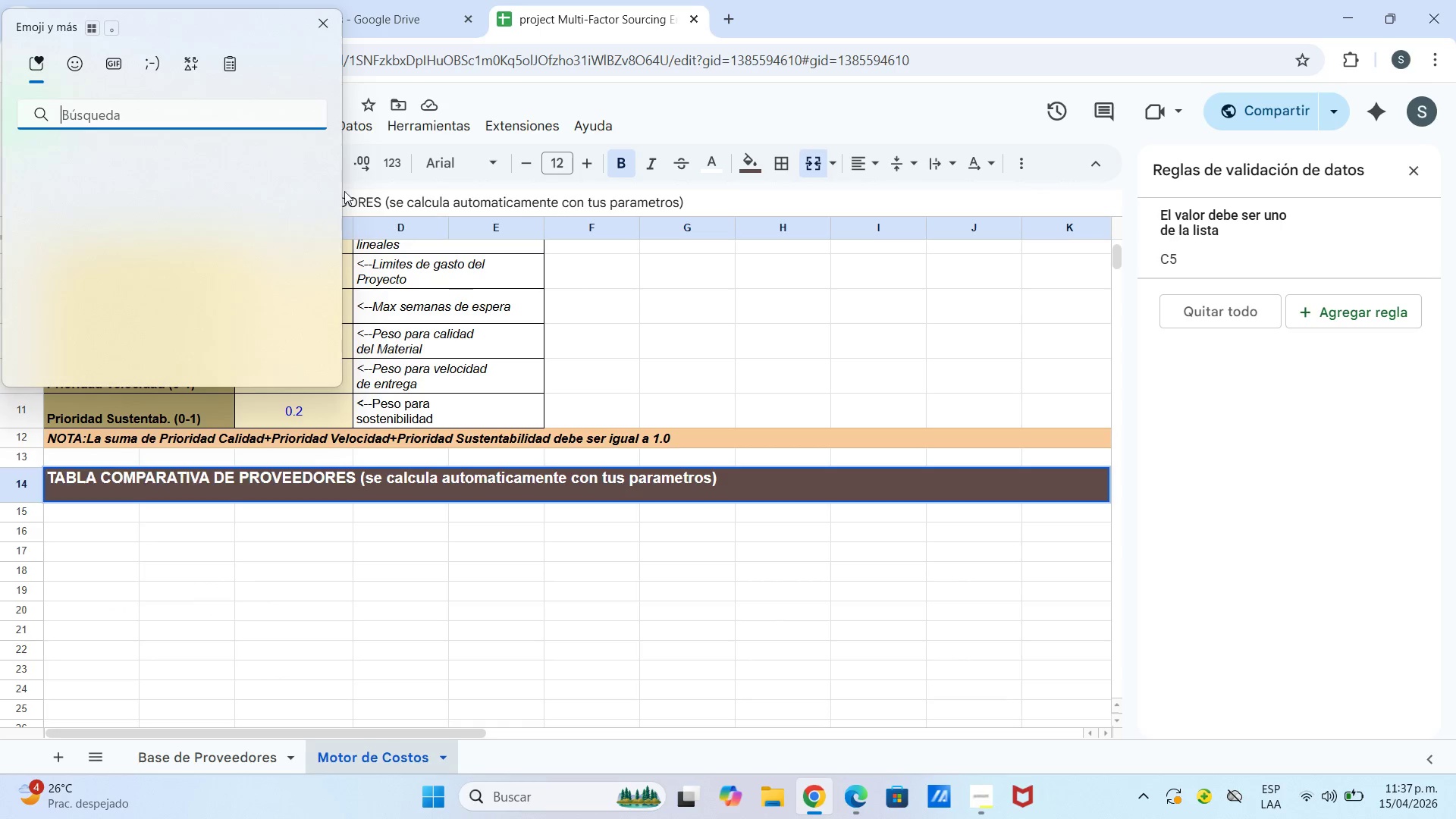 
key(Meta+MetaLeft)
 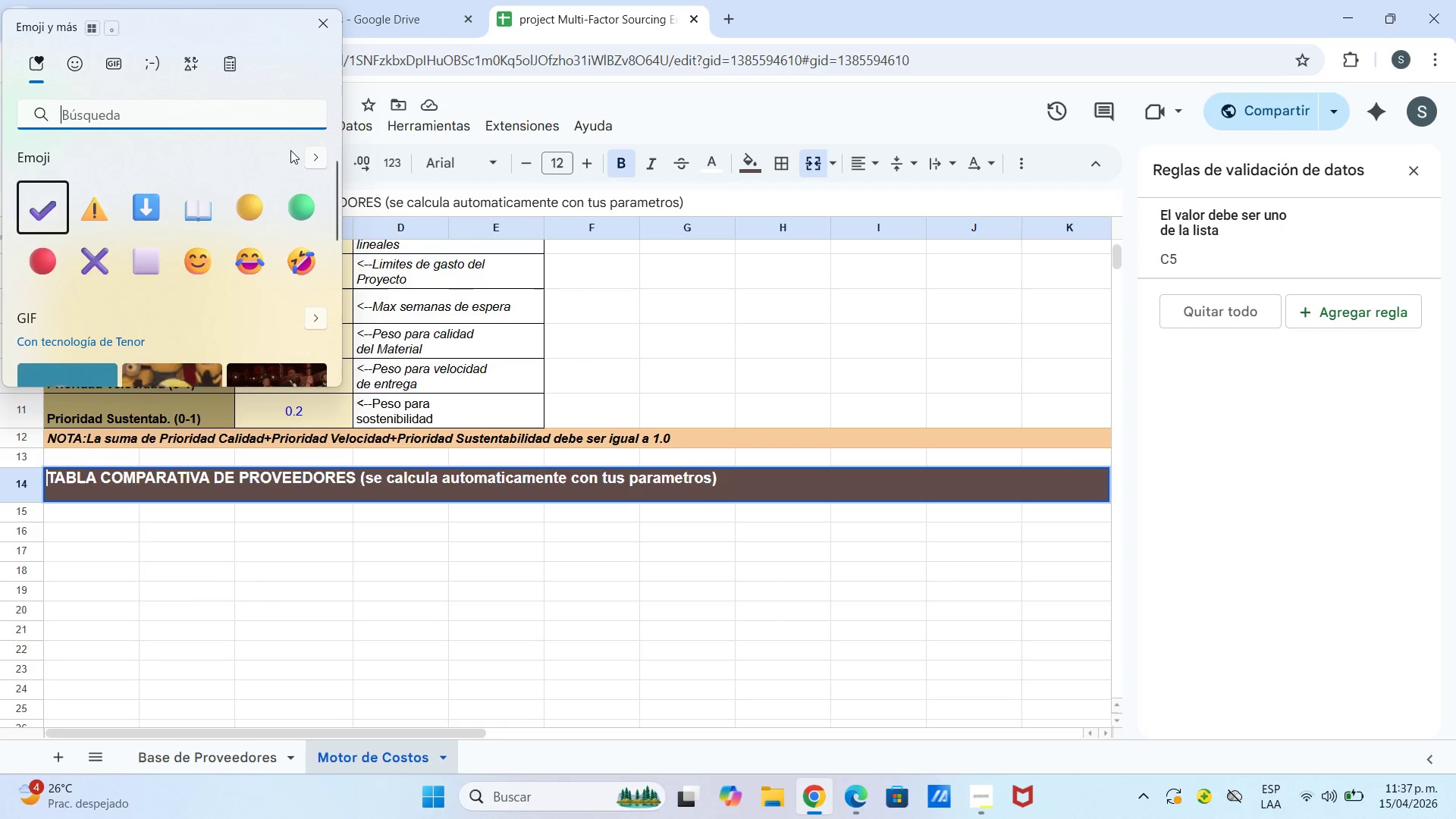 
type(grafi)
key(Backspace)
key(Backspace)
key(Backspace)
key(Backspace)
key(Backspace)
type(tabla)
 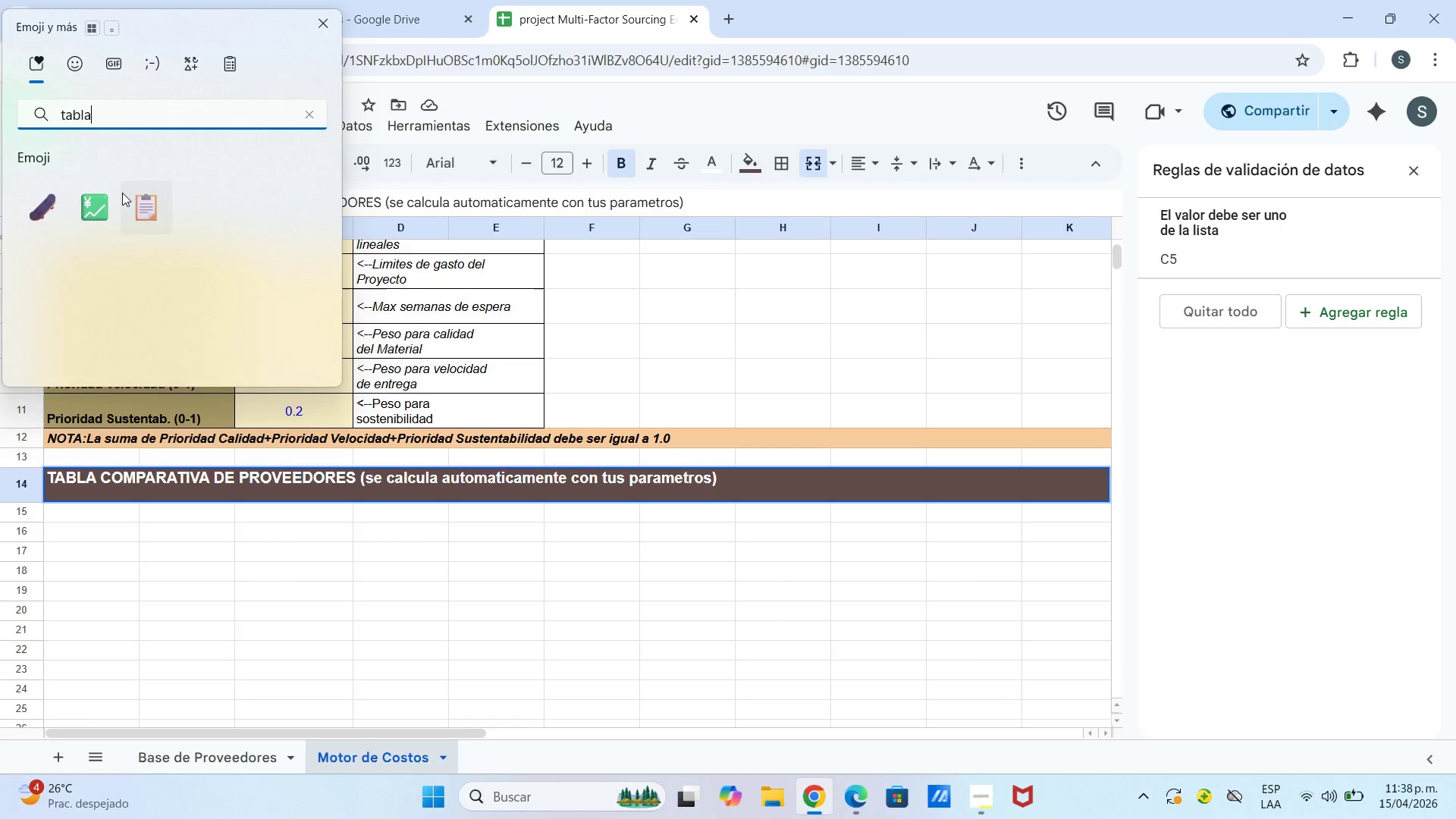 
left_click([94, 201])
 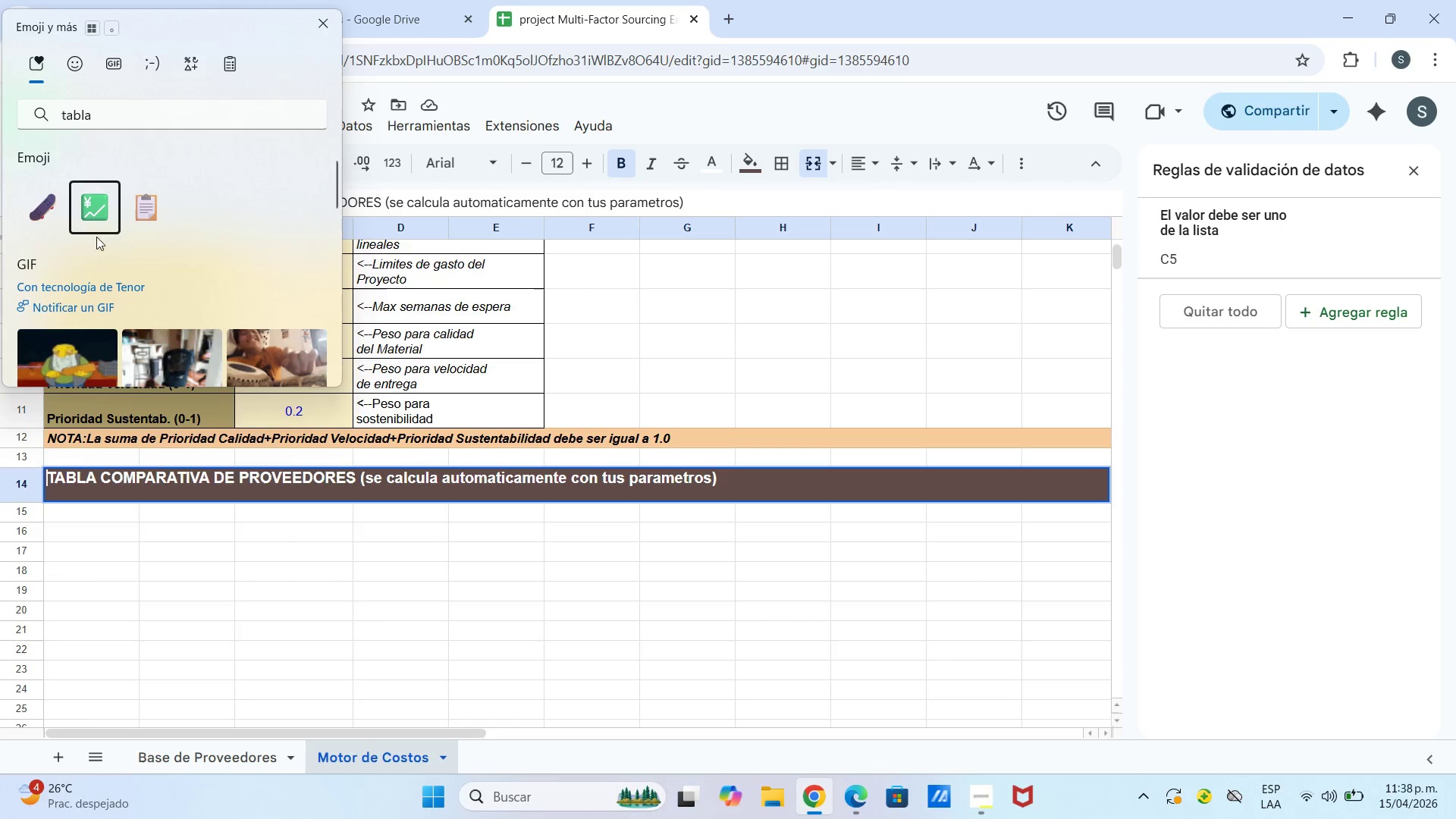 
mouse_move([92, 89])
 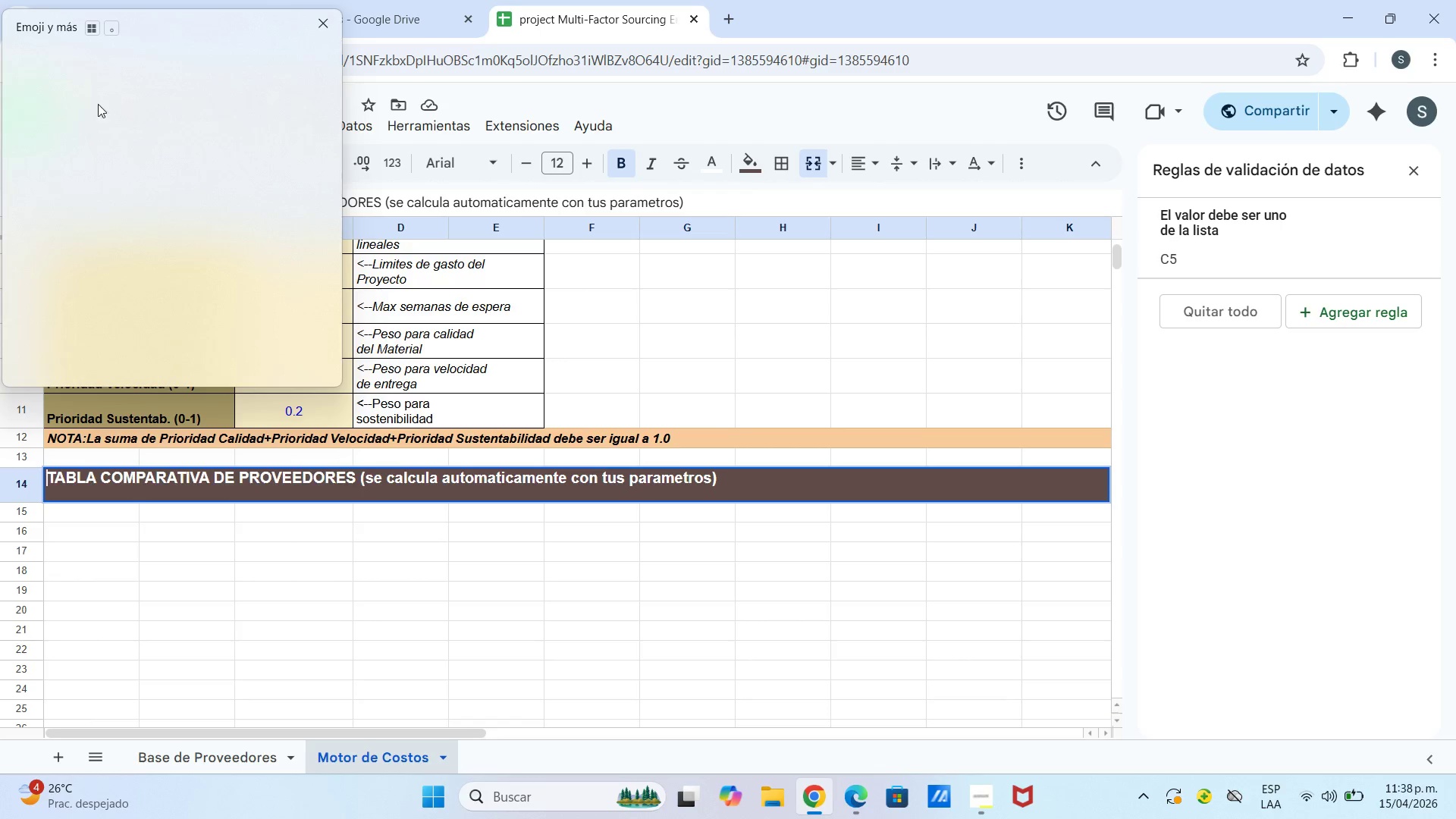 
mouse_move([108, 126])
 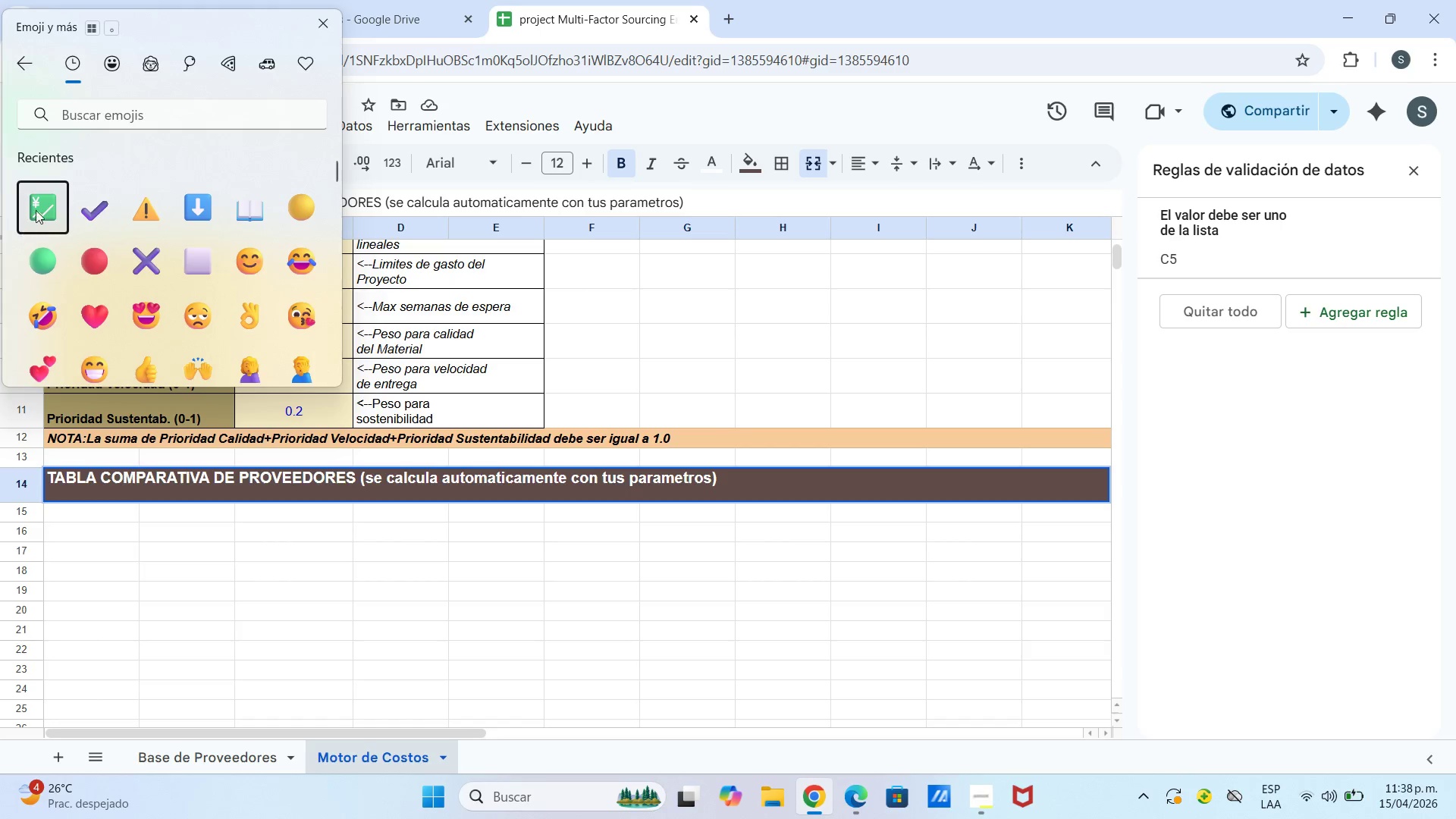 
left_click([42, 202])
 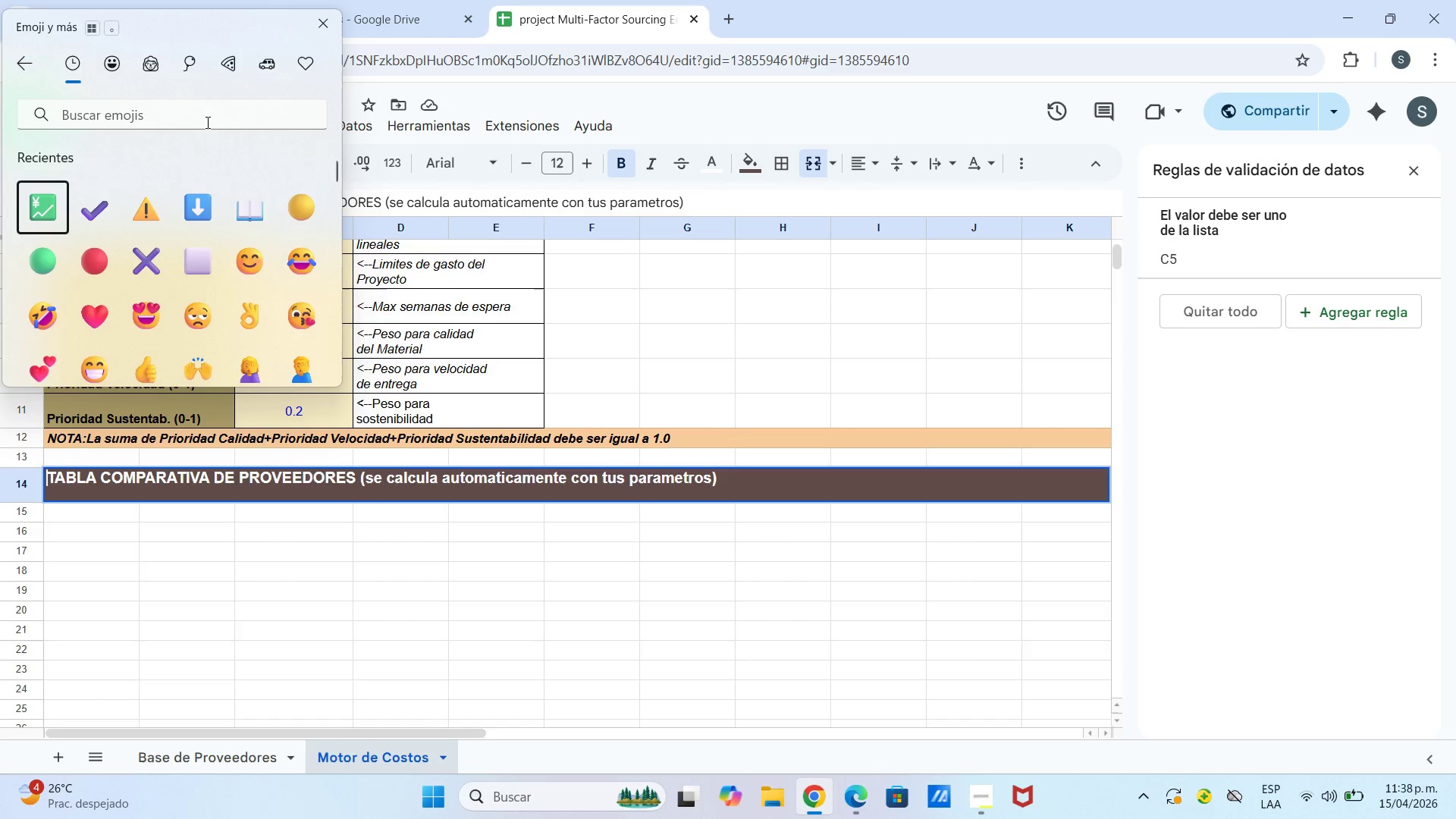 
type(graf)
key(Backspace)
key(Backspace)
key(Backspace)
key(Backspace)
type(tabla)
 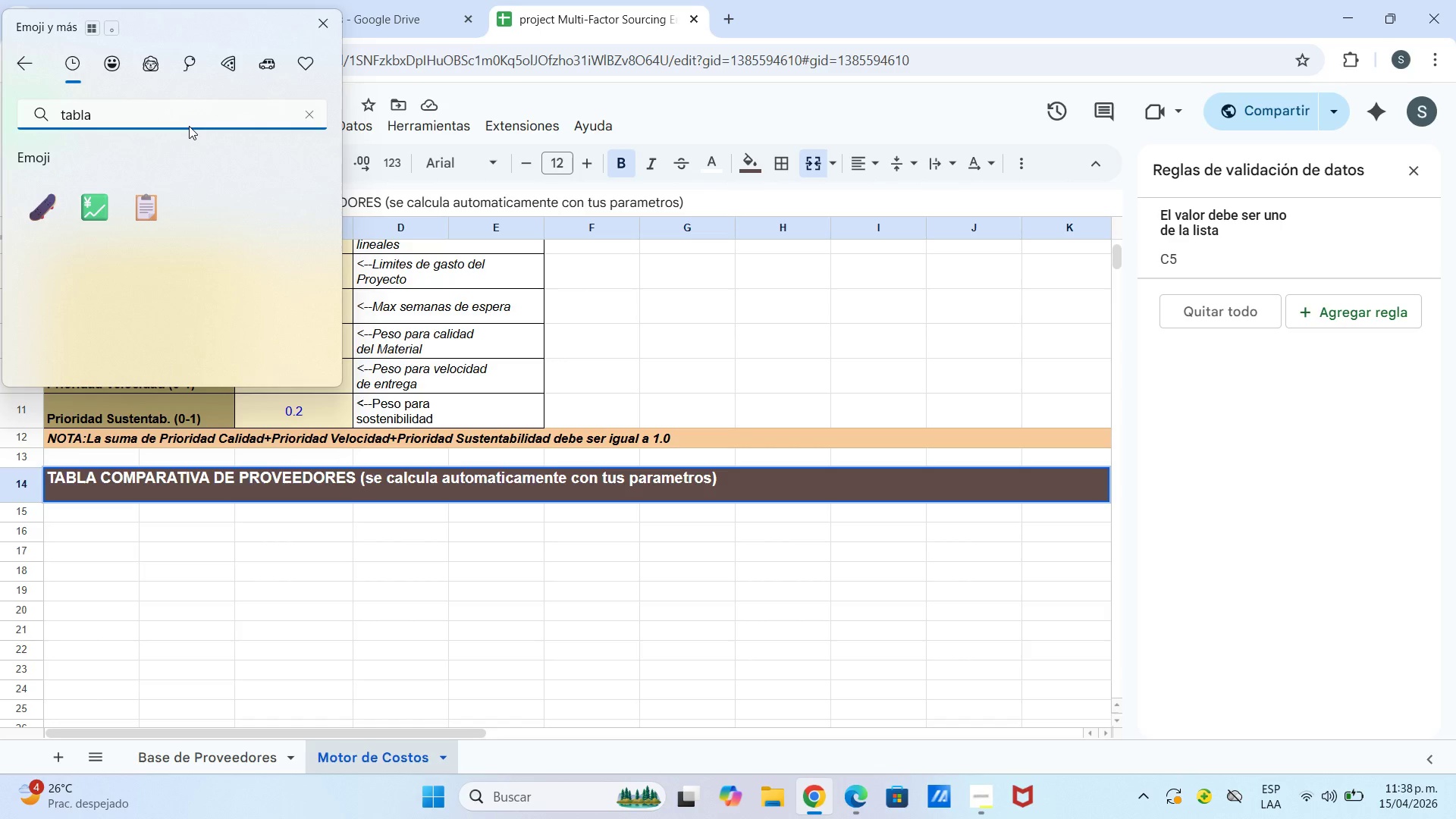 
key(Backspace)
 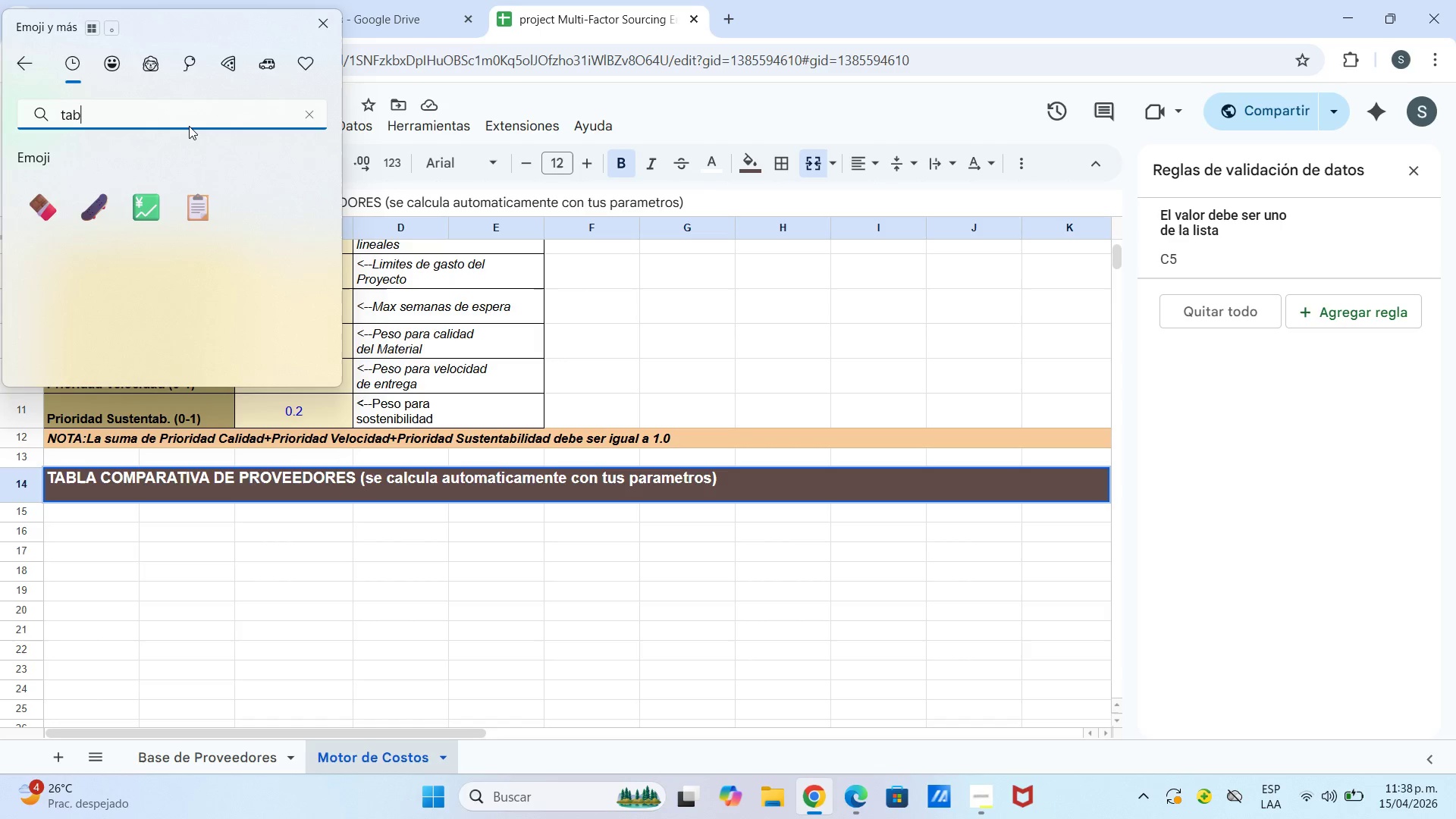 
key(Backspace)
 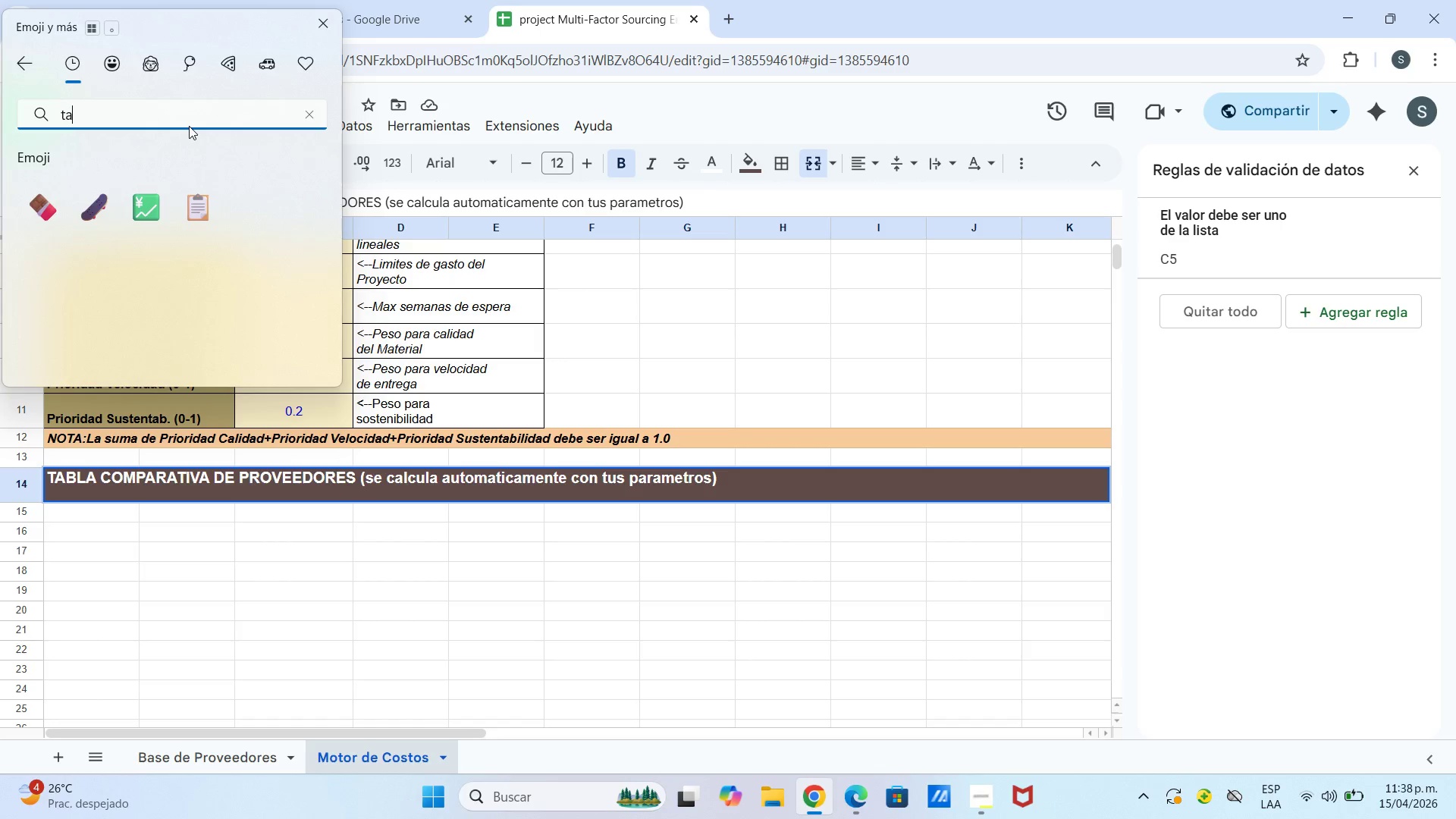 
key(Backspace)
 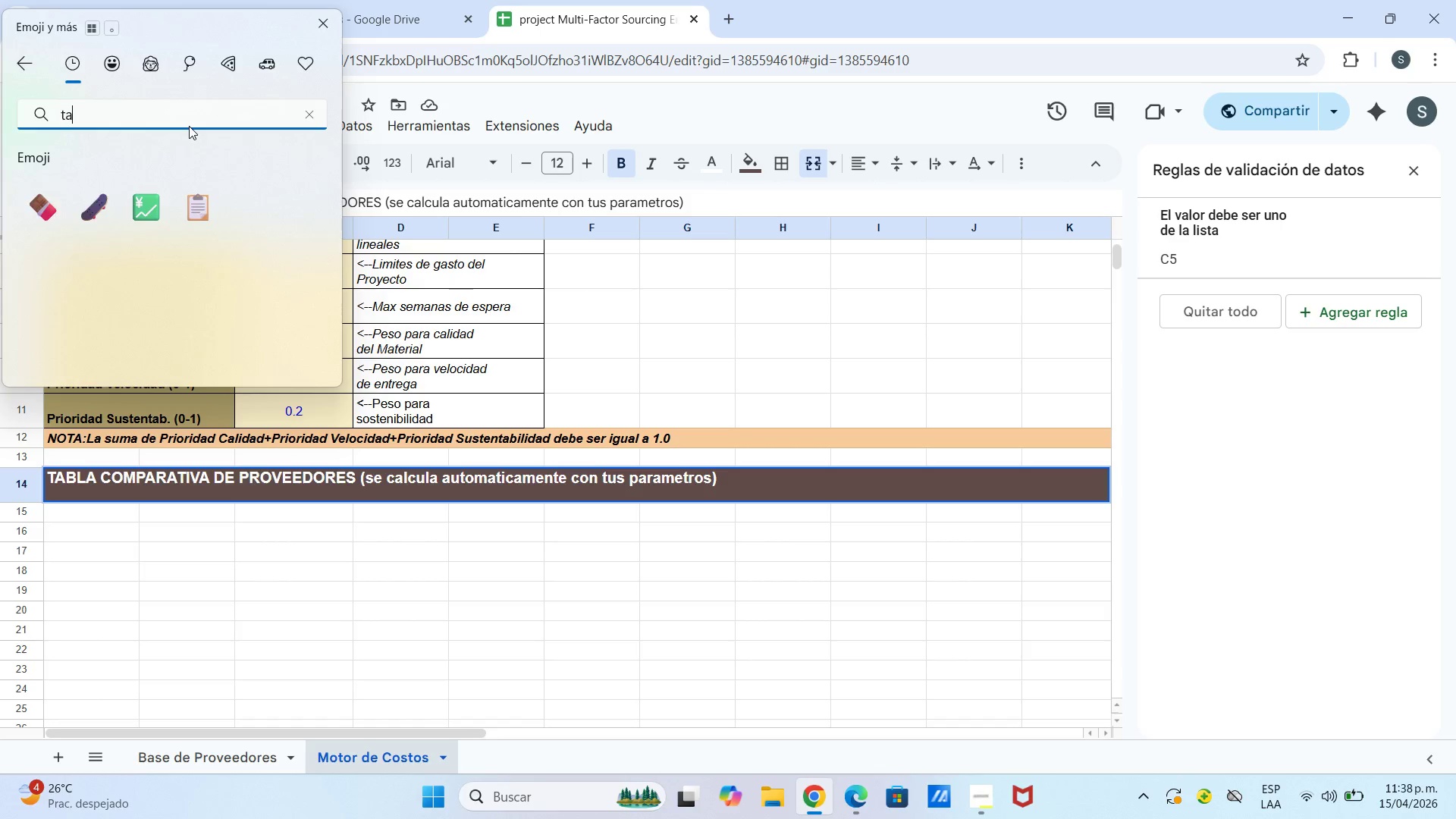 
key(Backspace)
 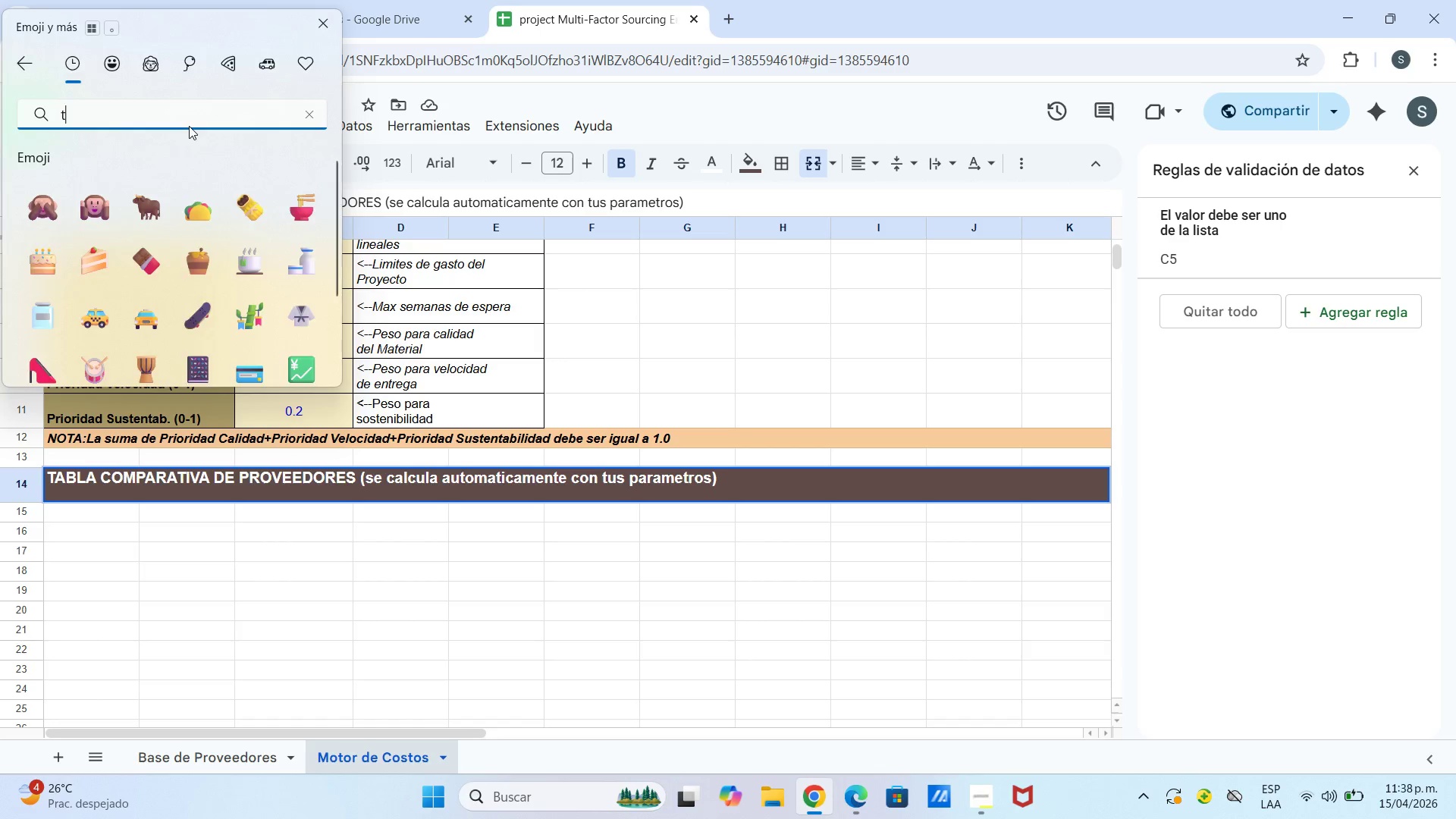 
key(Backspace)
 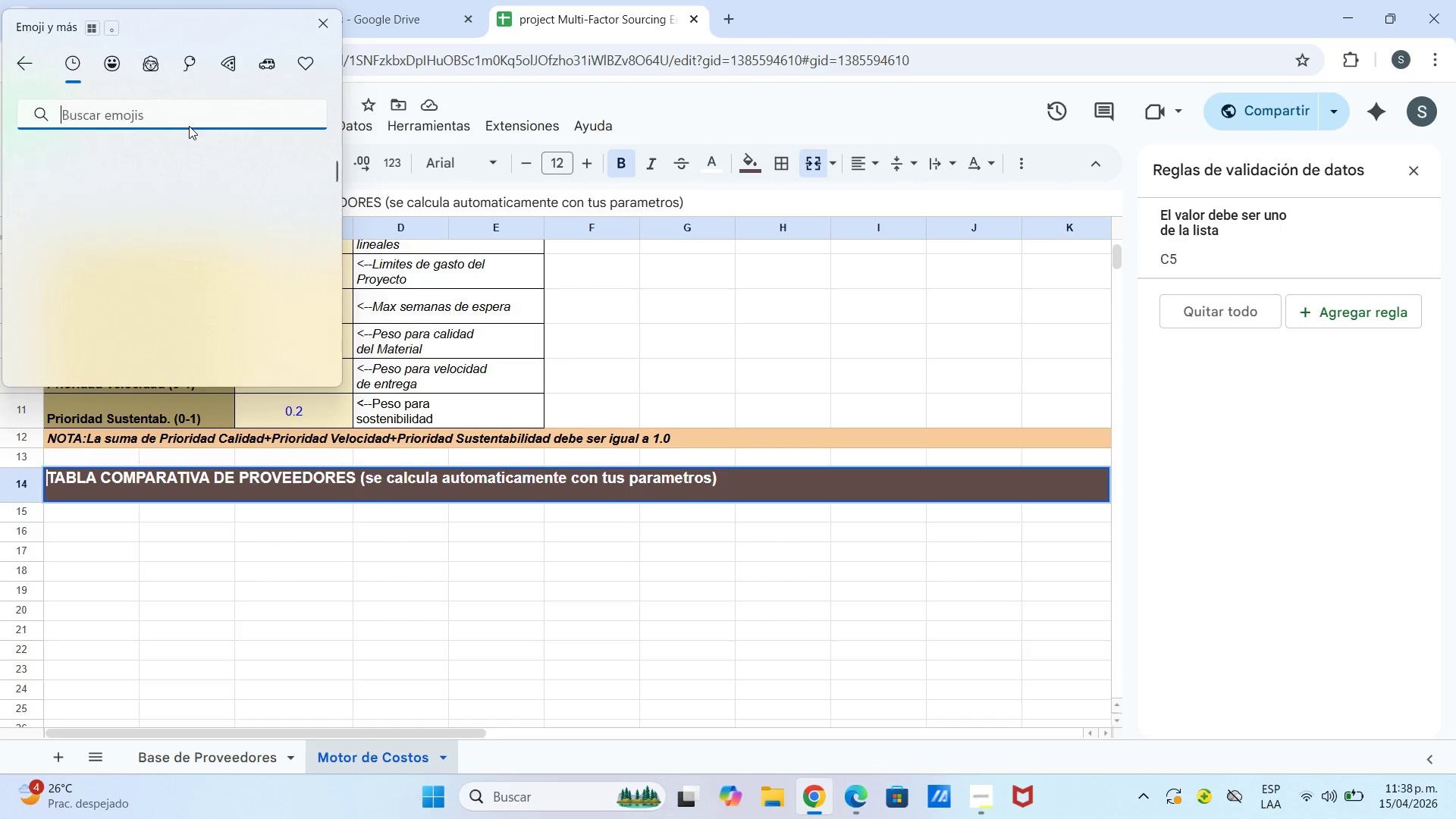 
key(Backspace)
 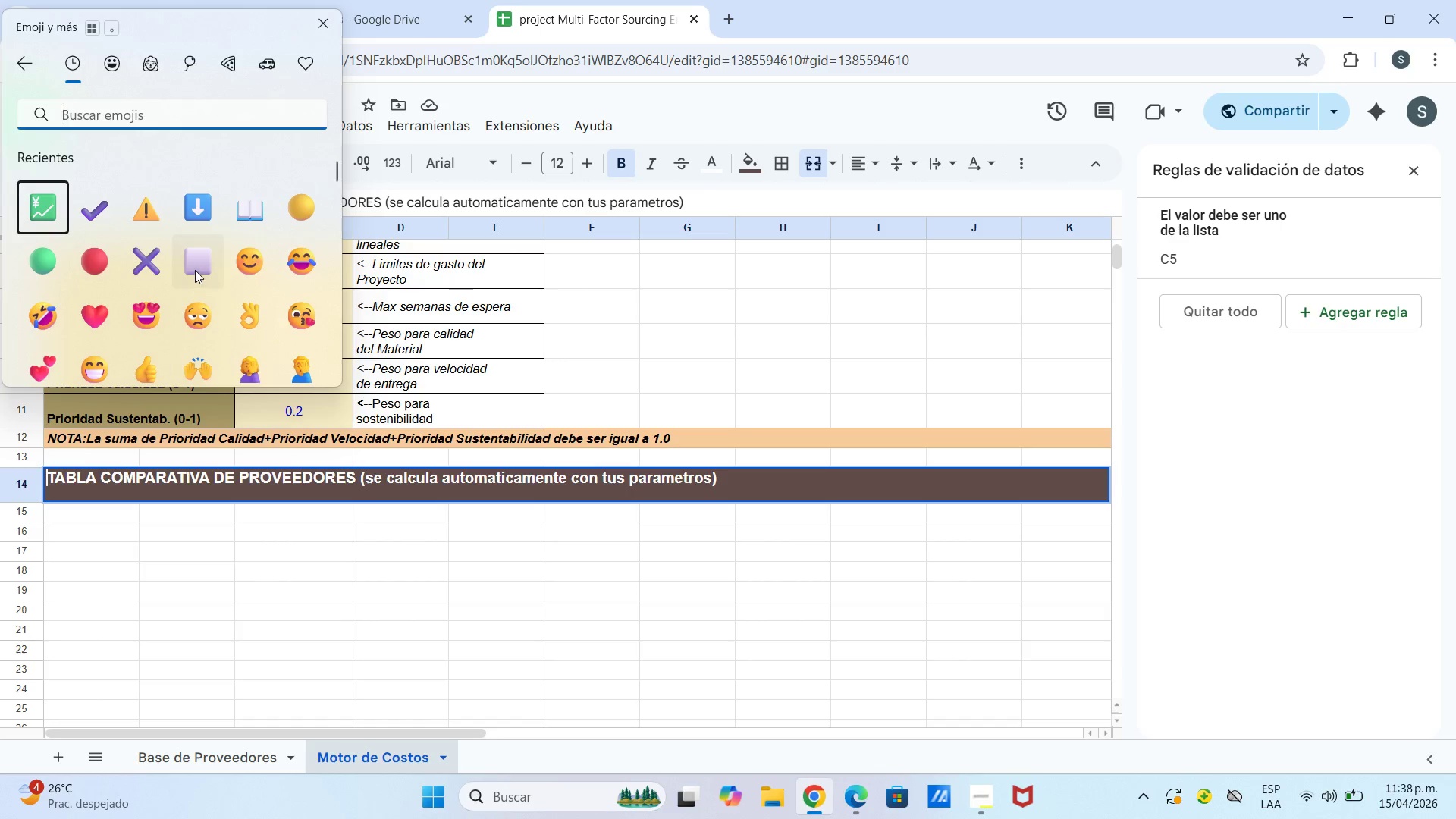 
left_click([160, 114])
 